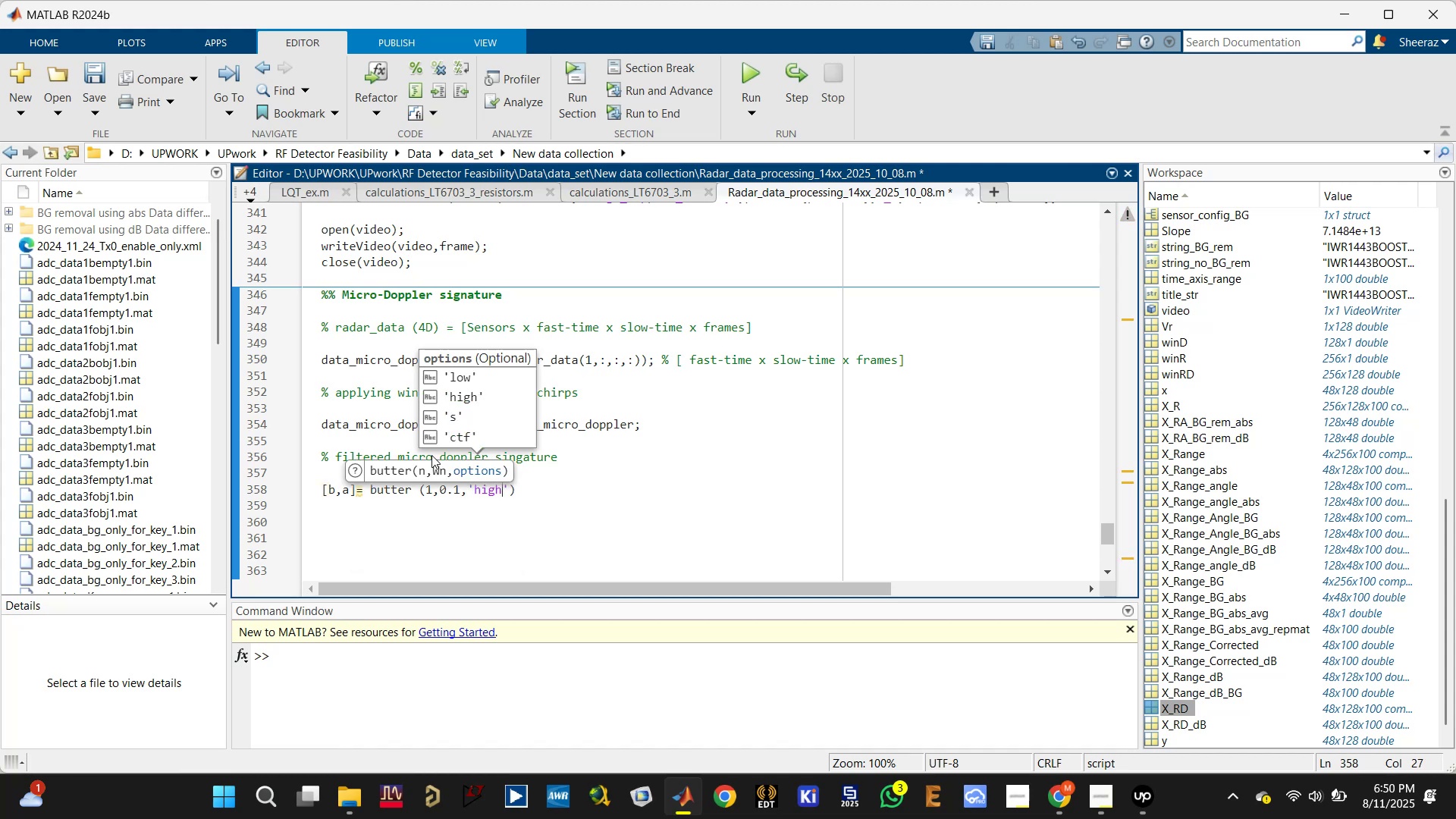 
key(ArrowRight)
 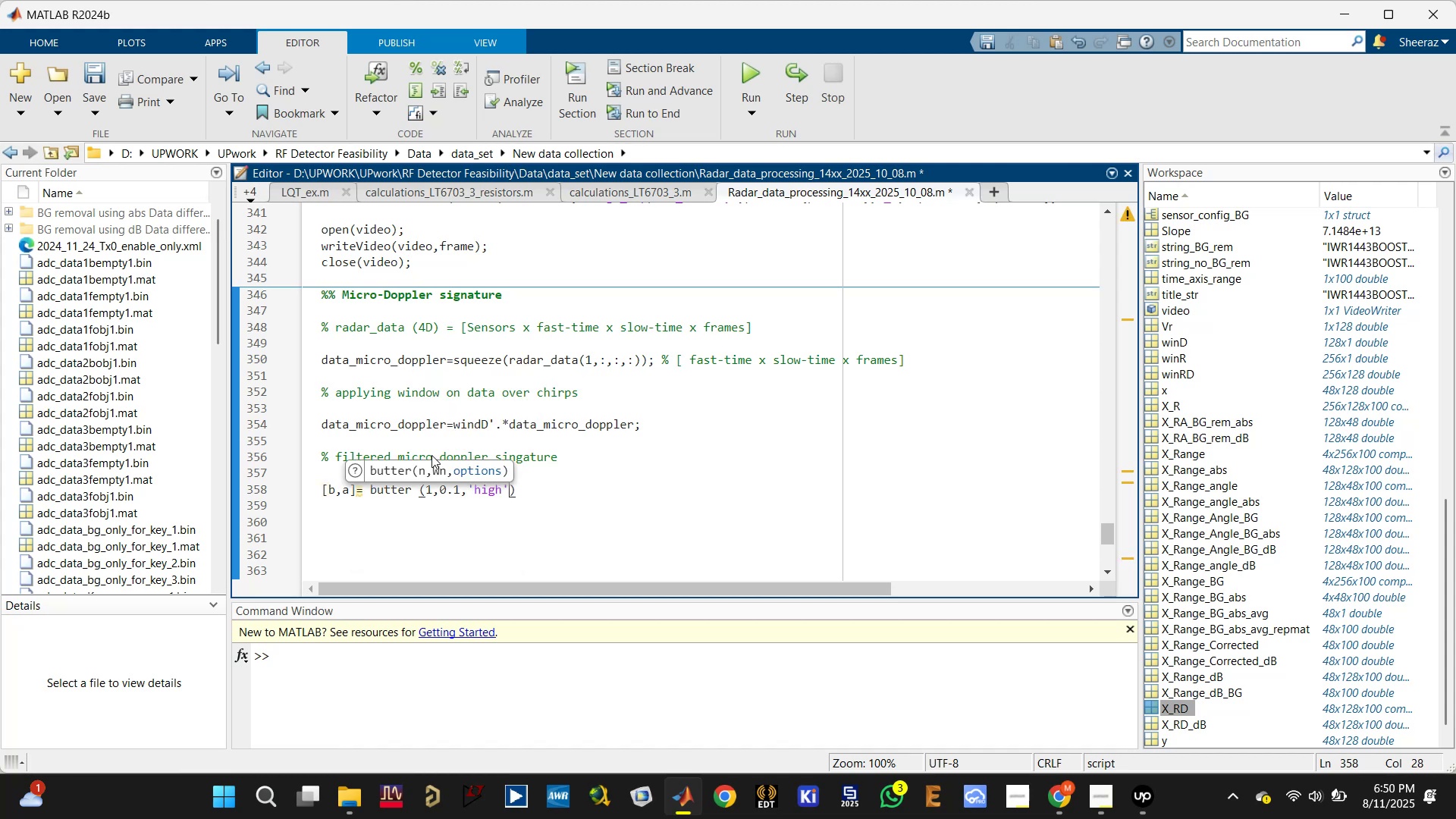 
key(Semicolon)
 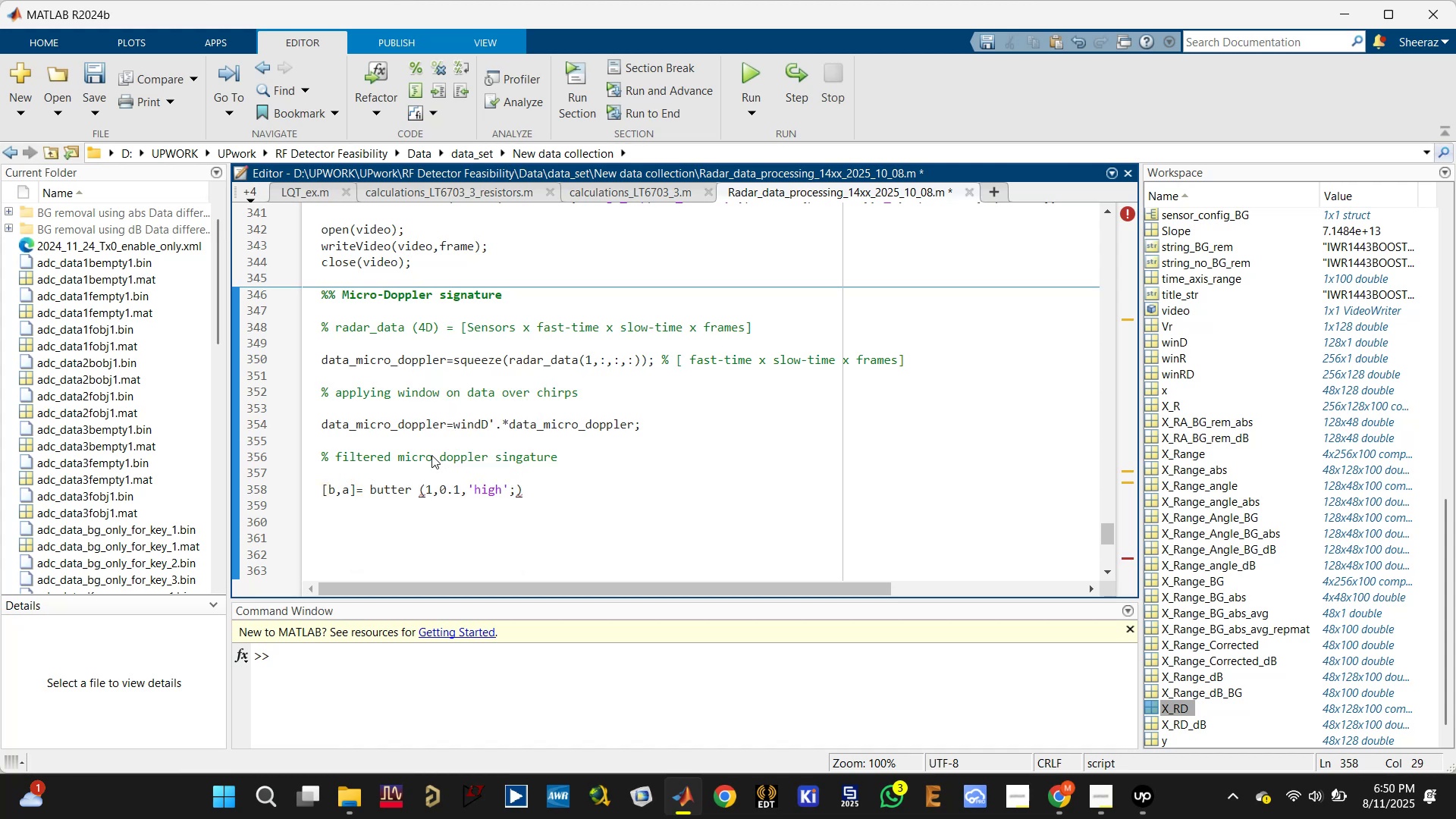 
key(Backspace)
 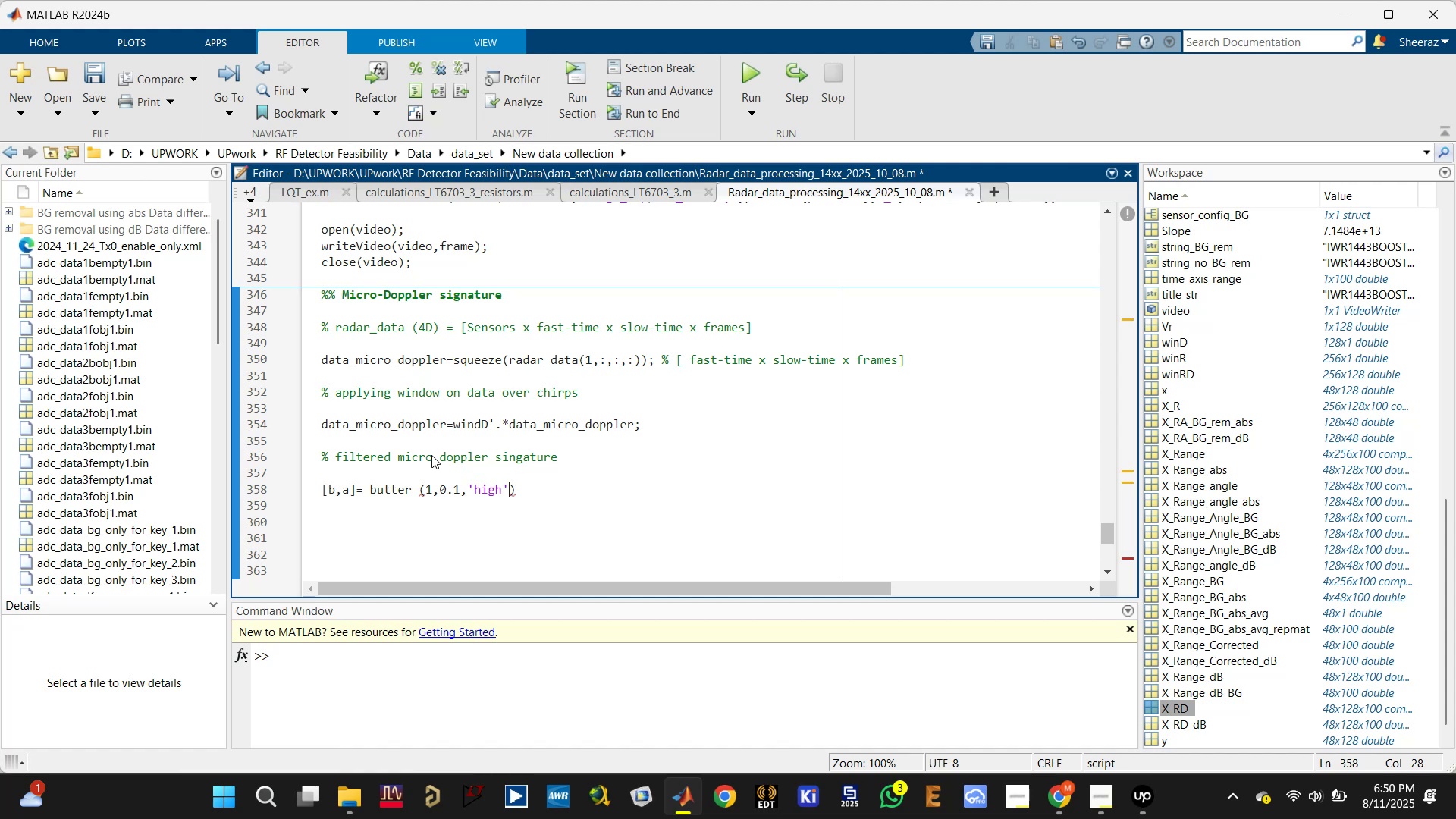 
key(ArrowRight)
 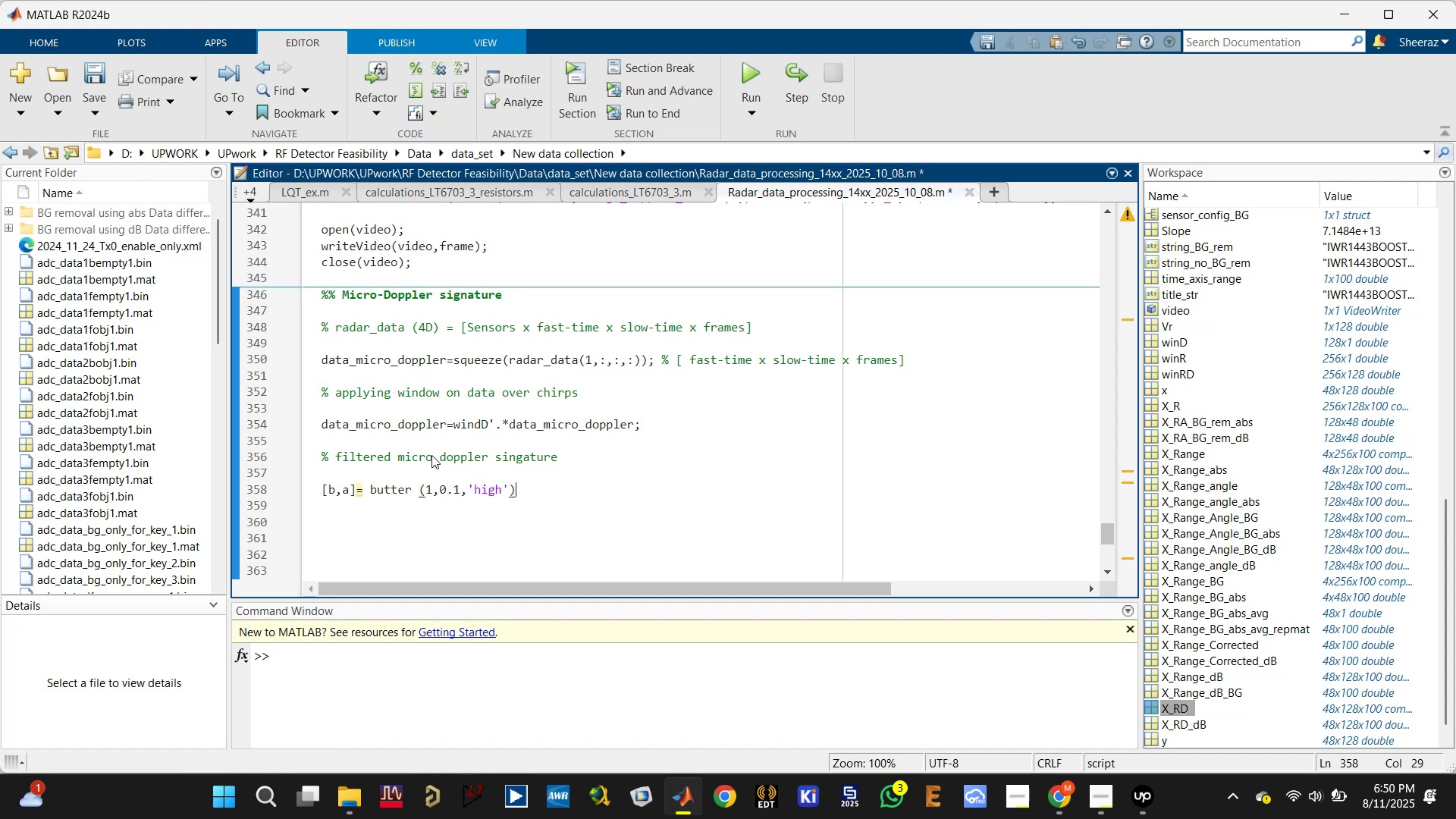 
key(Semicolon)
 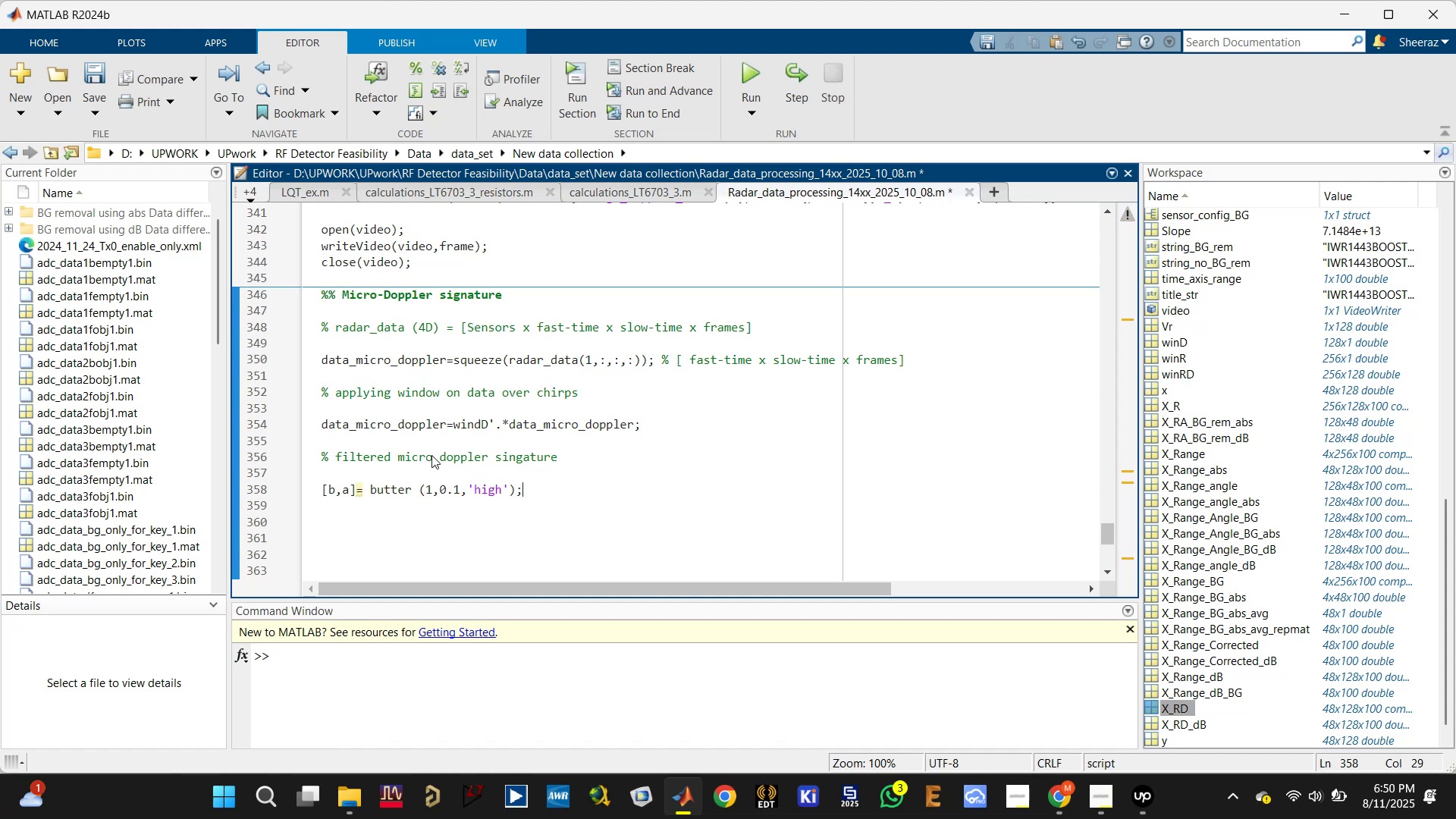 
key(Enter)
 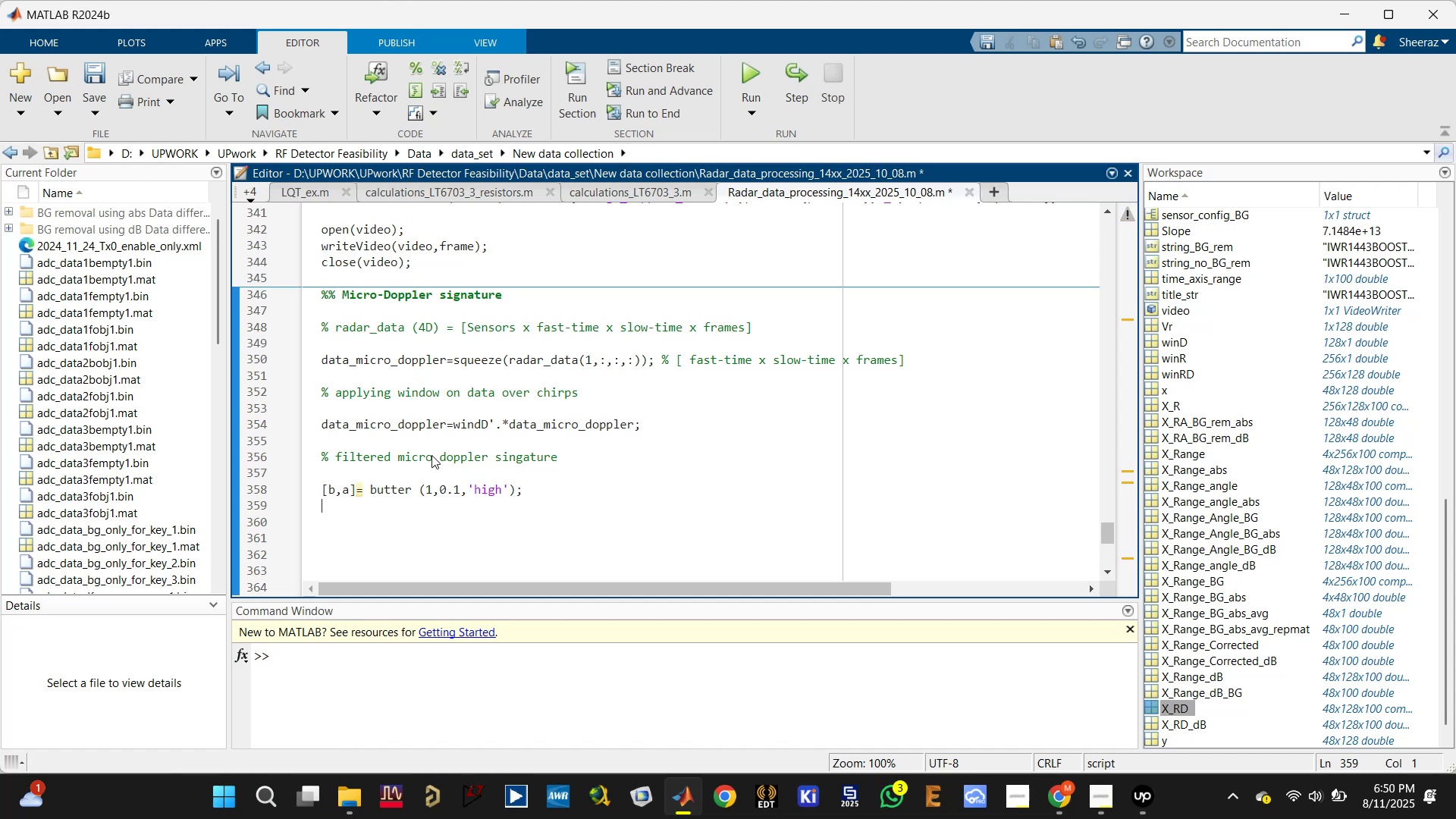 
key(Control+S)
 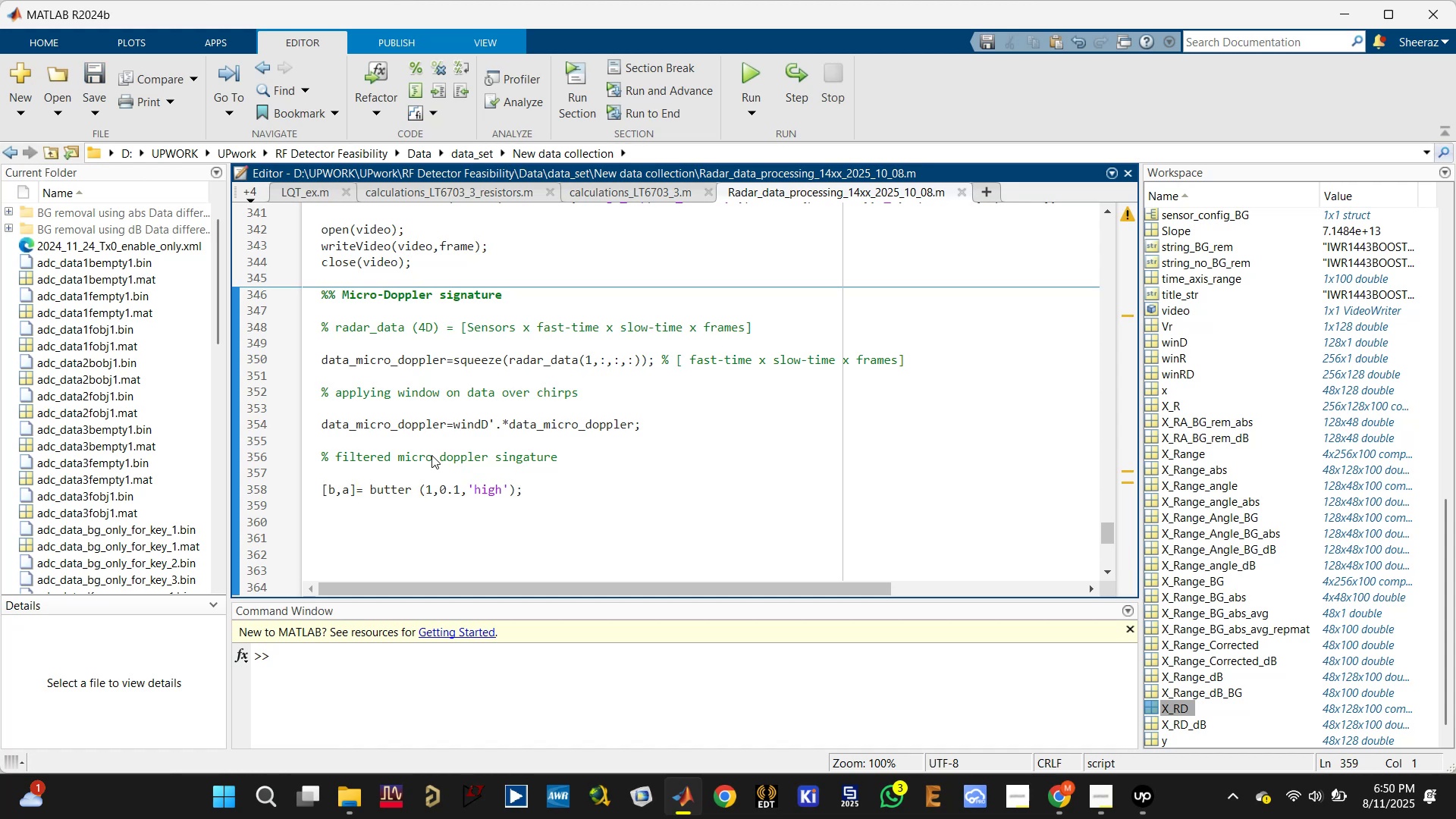 
type(data)
 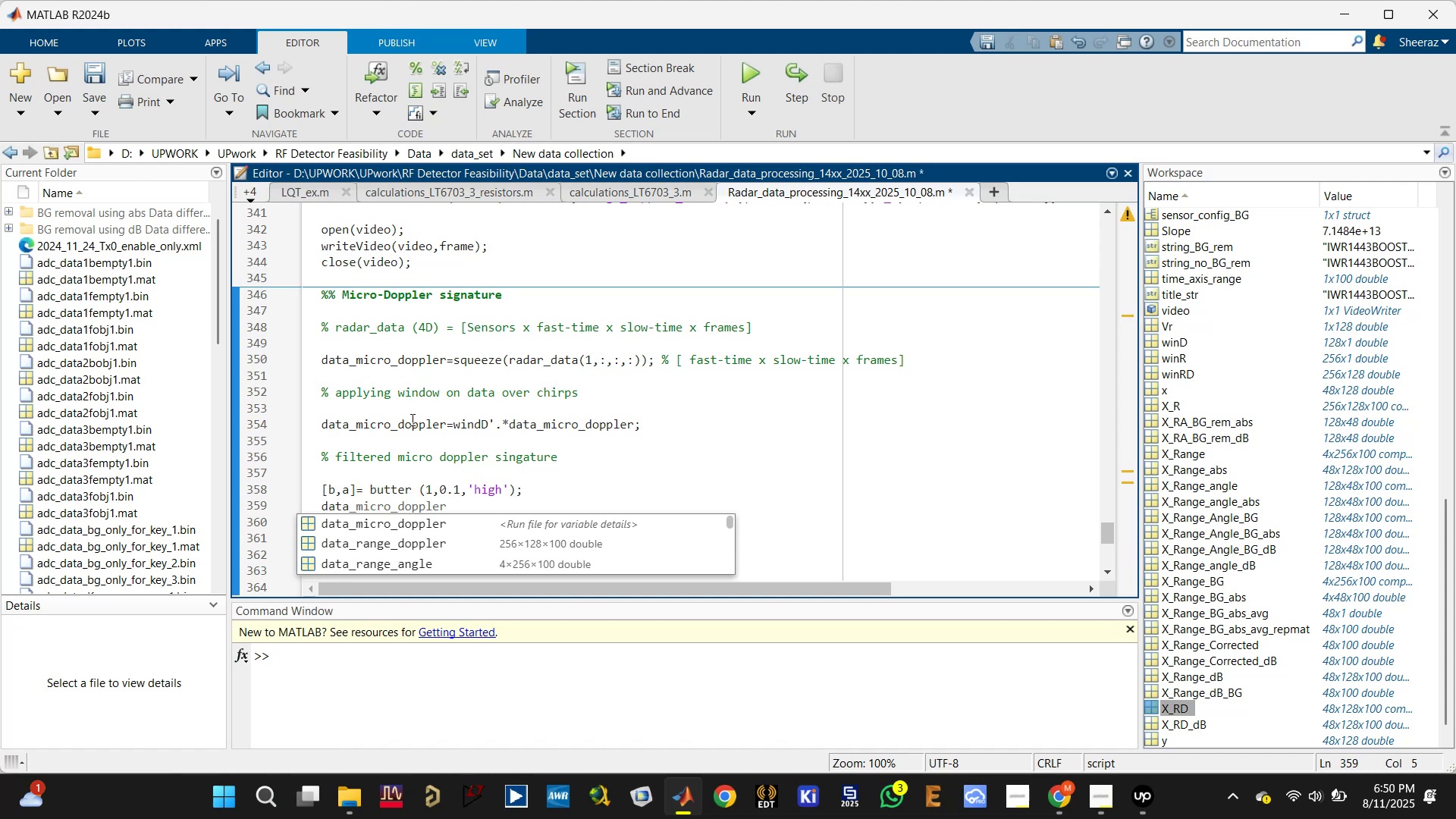 
double_click([408, 422])
 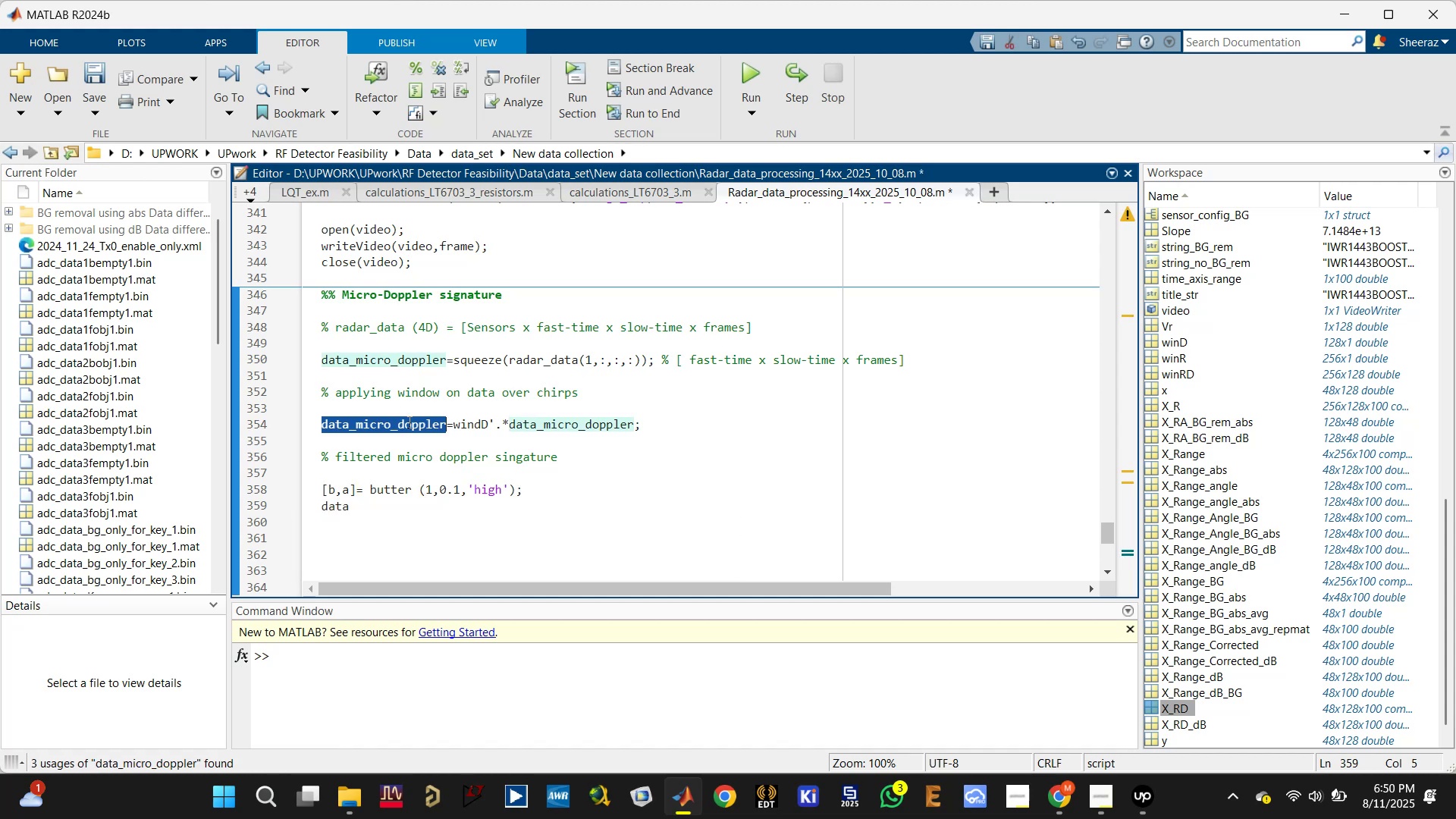 
key(Control+C)
 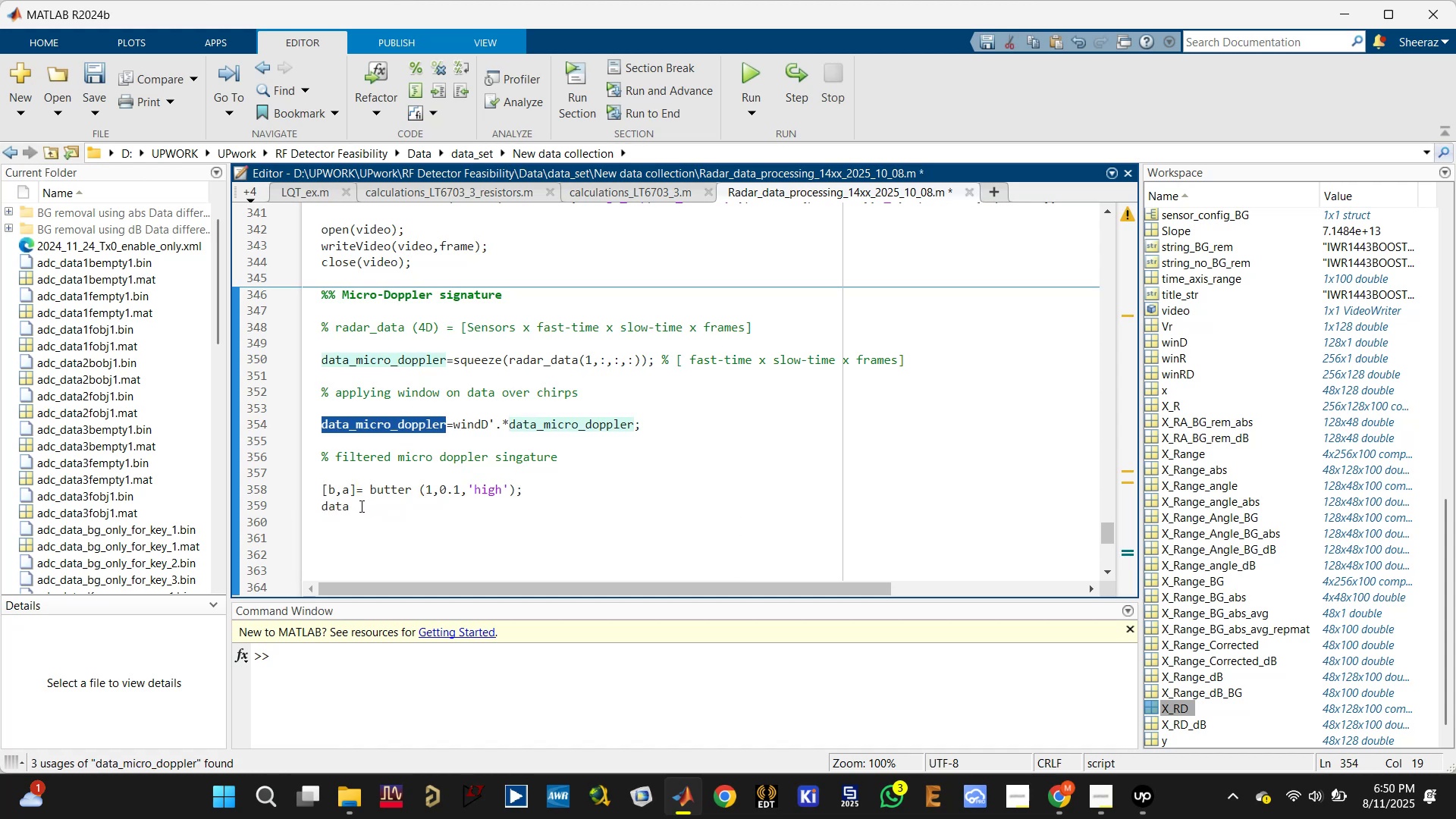 
double_click([360, 506])
 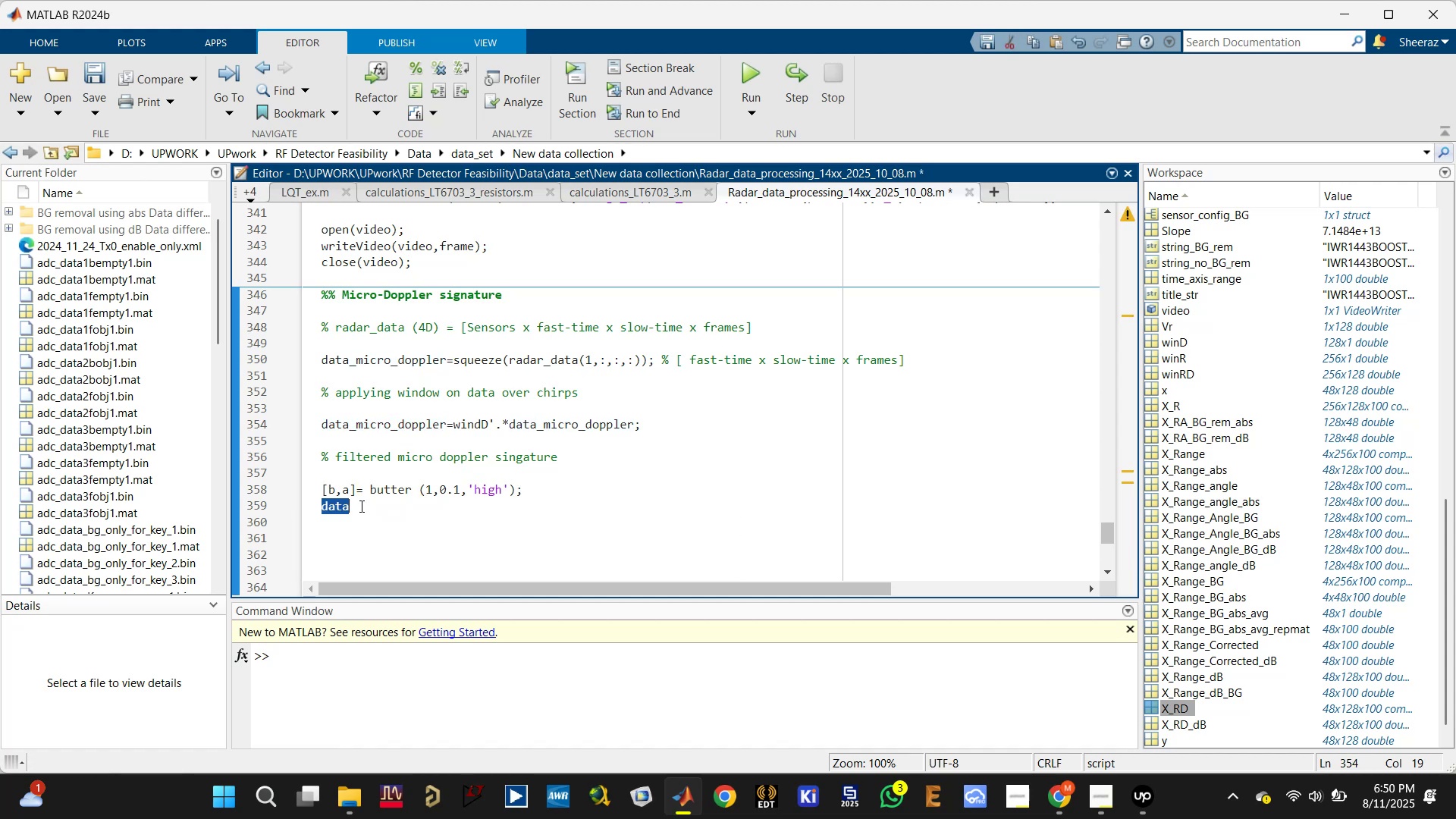 
key(Control+ControlLeft)
 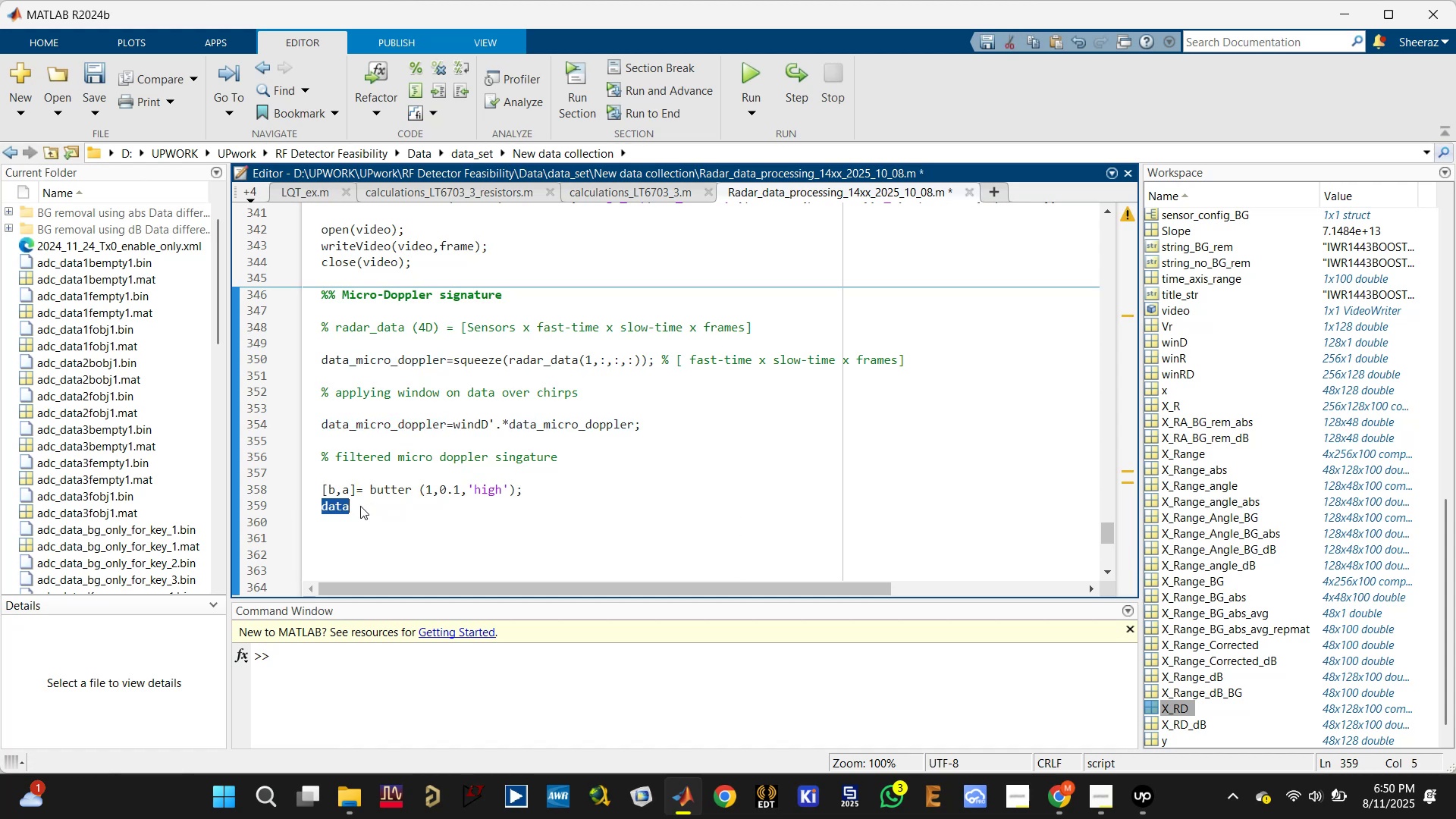 
key(Control+V)
 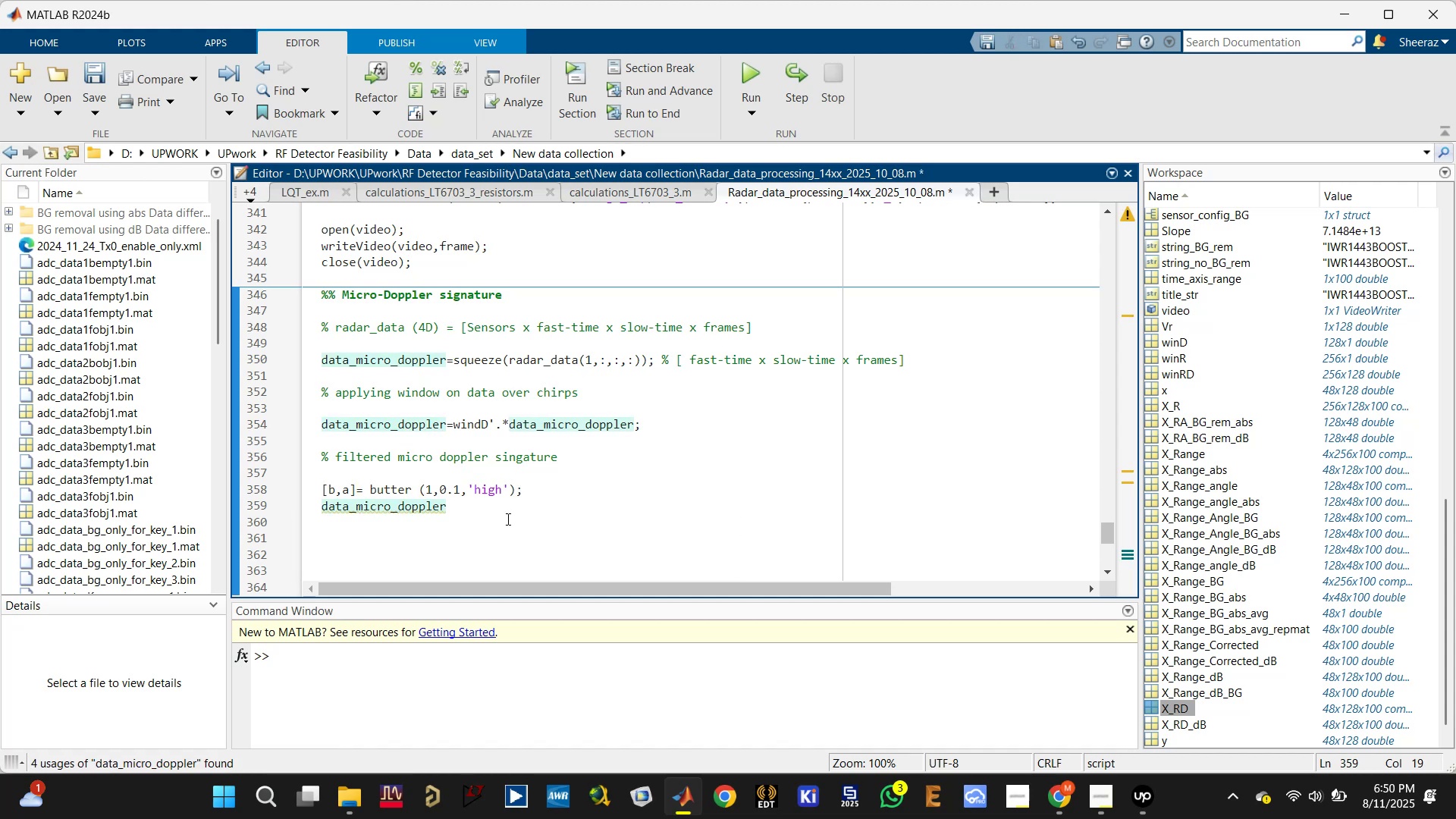 
type(=filter())
 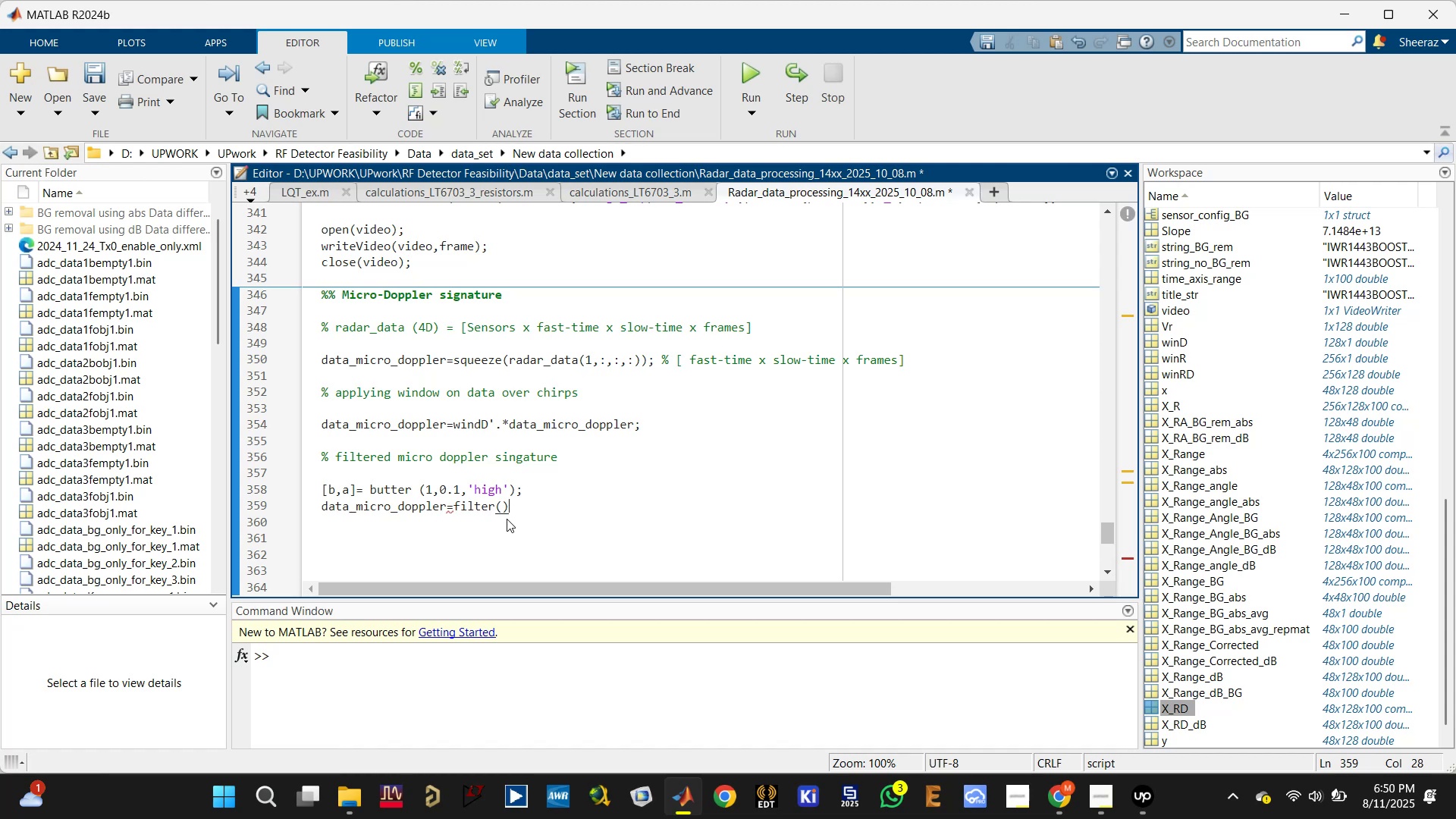 
hold_key(key=ControlLeft, duration=0.53)
 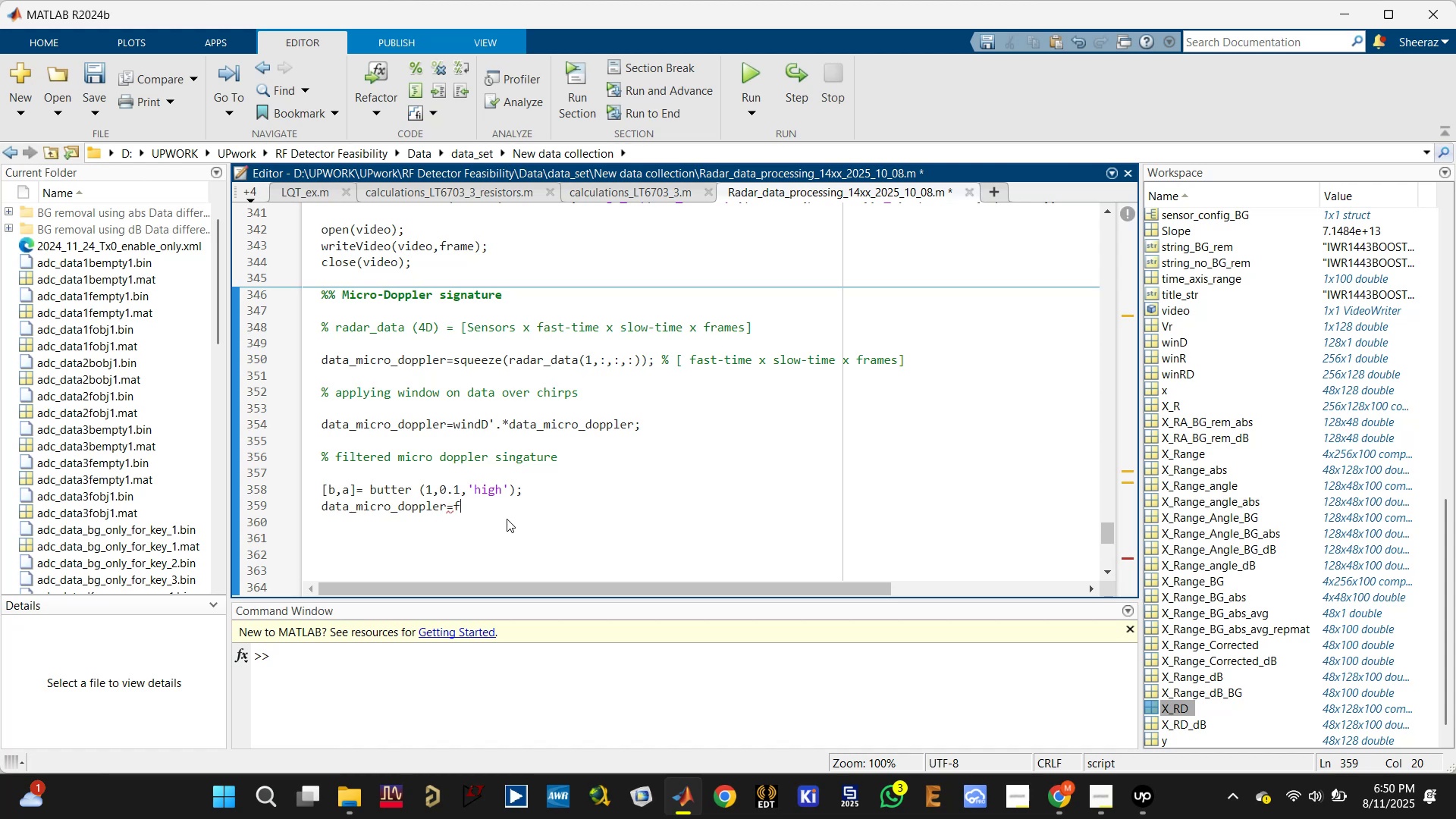 
key(ArrowLeft)
 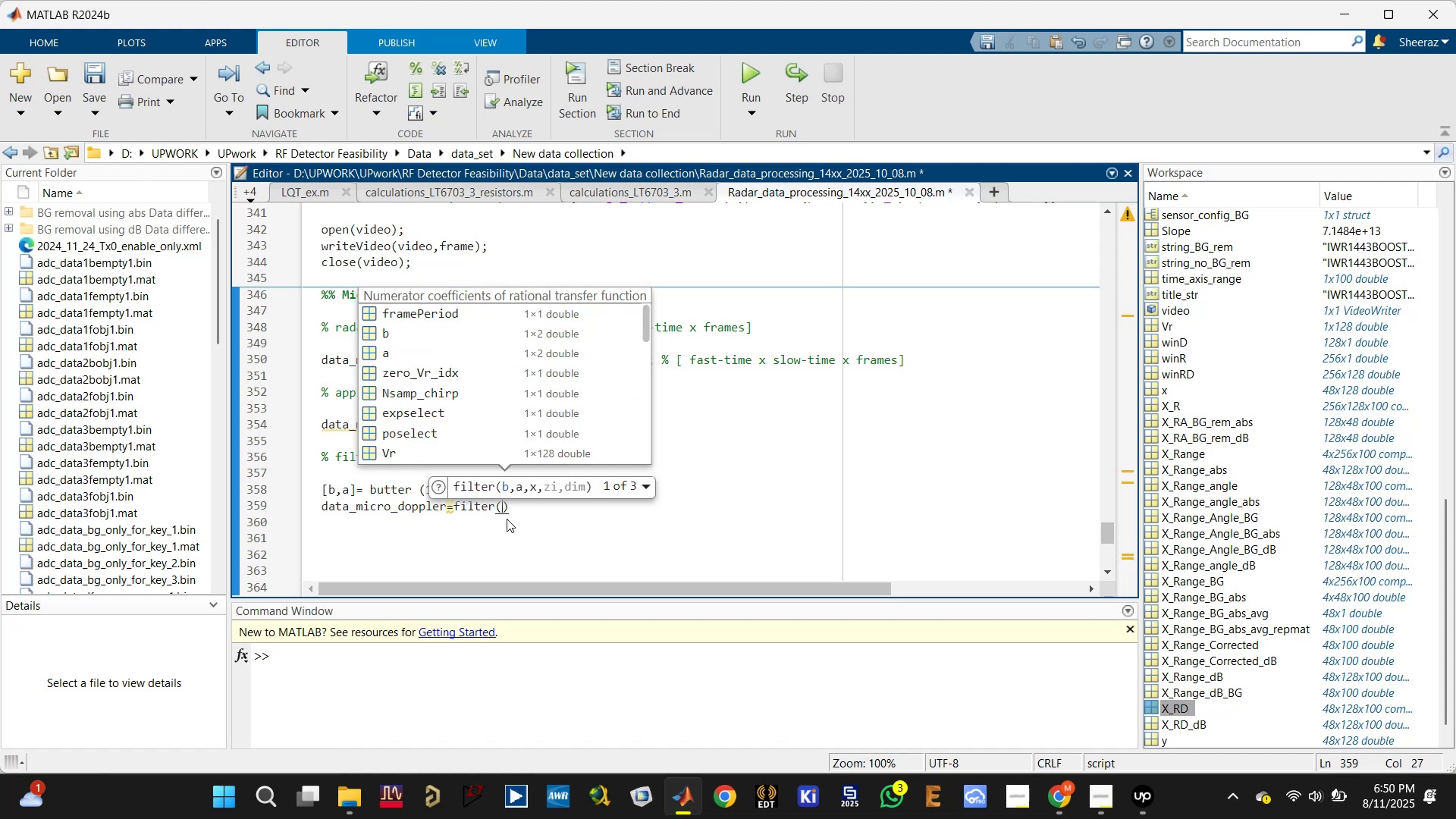 
type(b,a,data))
key(Backspace)
type(_mic)
key(Tab)
type(, [],2);)
 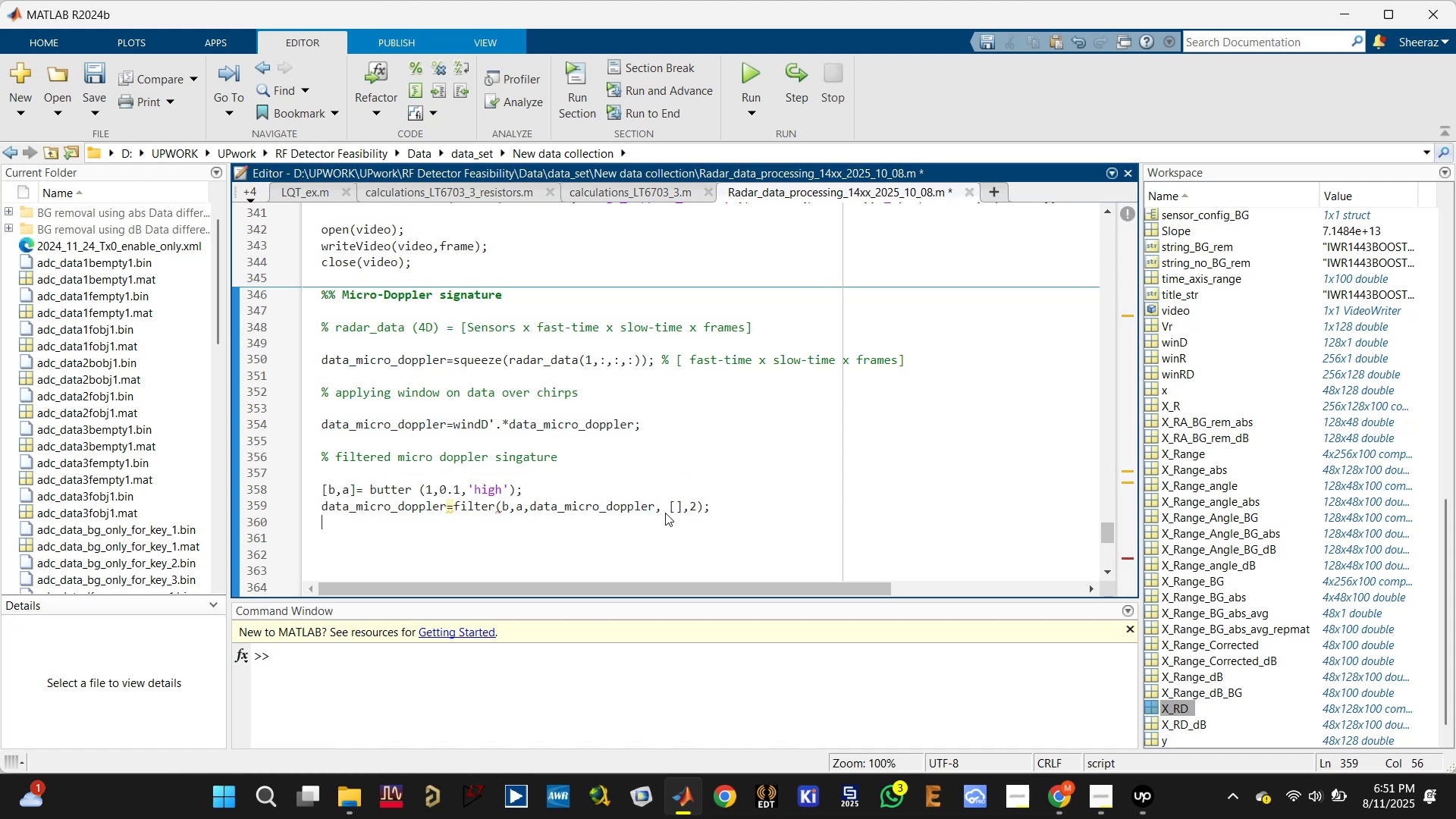 
 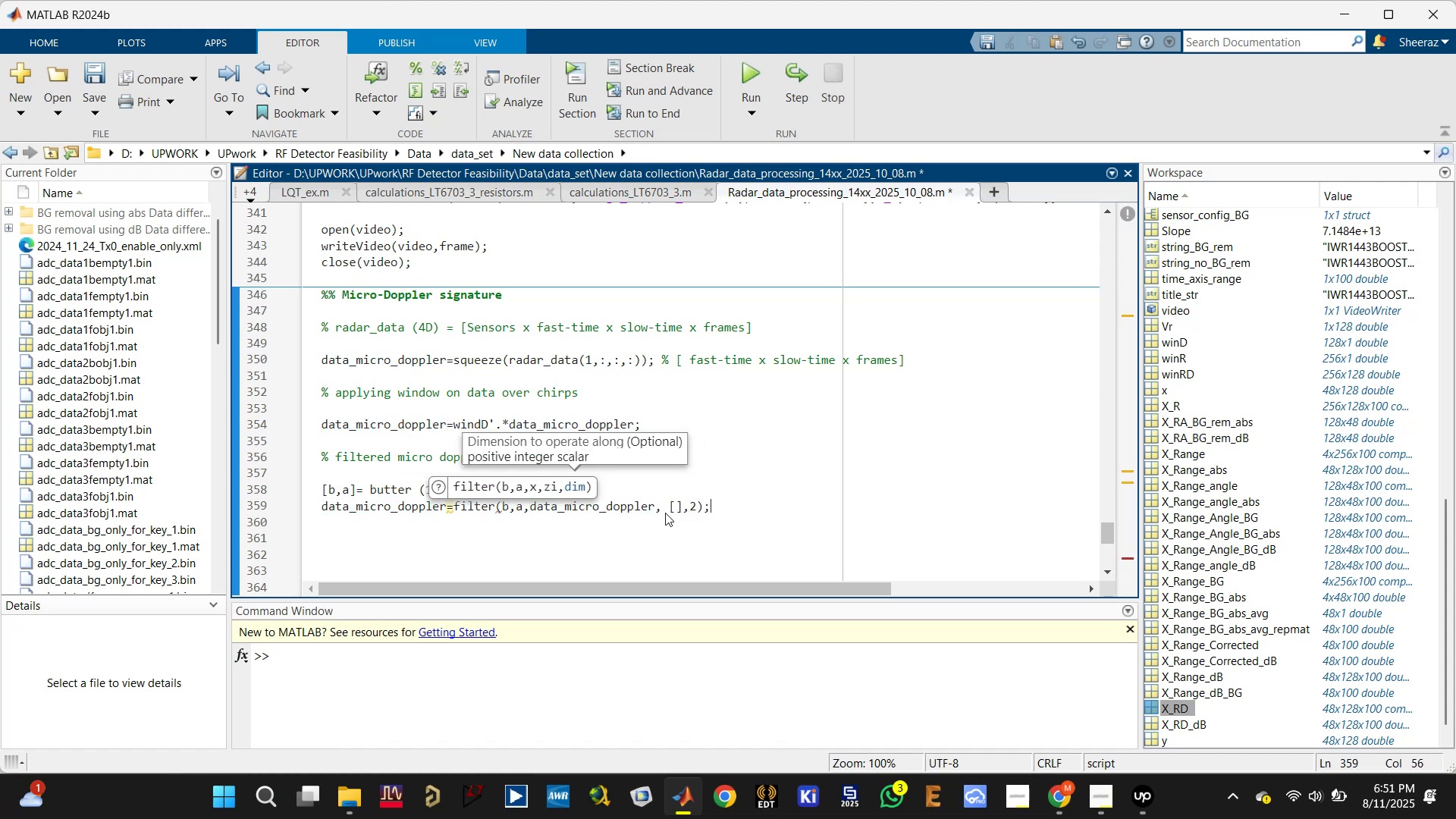 
key(Enter)
 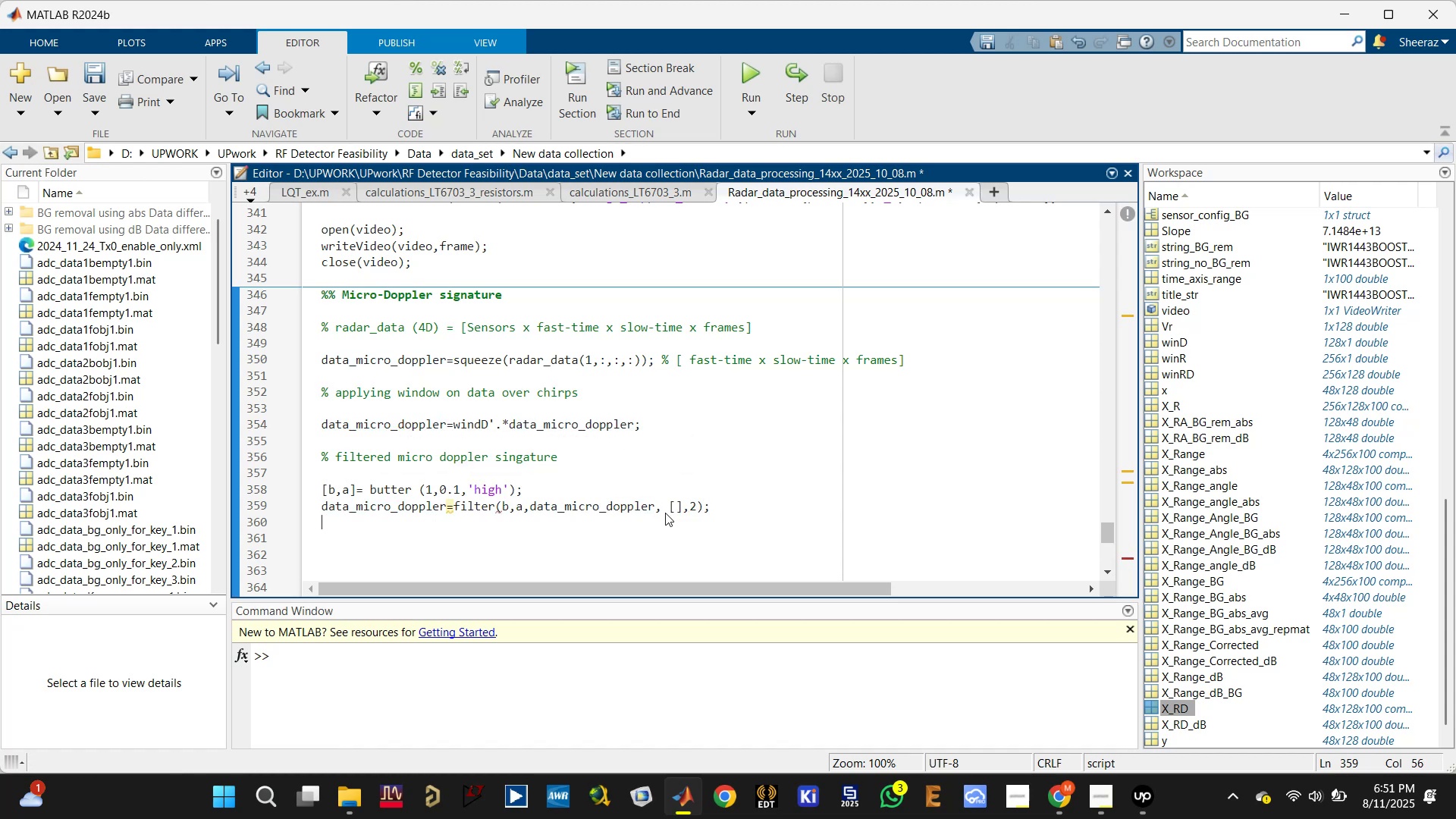 
key(Control+S)
 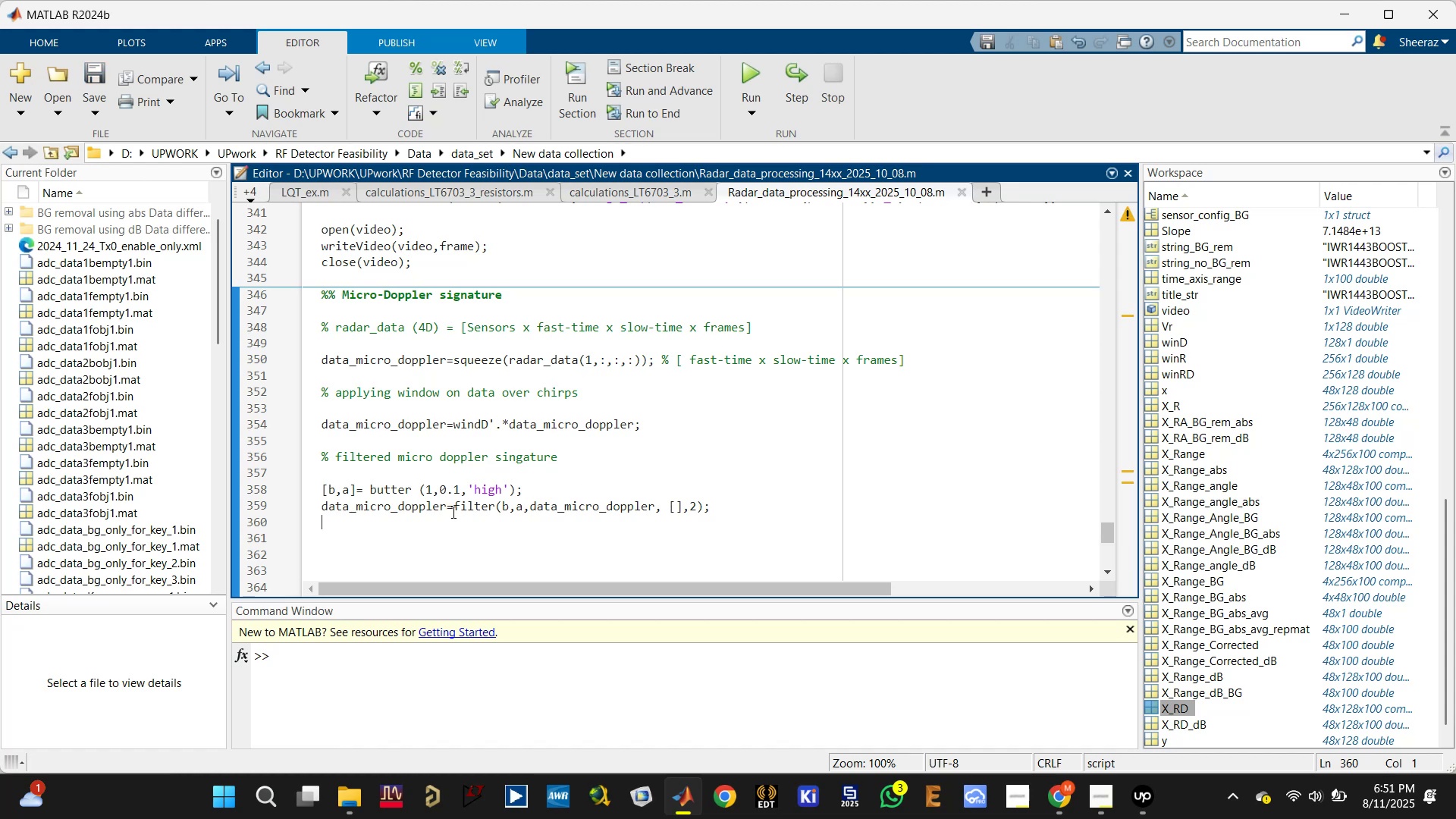 
left_click([416, 507])
 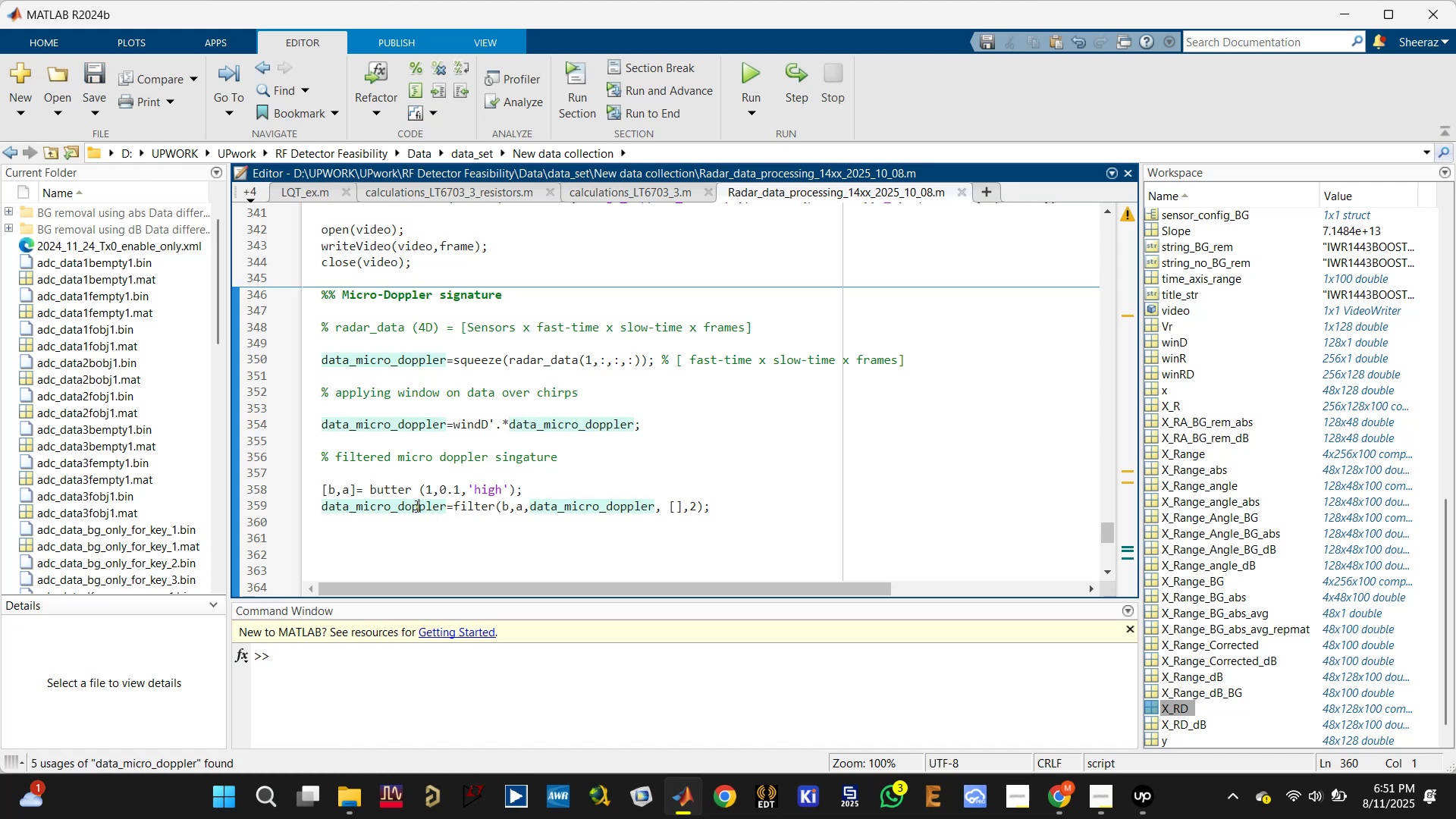 
scroll: coordinate [416, 505], scroll_direction: down, amount: 2.0
 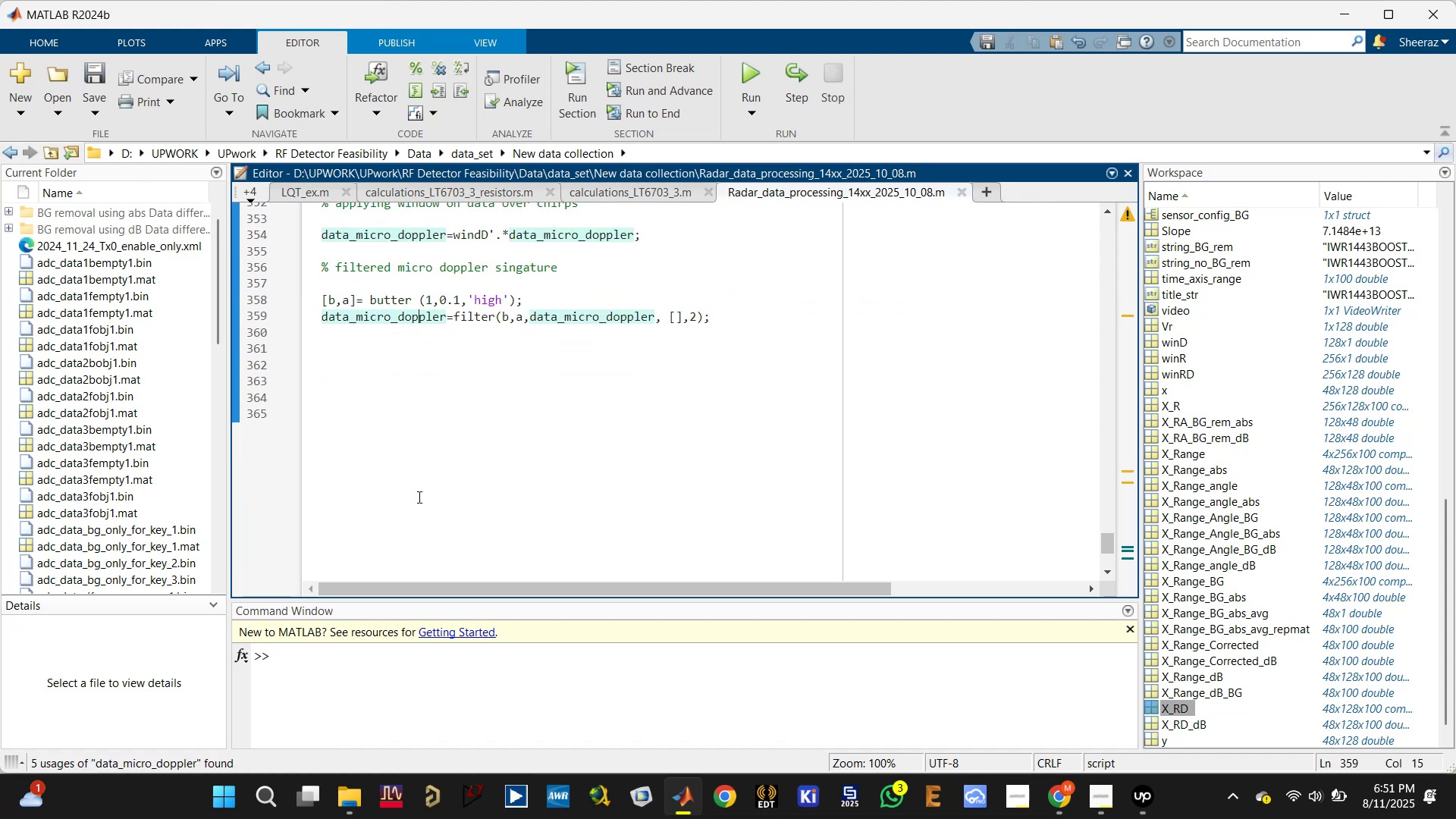 
scroll: coordinate [410, 403], scroll_direction: up, amount: 1.0
 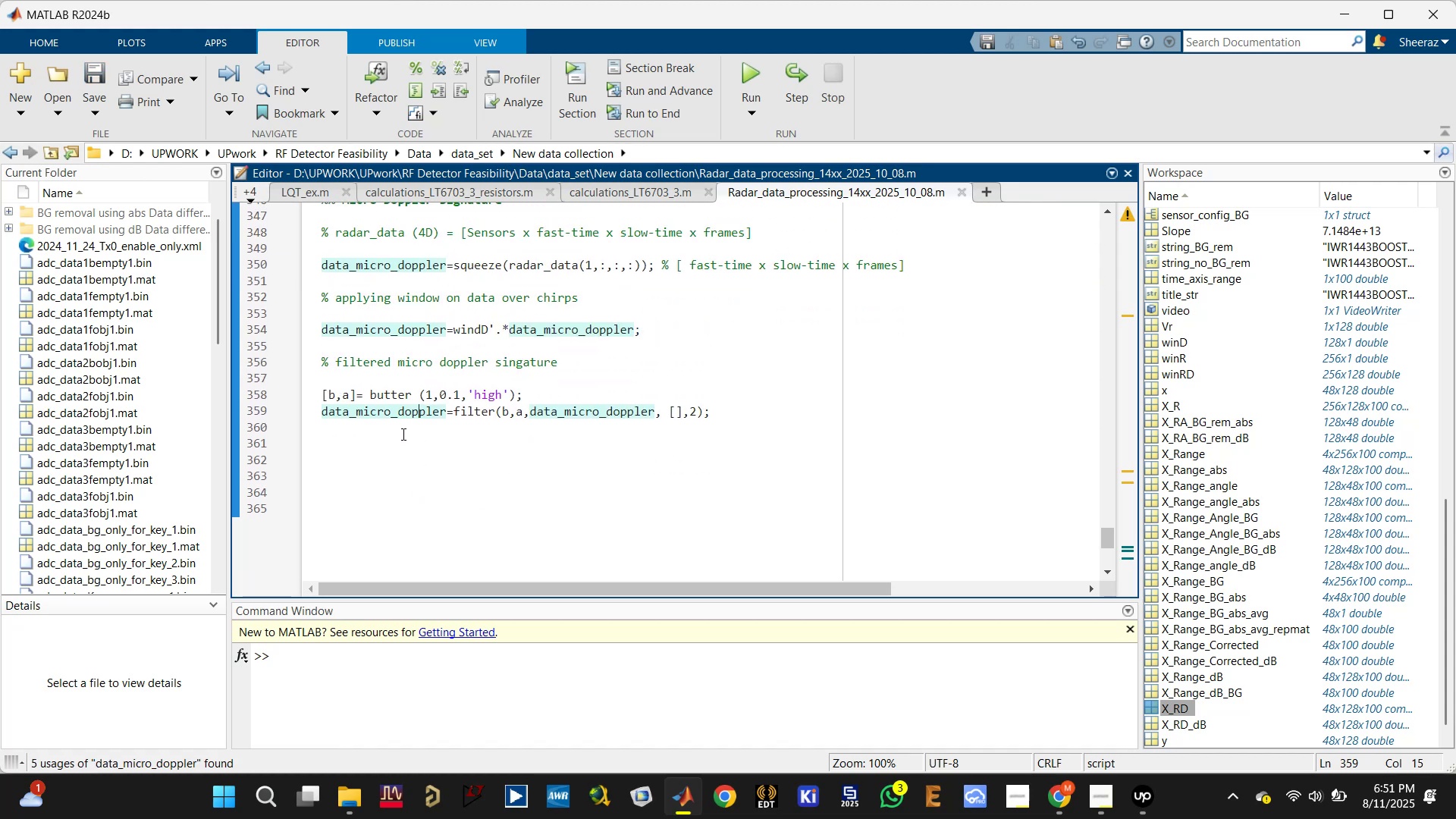 
left_click([402, 434])
 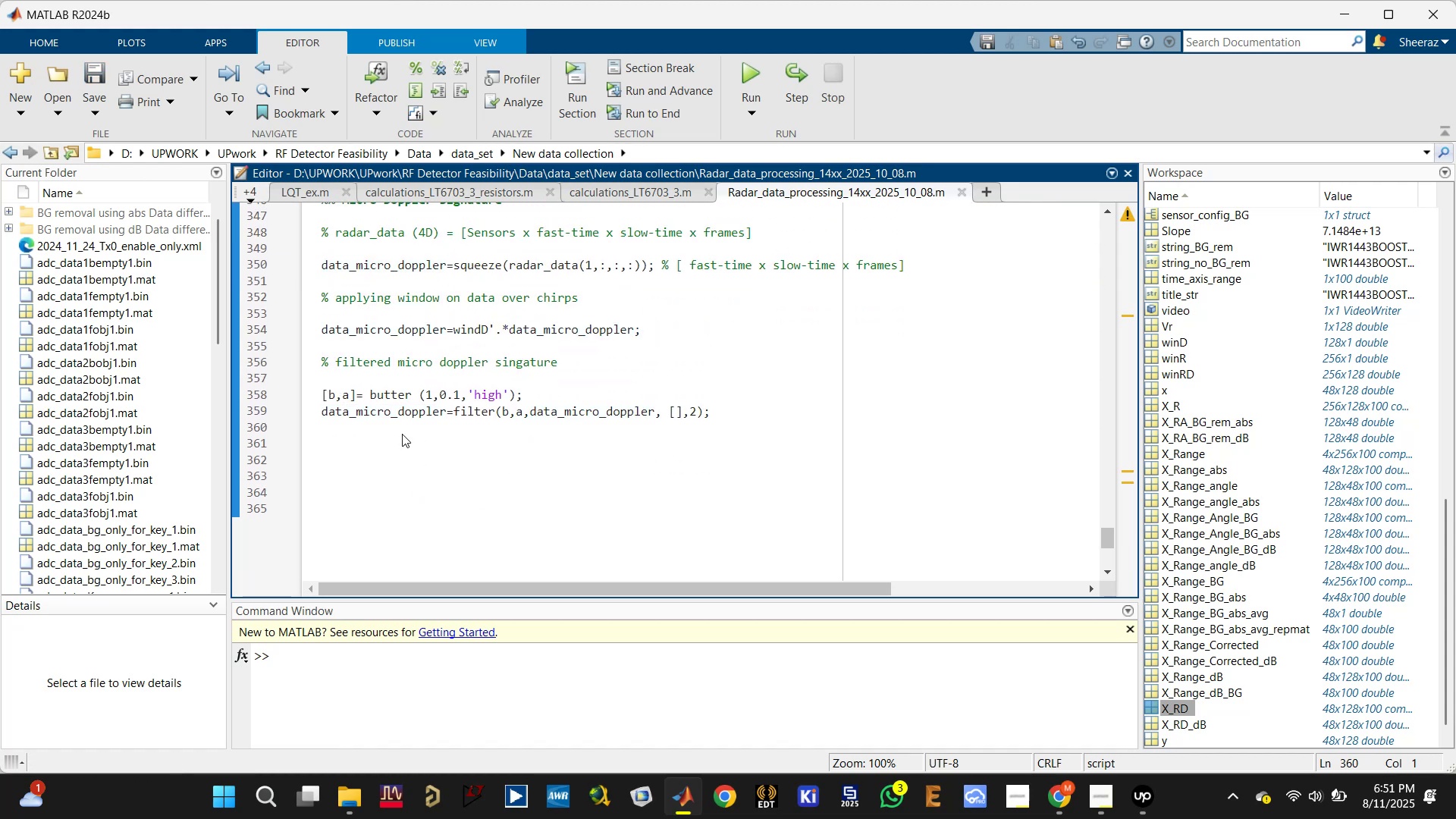 
key(Enter)
 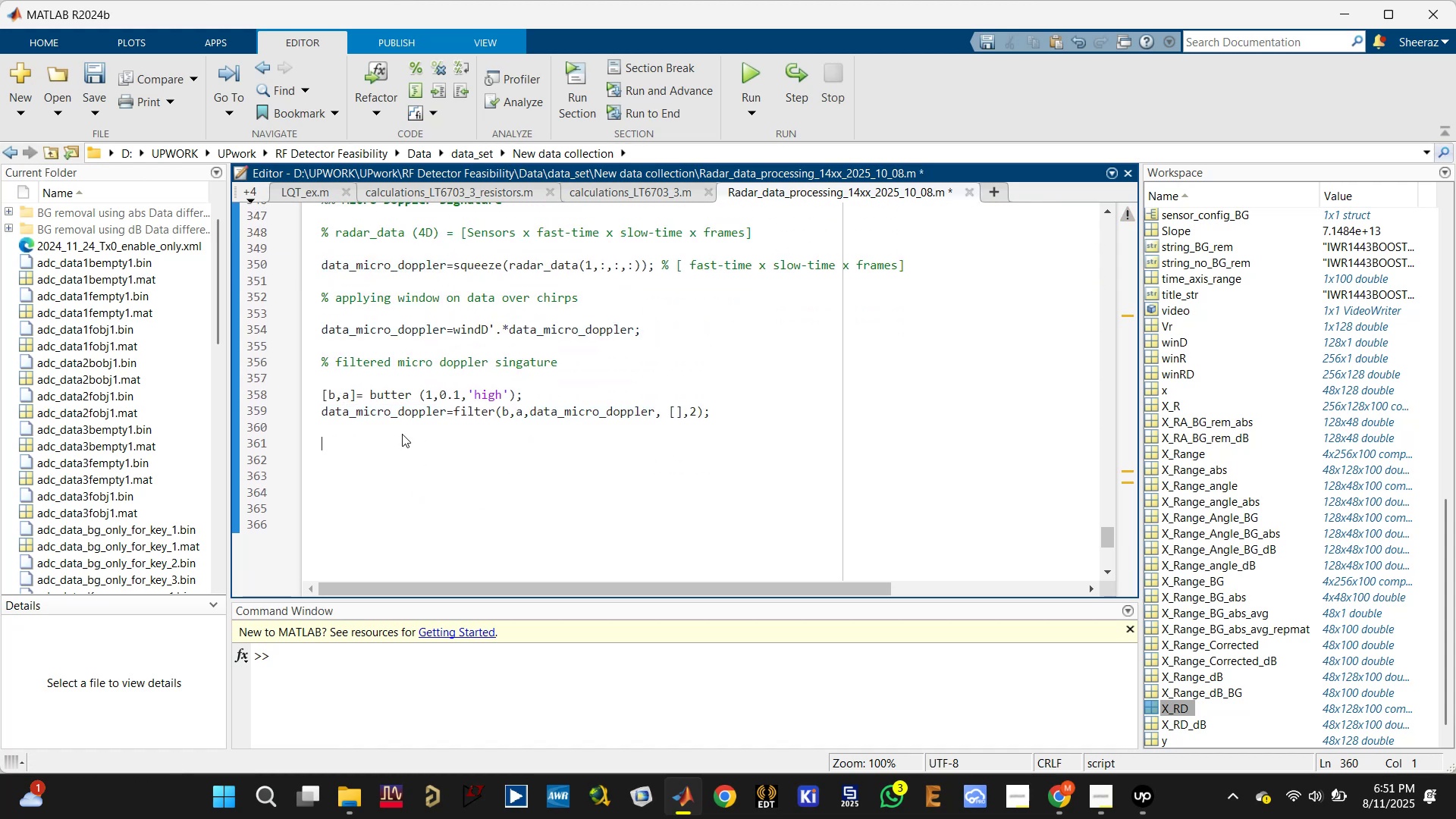 
type(% computing doppler FFT)
 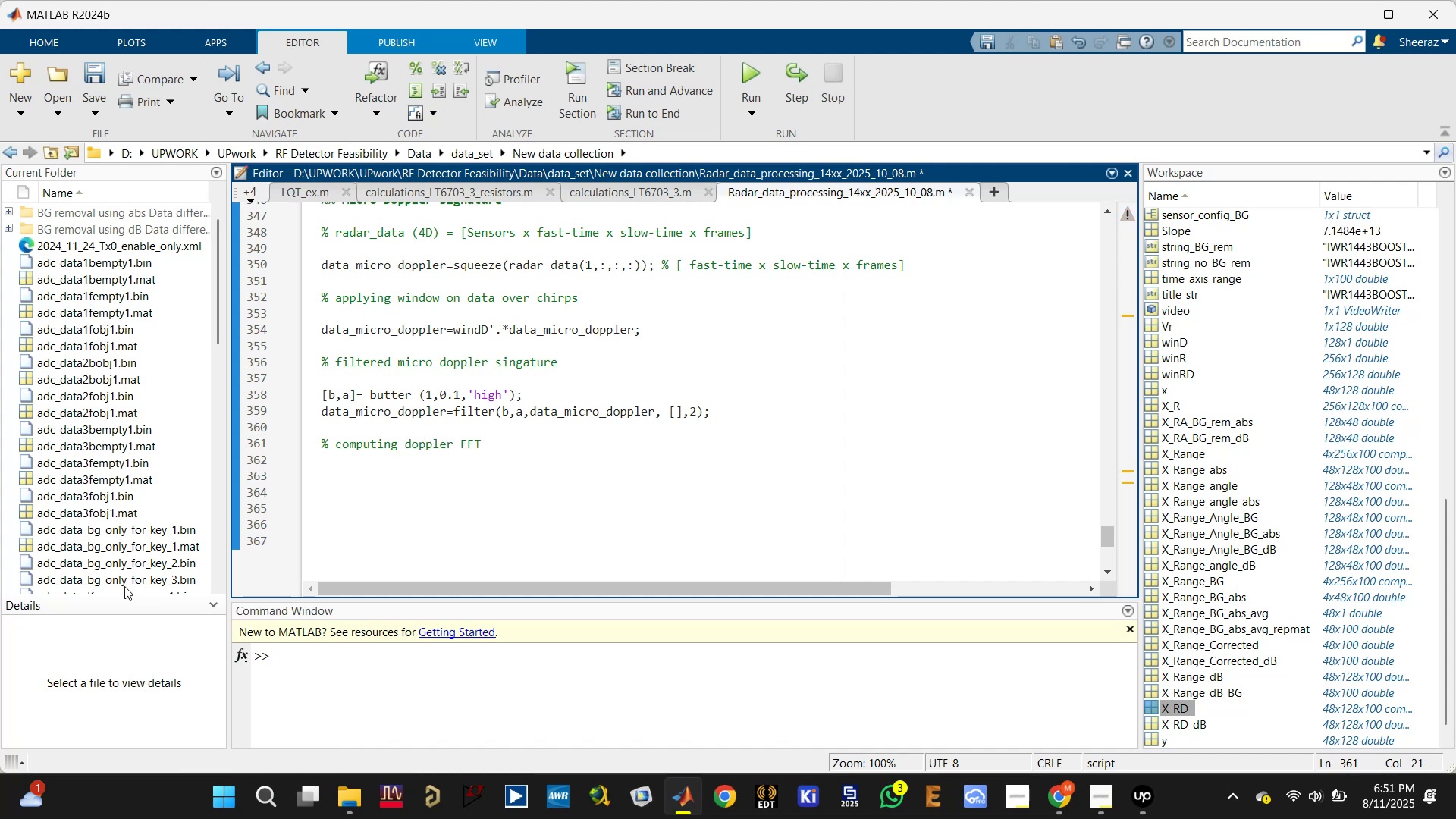 
 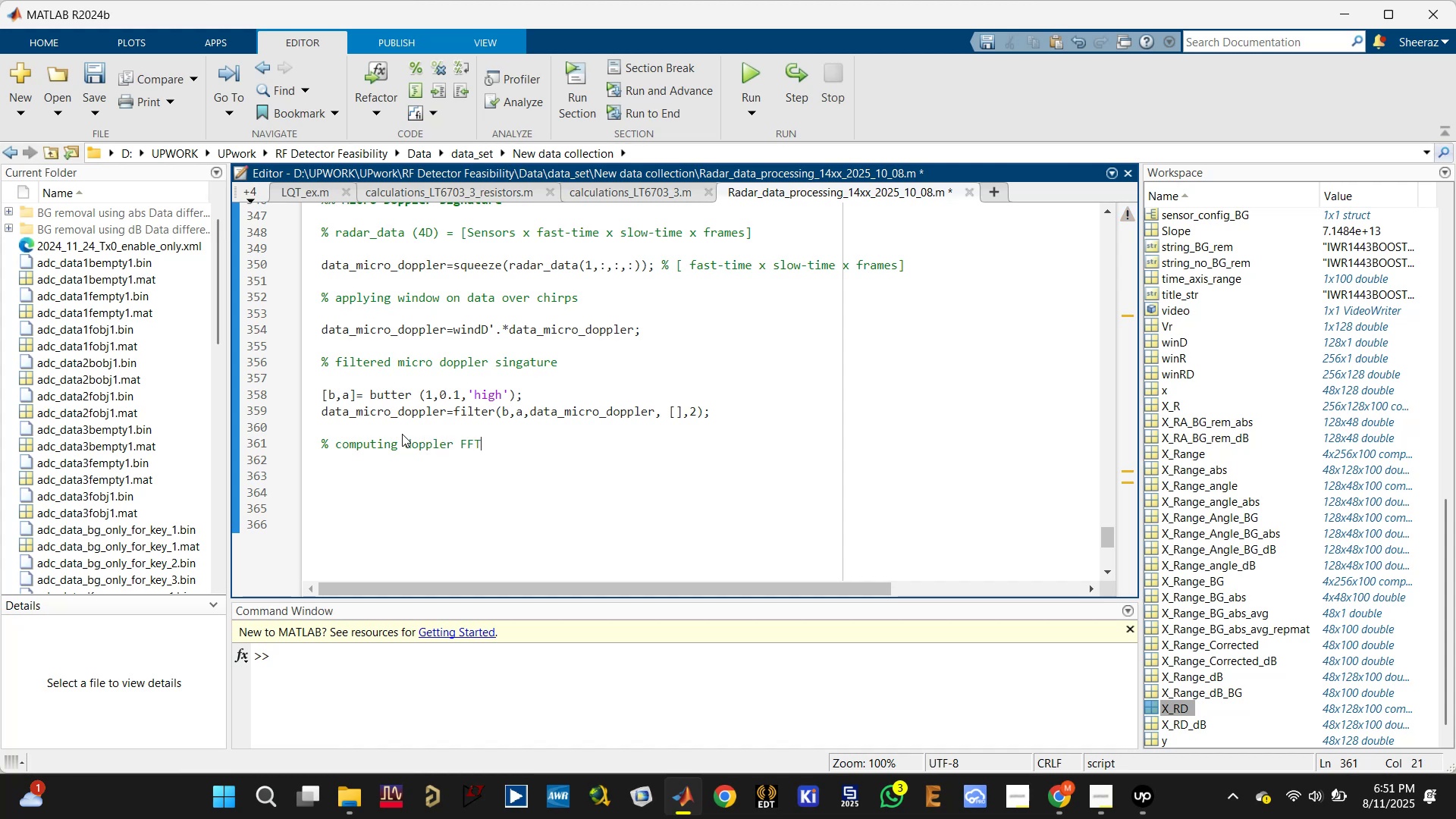 
key(Enter)
 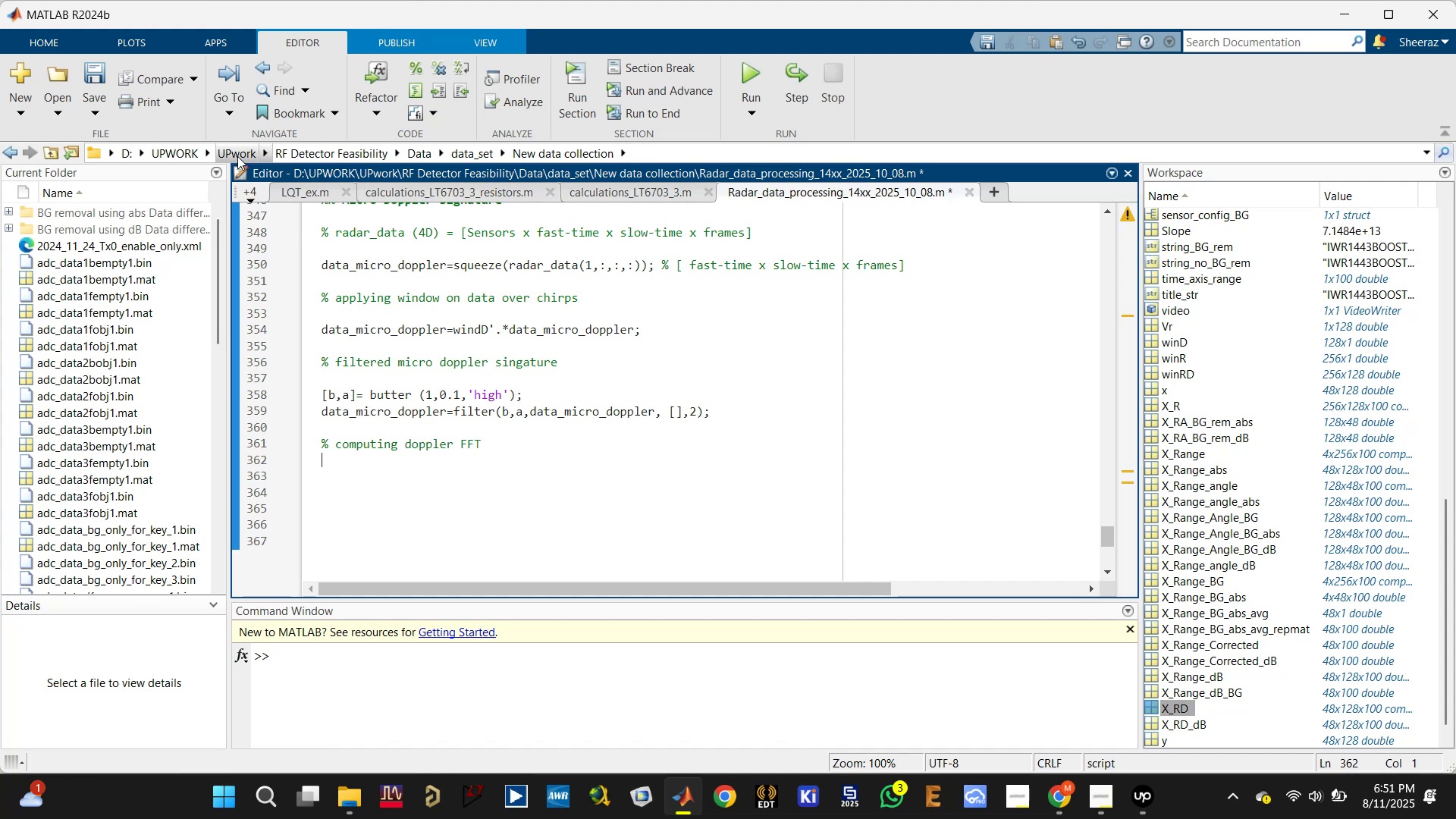 
wait(5.78)
 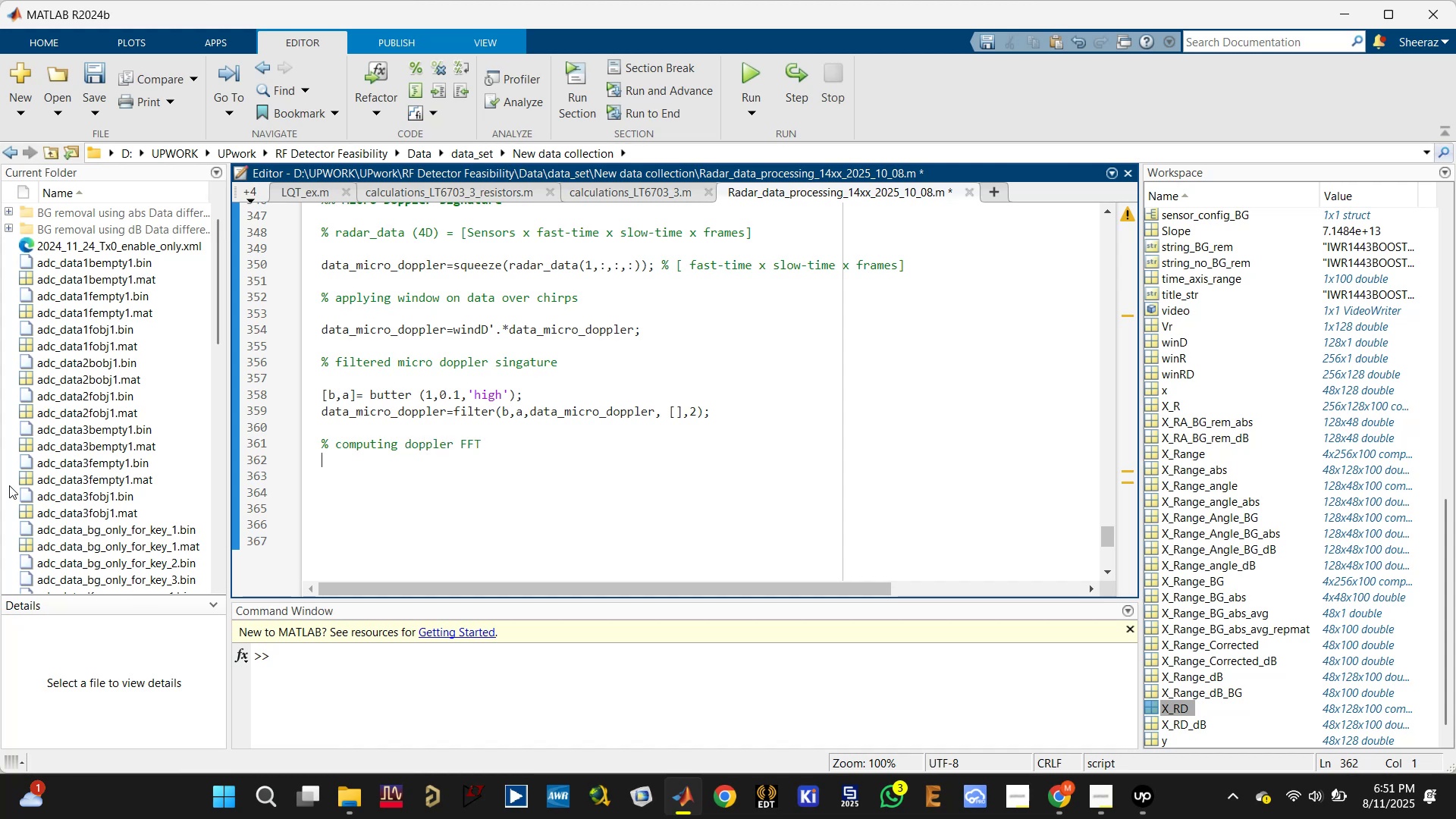 
left_click([460, 461])
 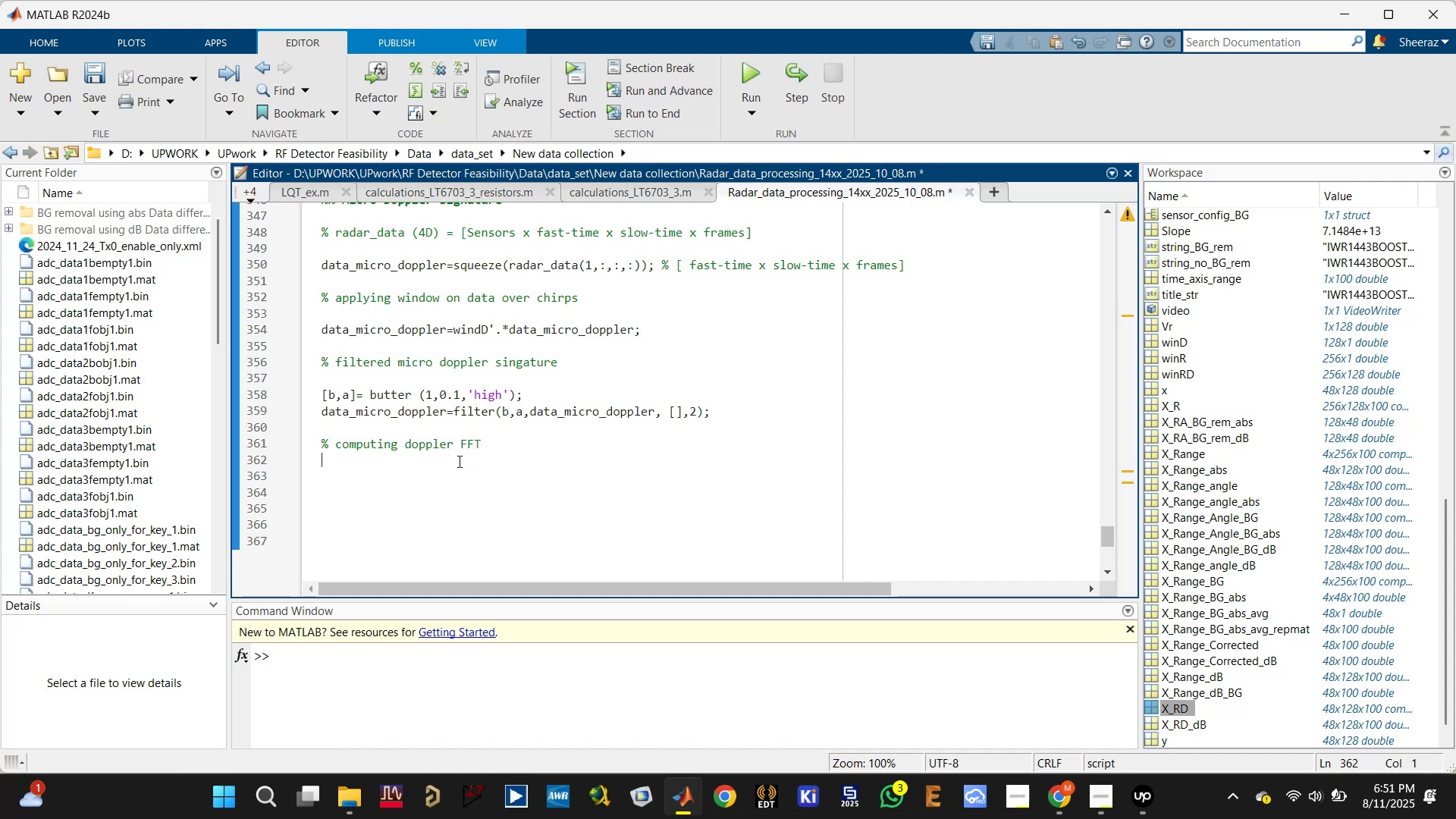 
key(Enter)
 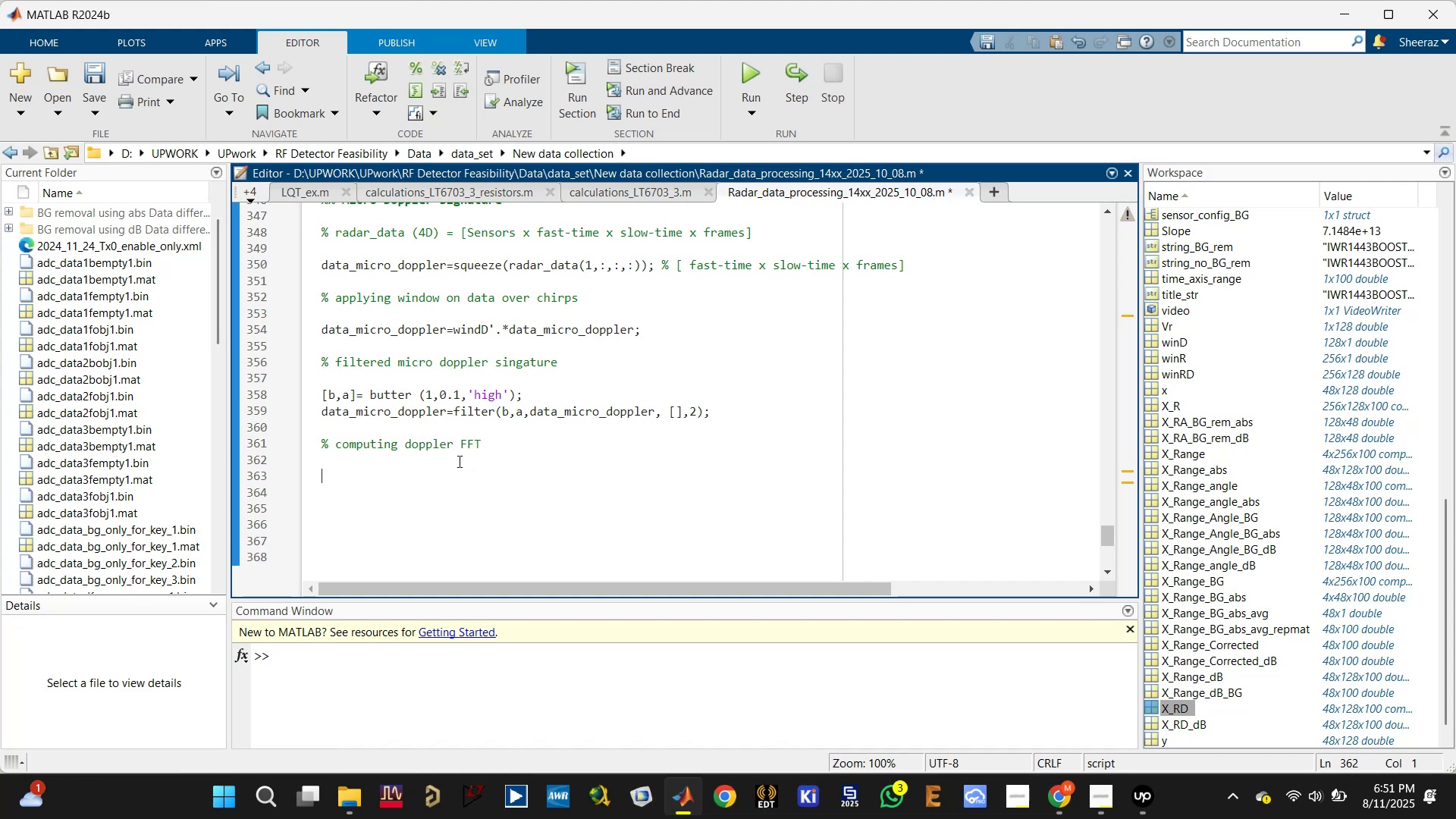 
type(Xr_)
 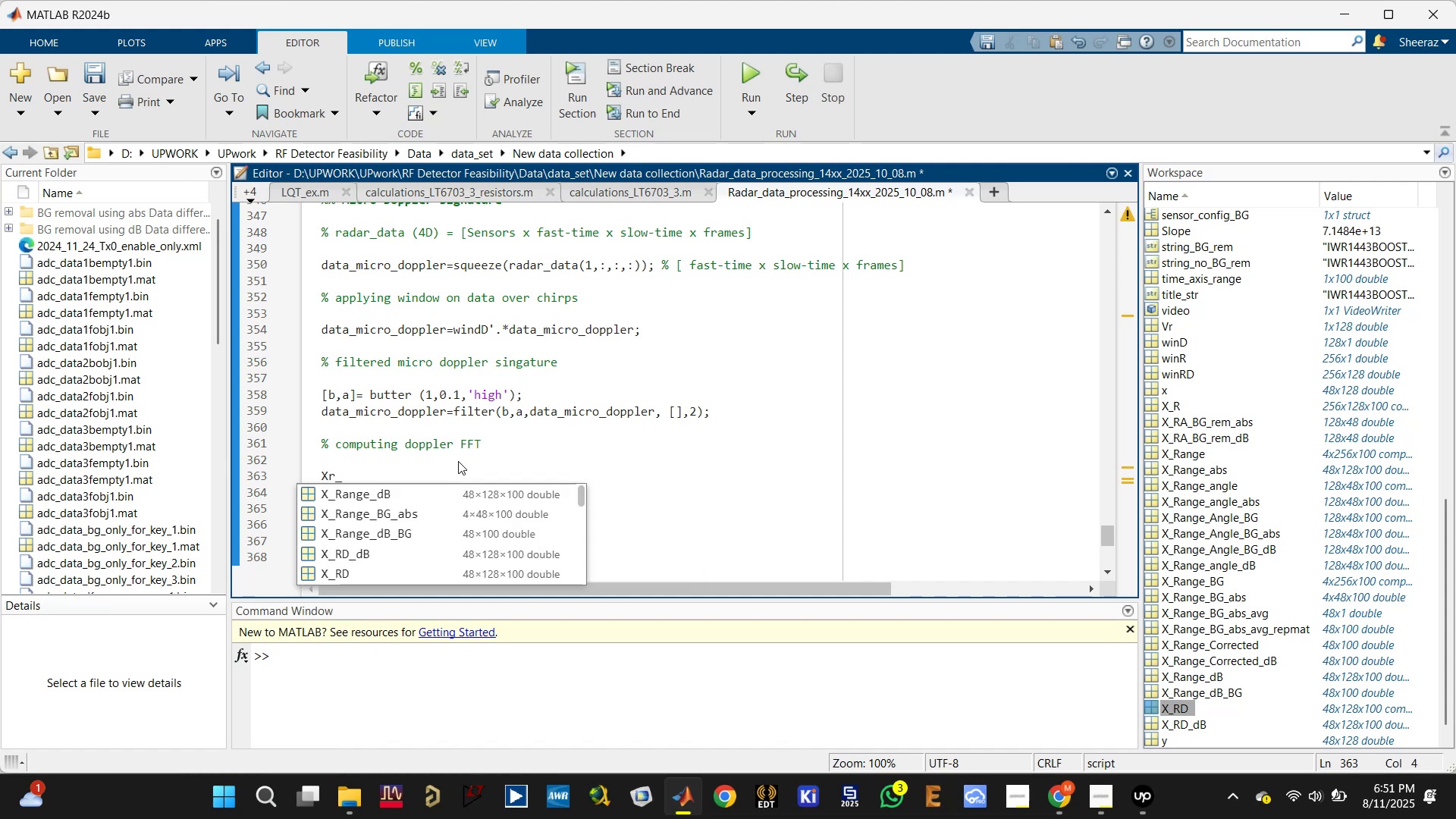 
wait(6.0)
 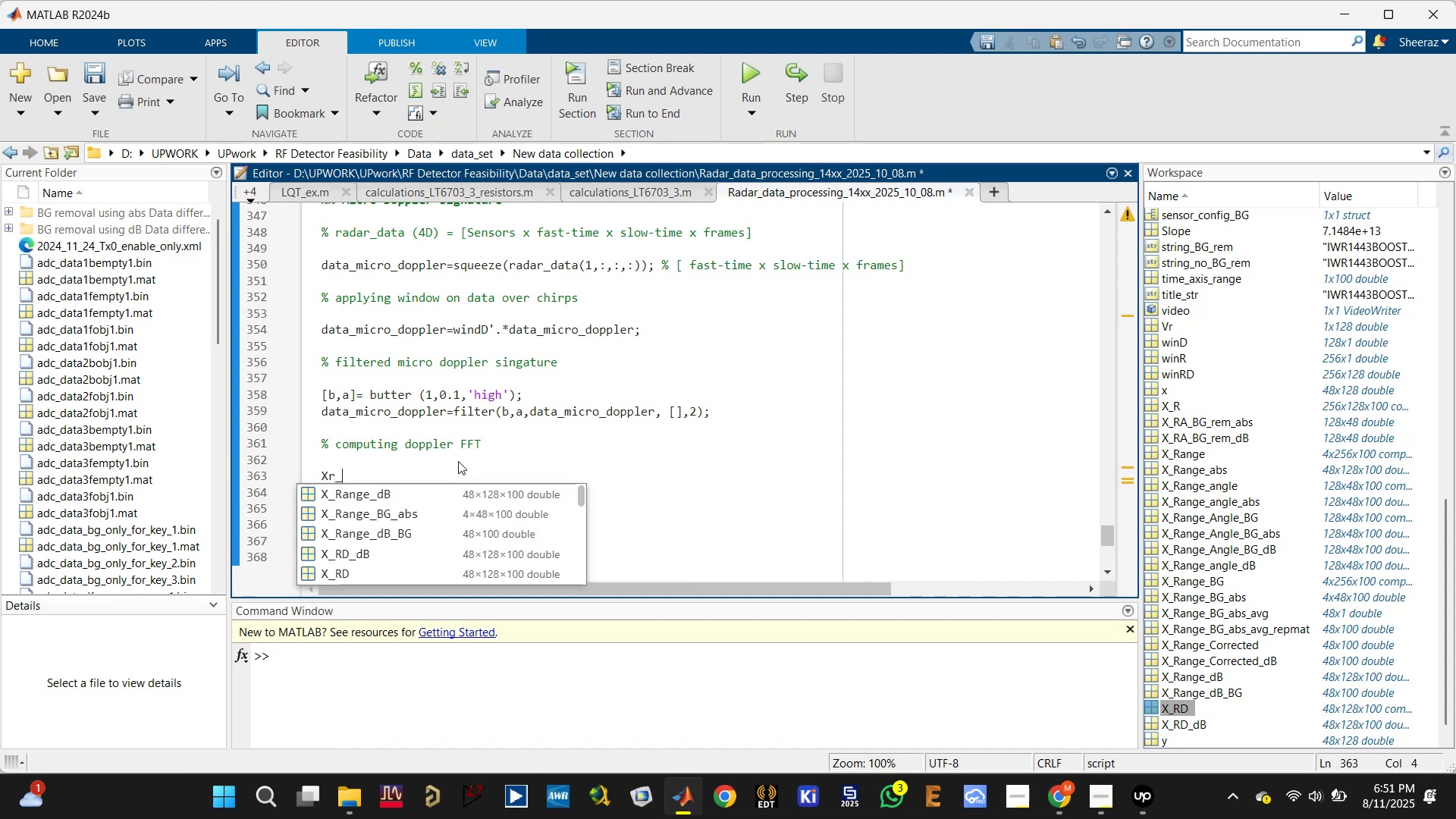 
key(Backspace)
key(Backspace)
type(_micro_D)
key(Backspace)
type(doppler=fftshift())
 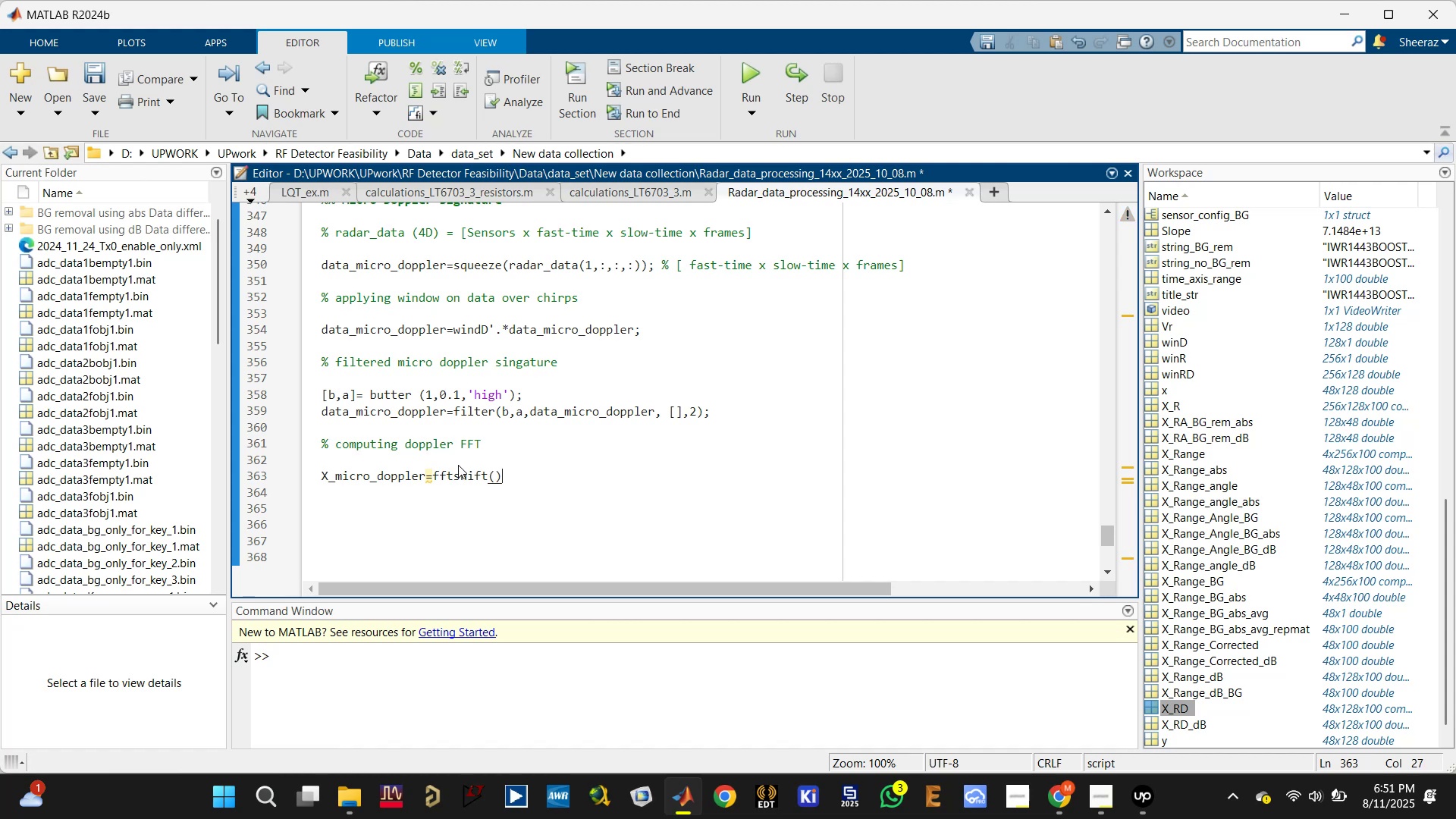 
 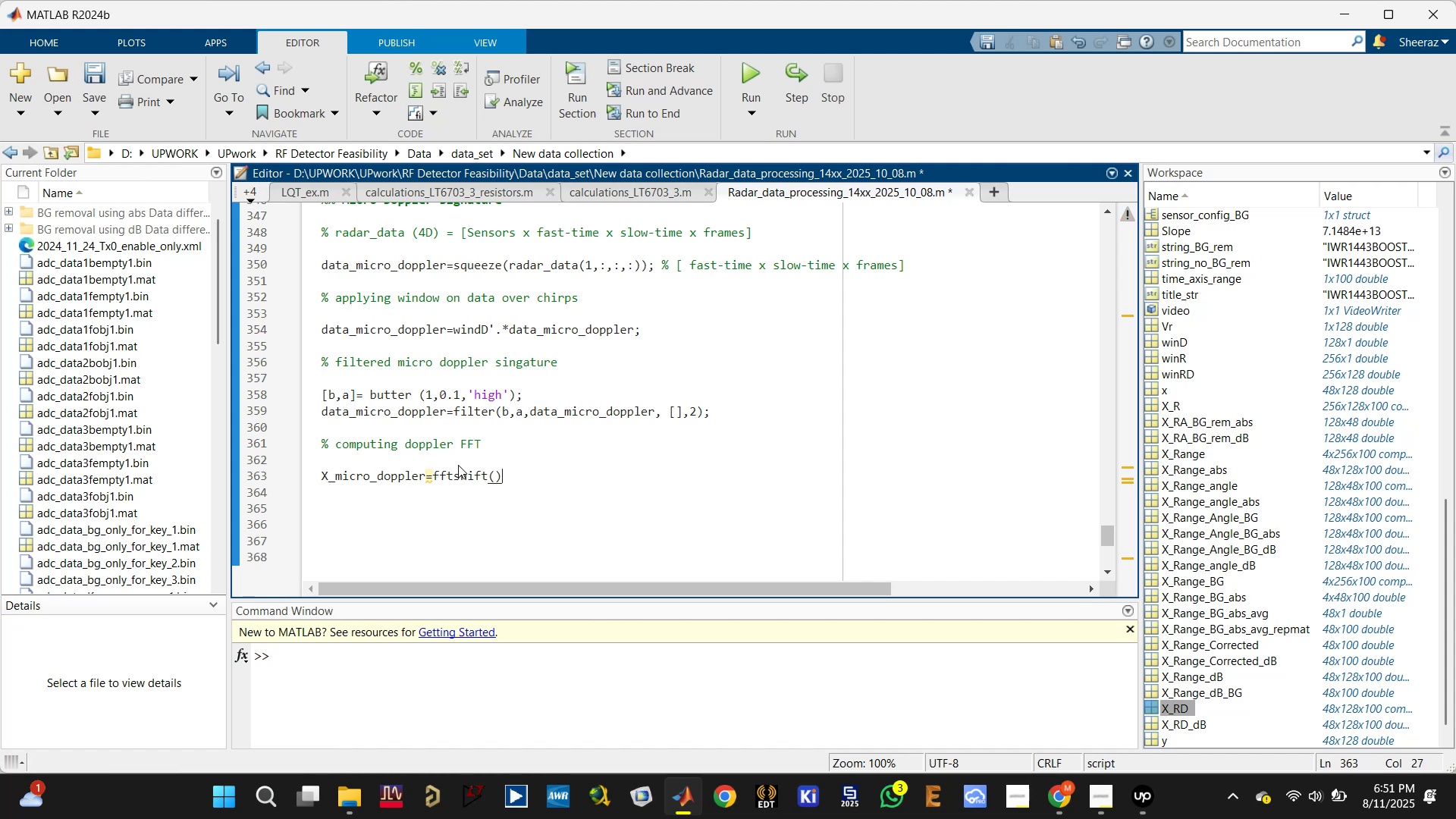 
key(ArrowLeft)
 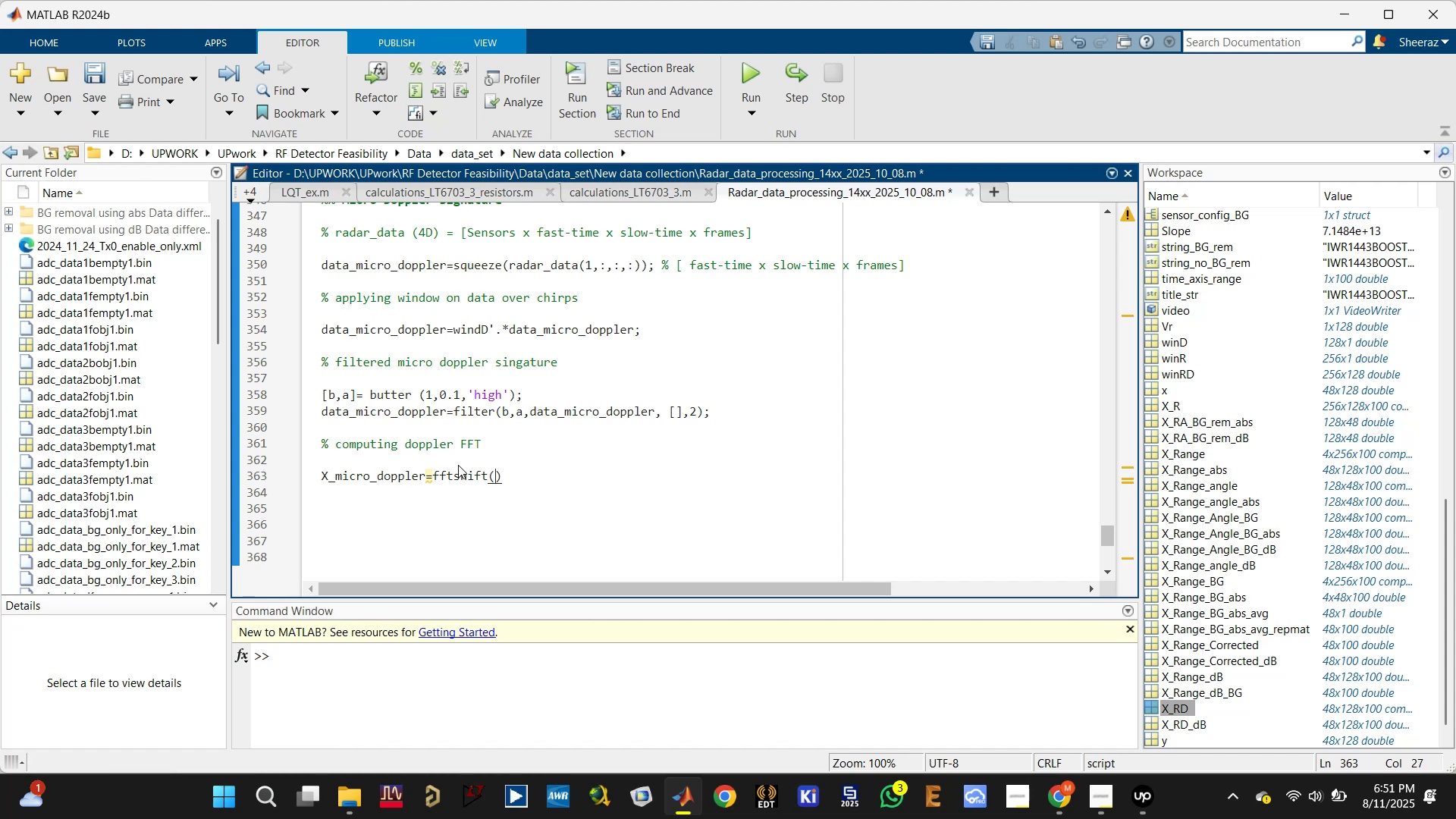 
type(fft())
 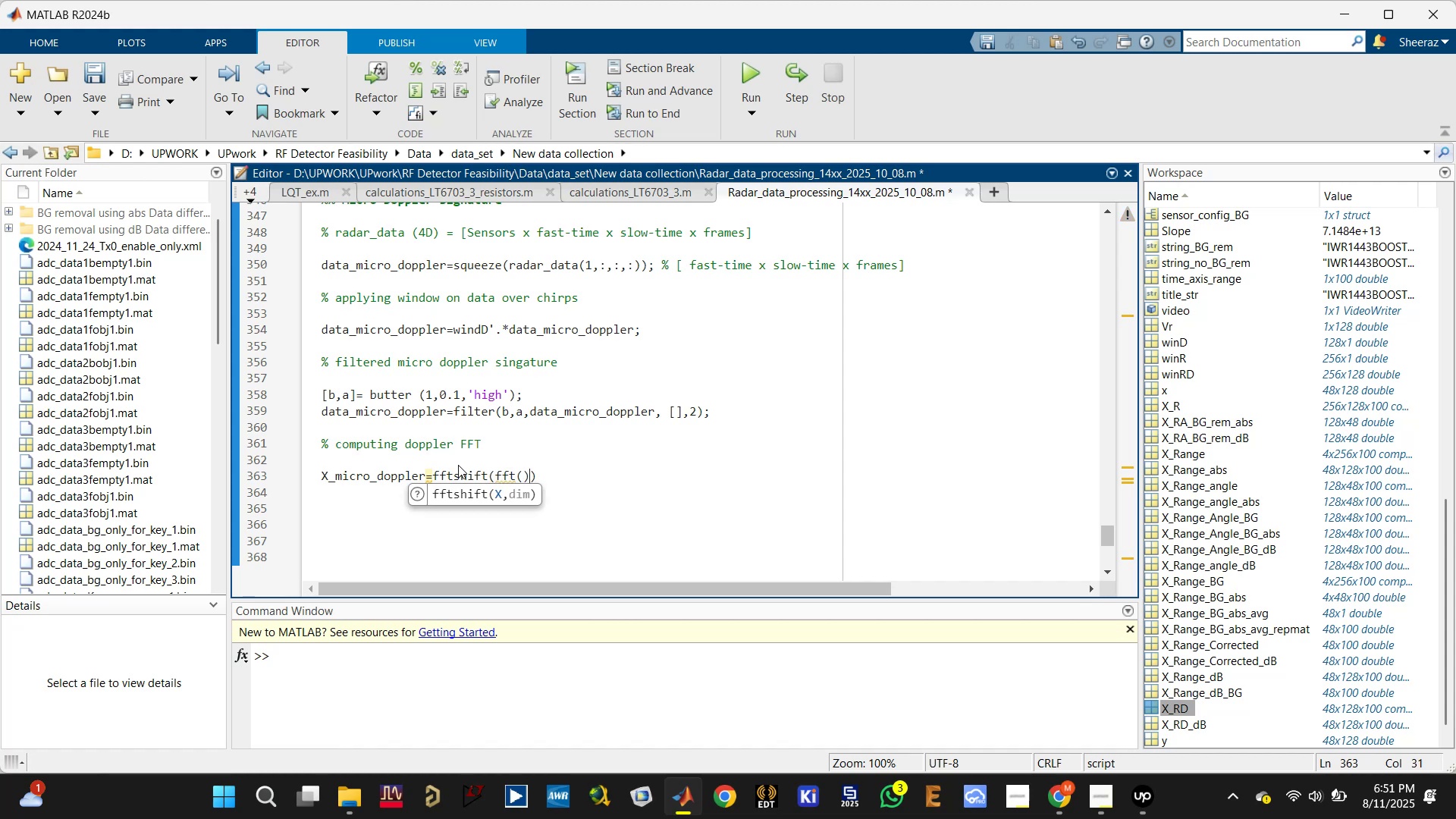 
key(ArrowLeft)
 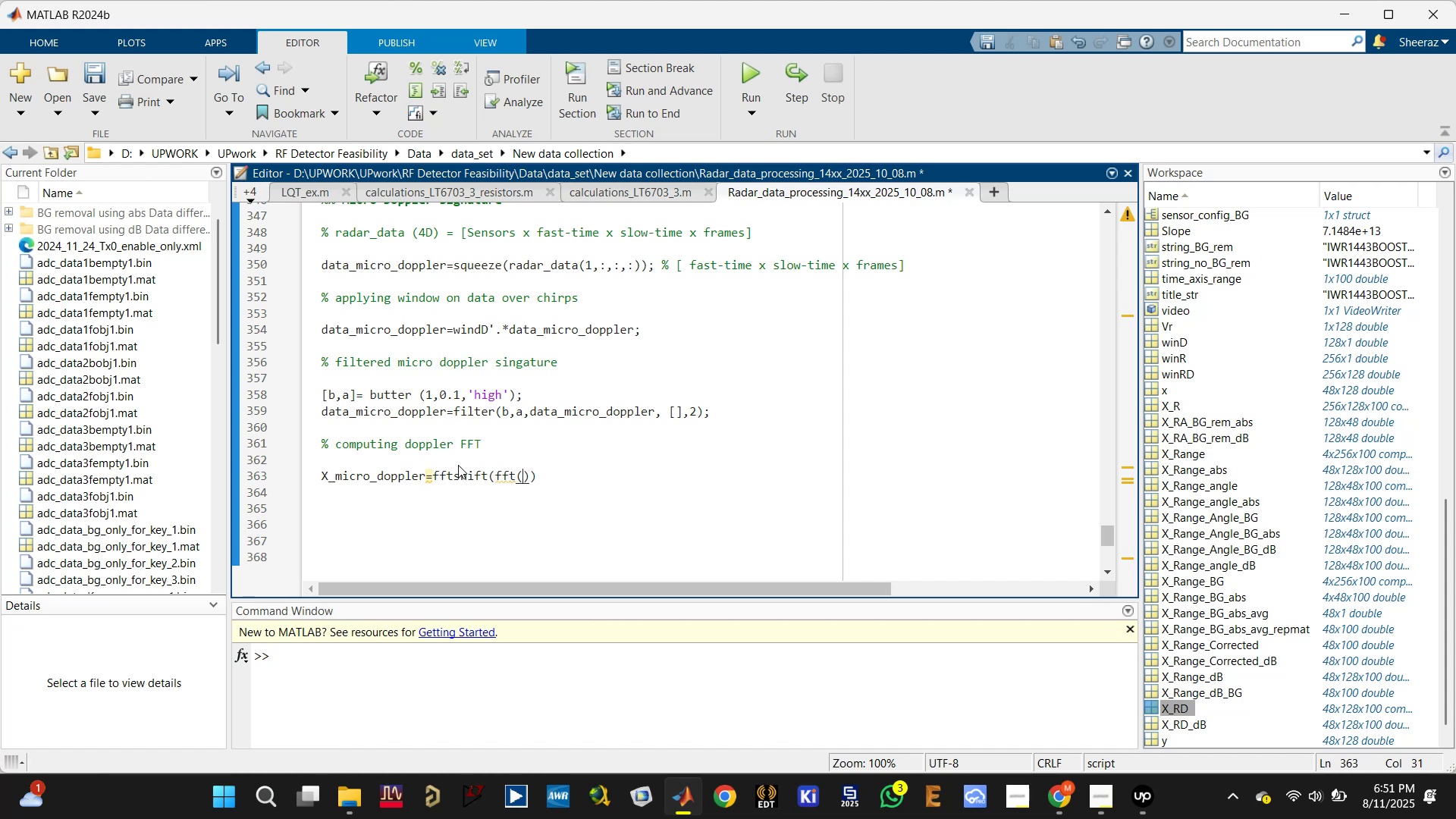 
type(squeeze())
 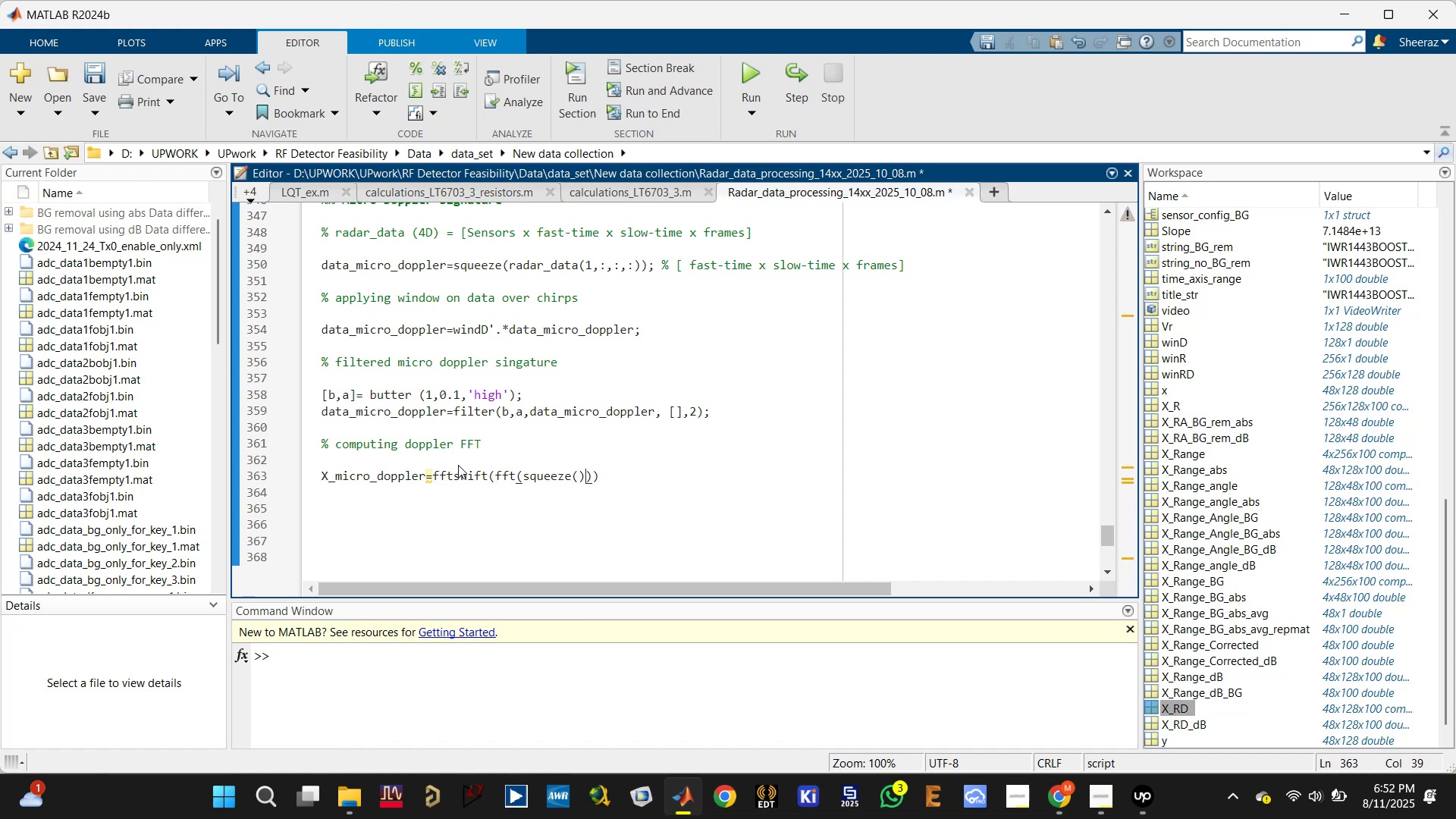 
key(ArrowLeft)
 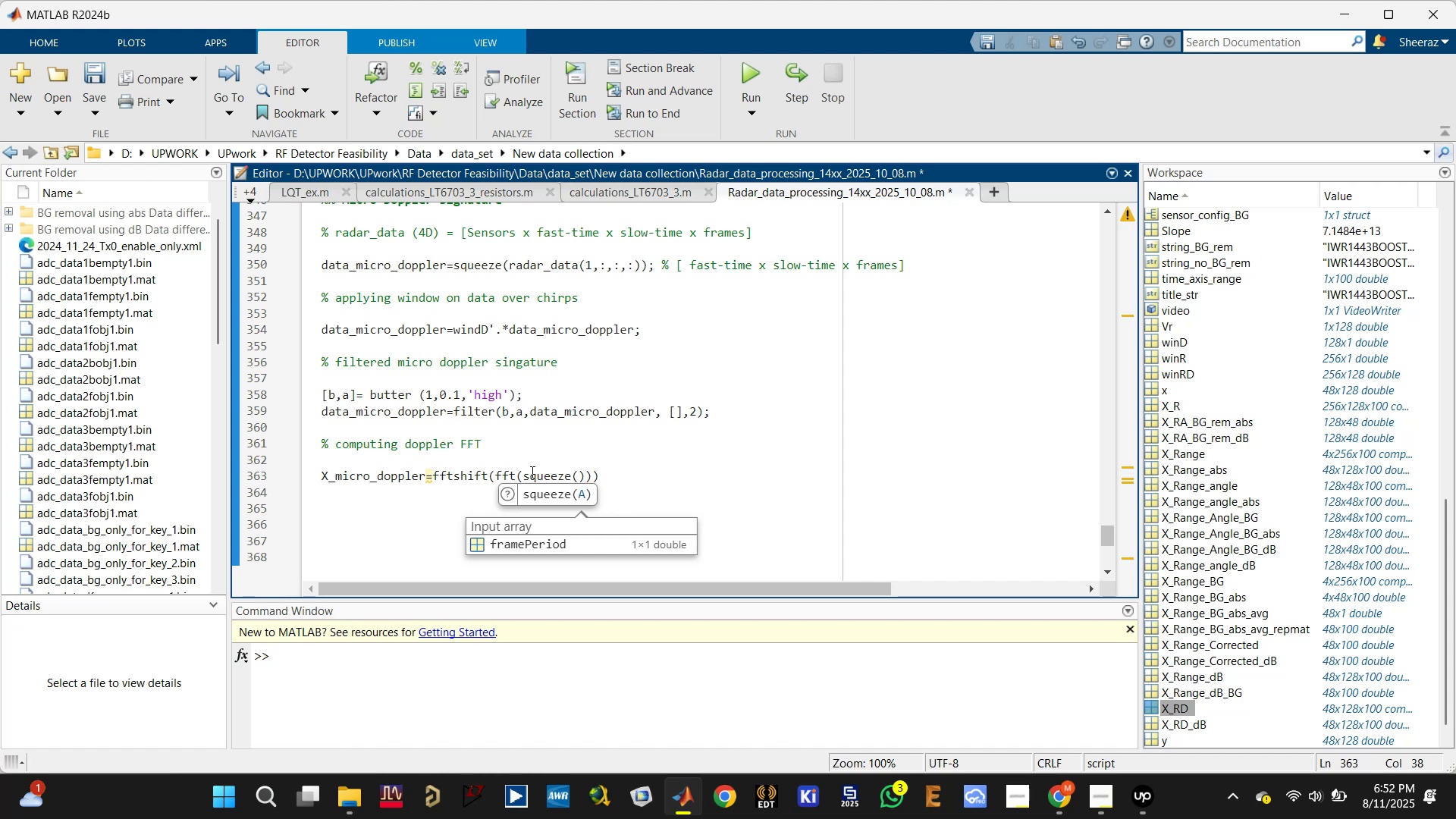 
double_click([401, 416])
 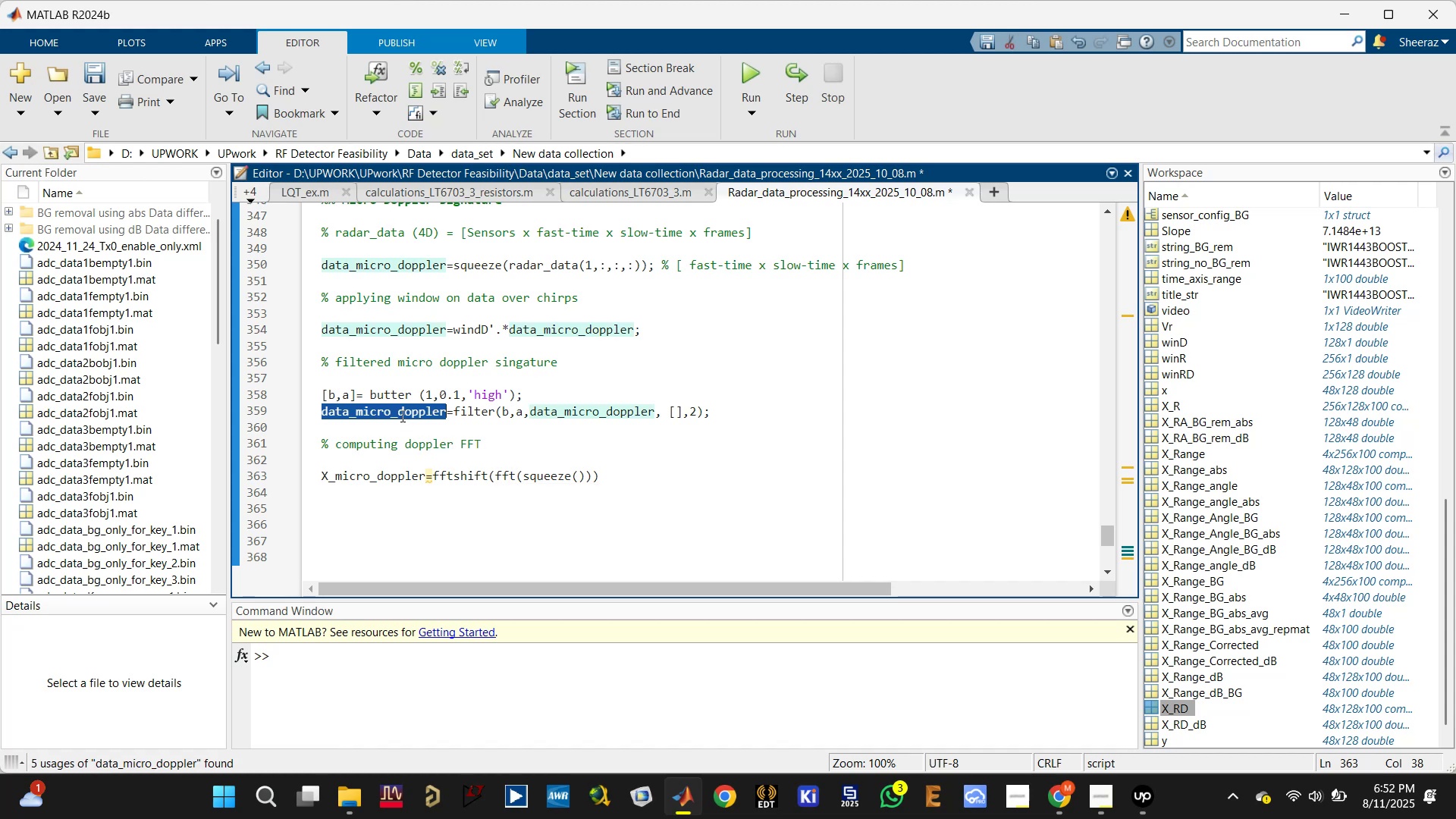 
key(Control+C)
 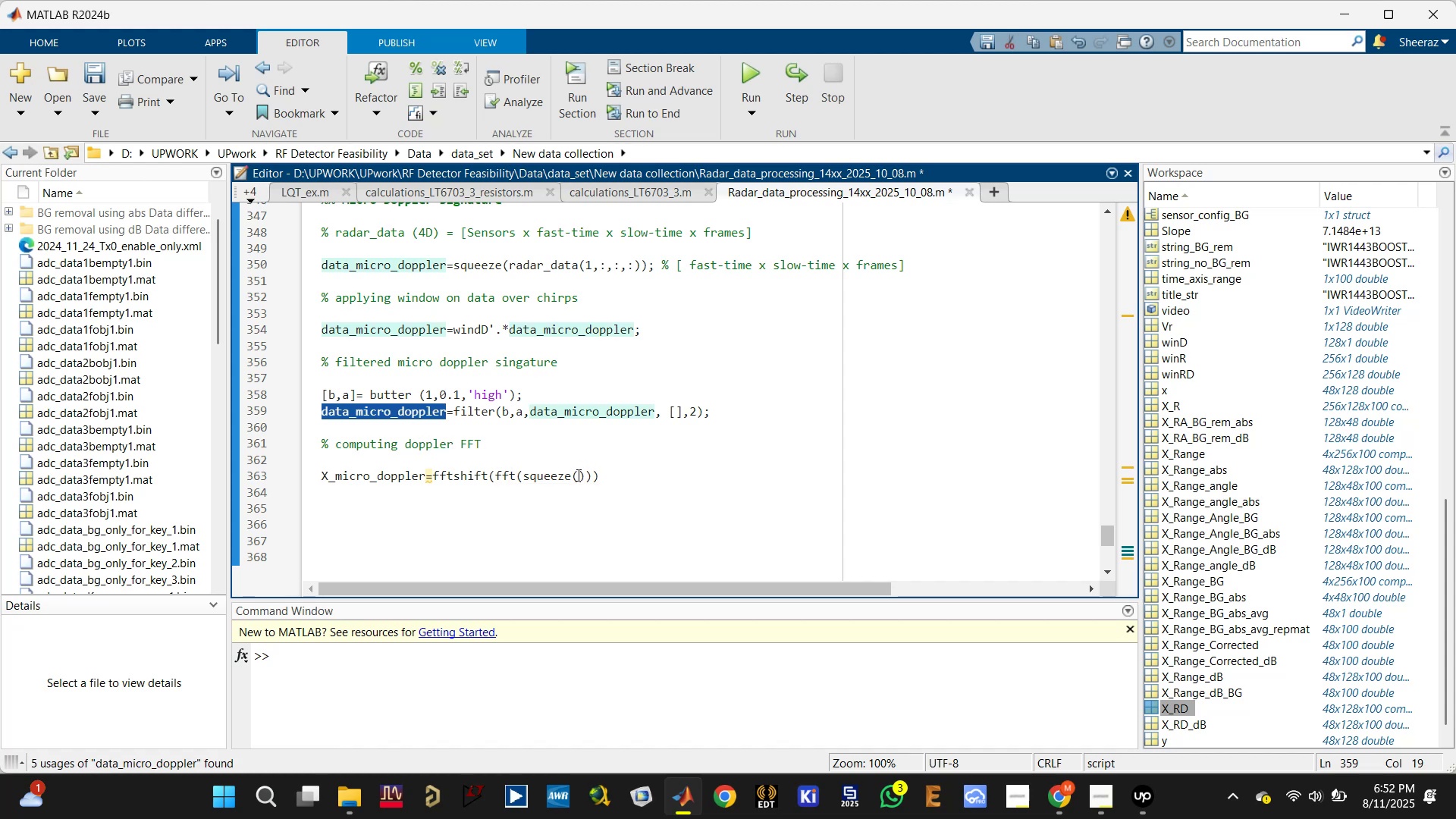 
left_click([574, 475])
 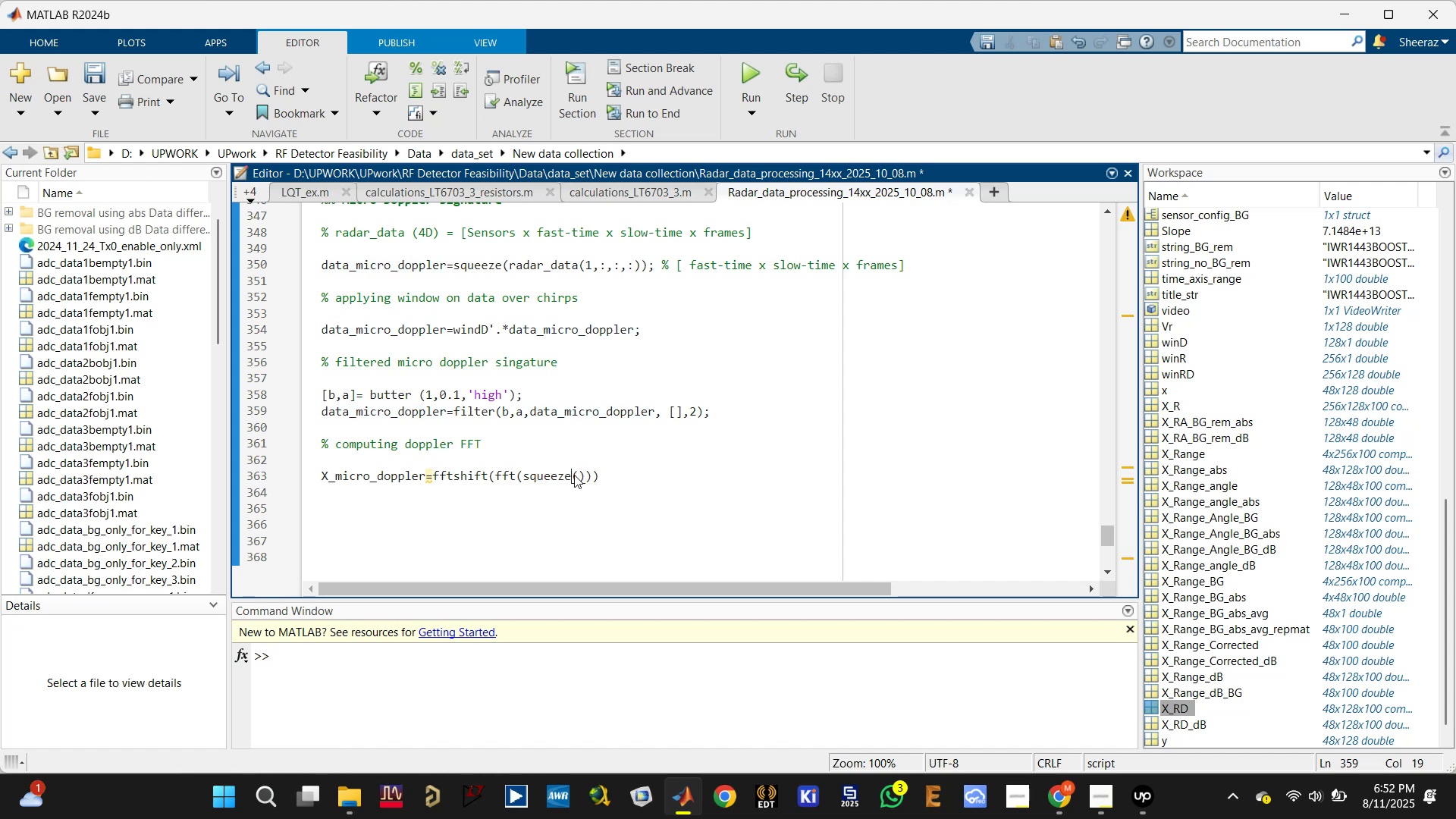 
key(Control+V)
 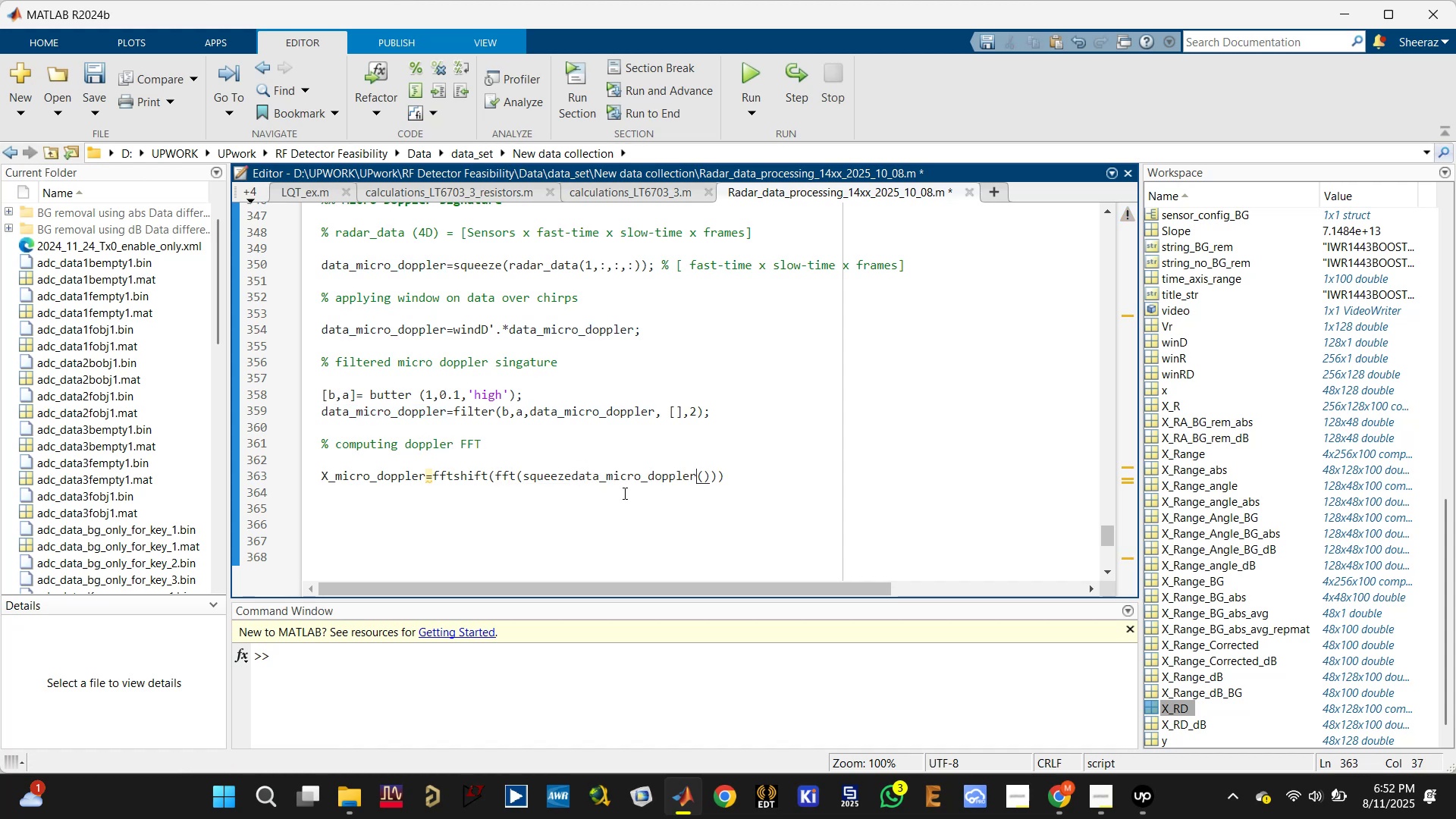 
key(Control+Z)
 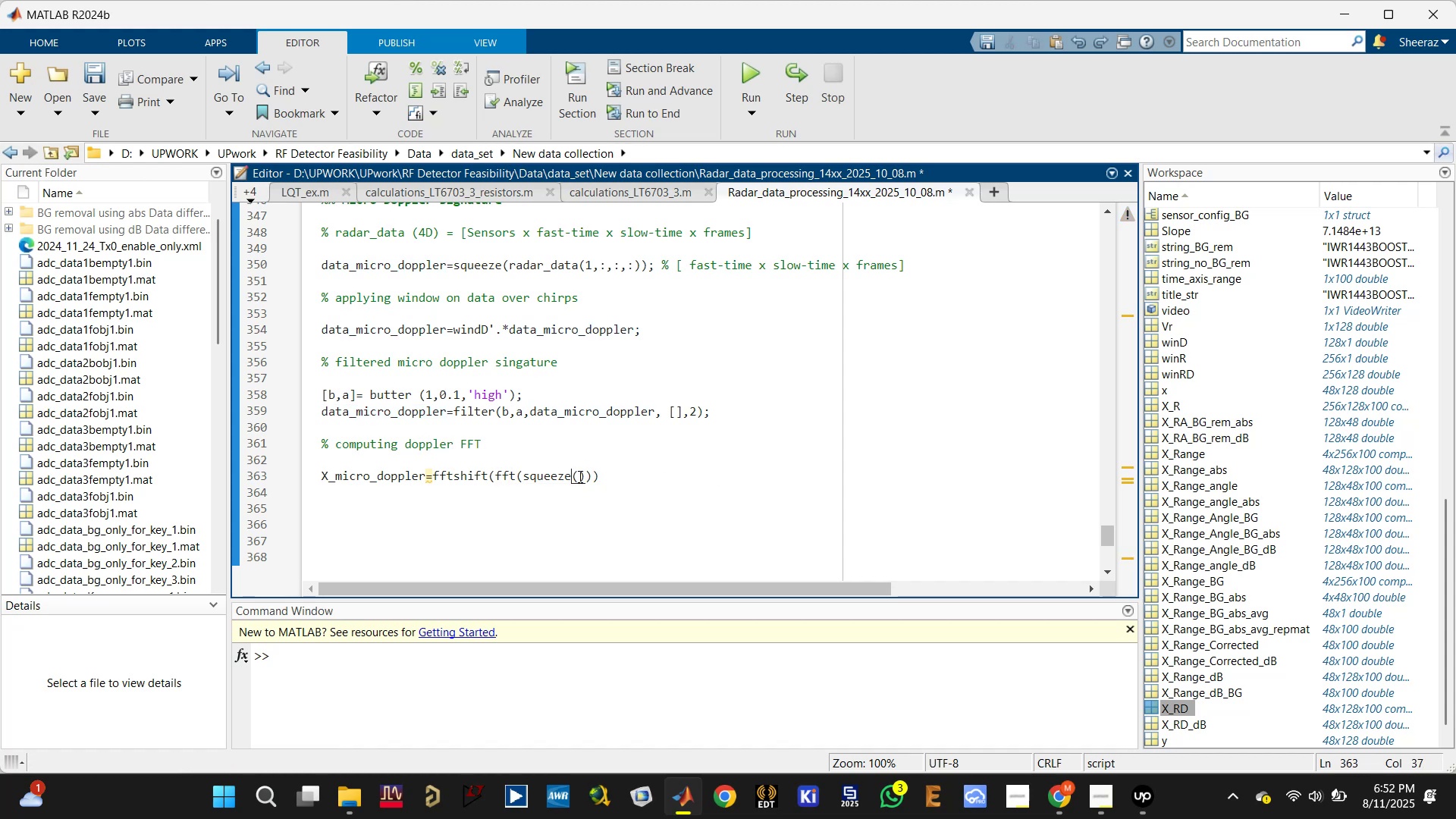 
left_click([576, 475])
 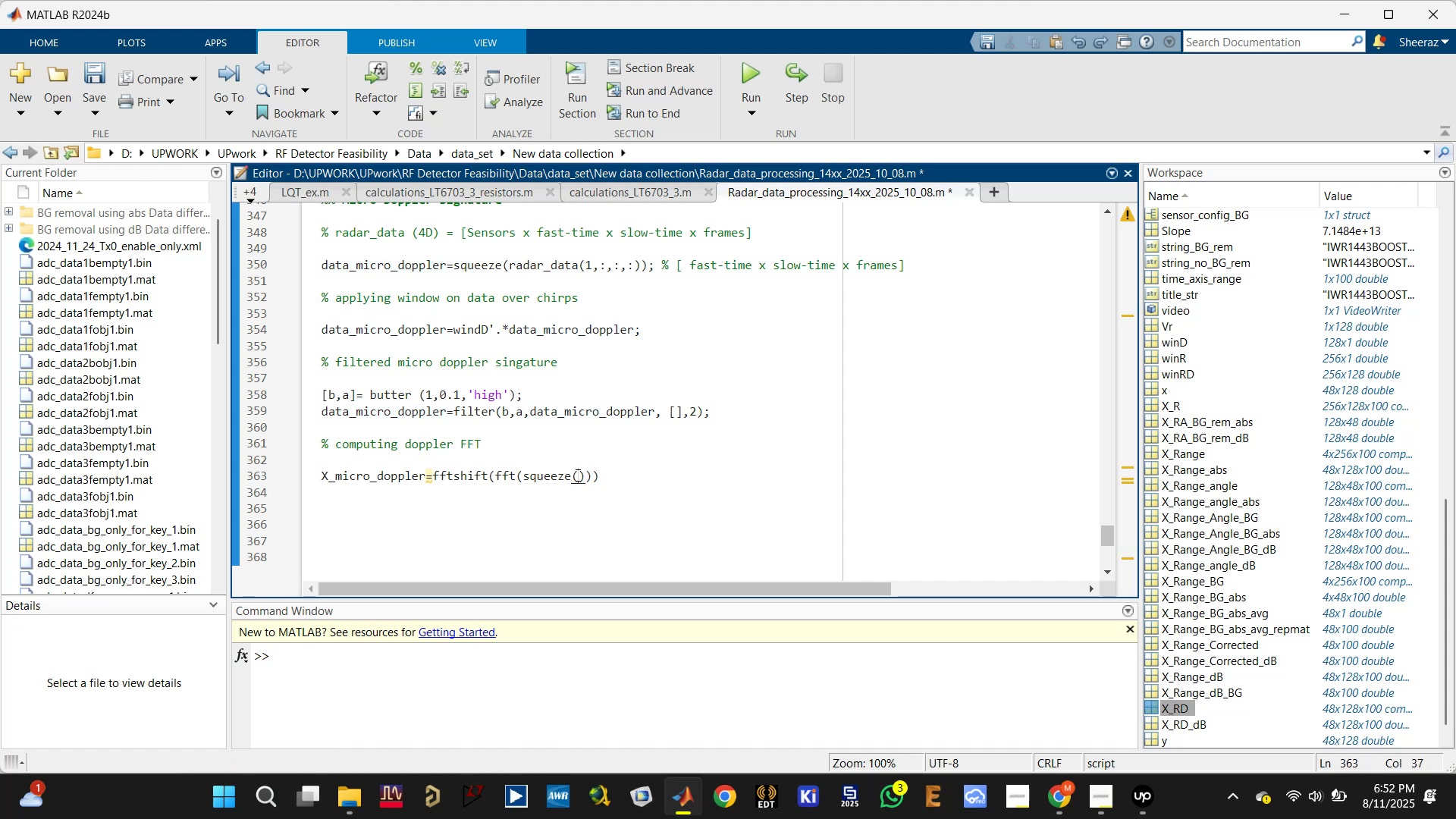 
key(Control+ControlLeft)
 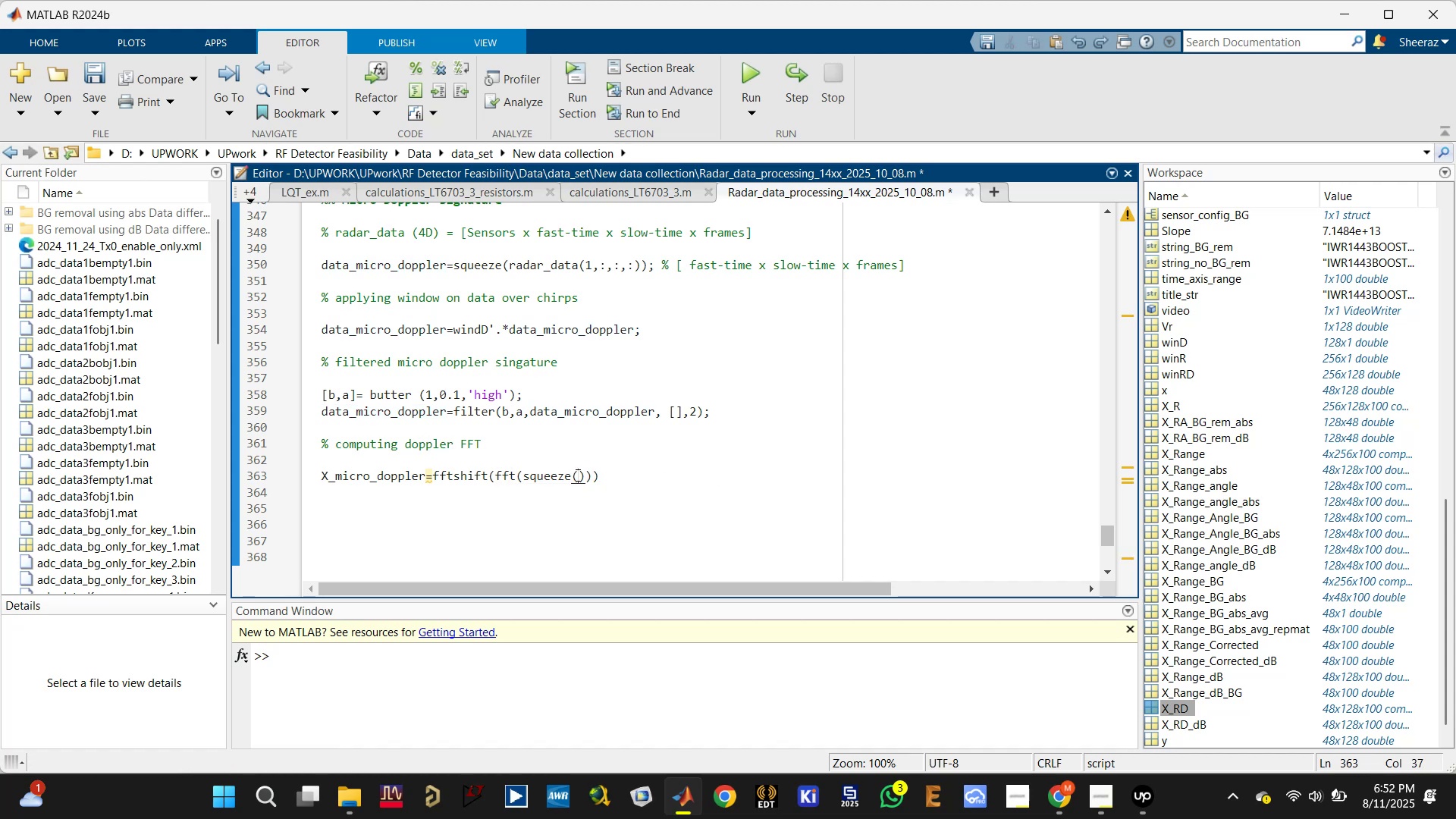 
key(Control+V)
 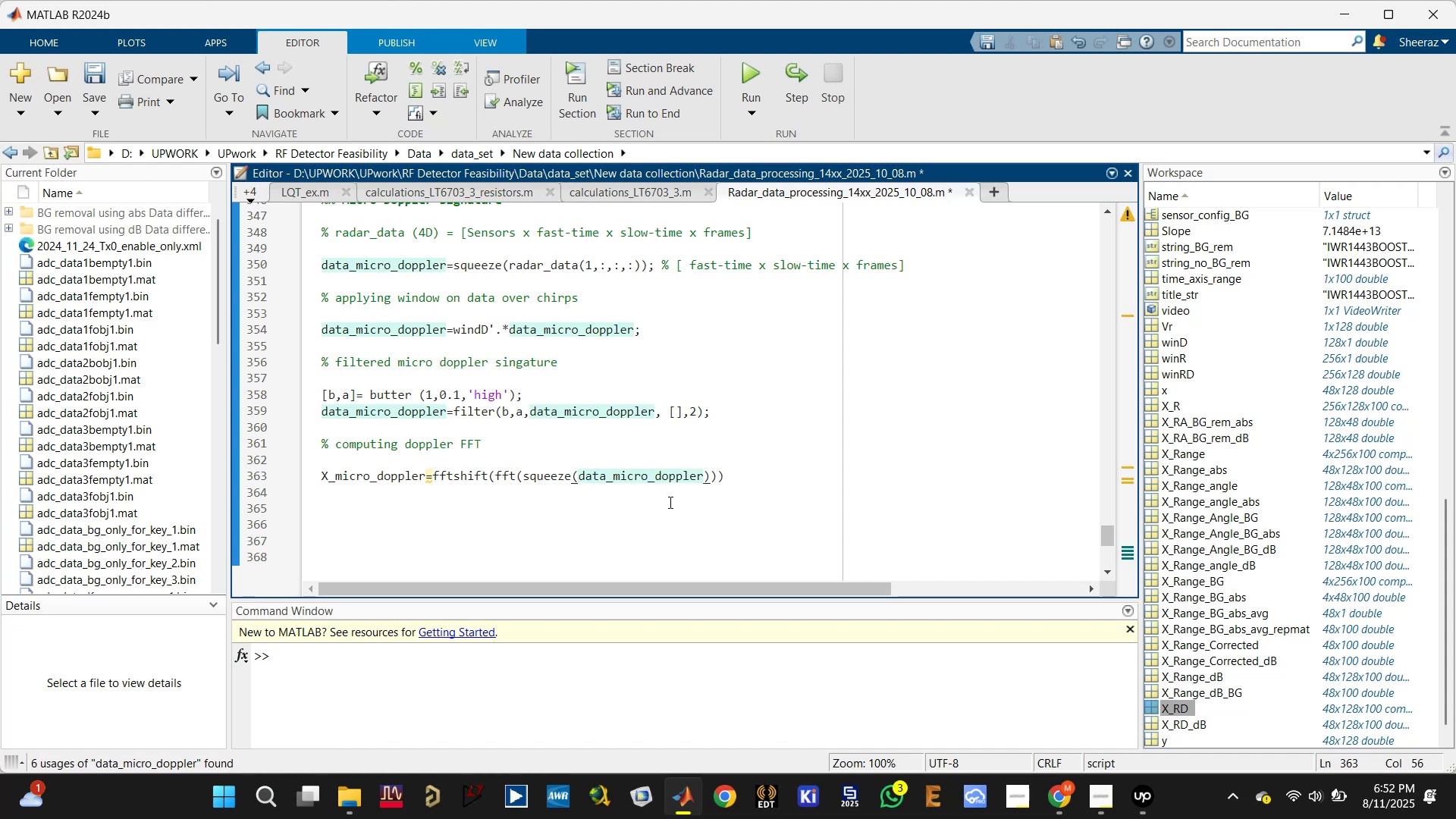 
key(Comma)
 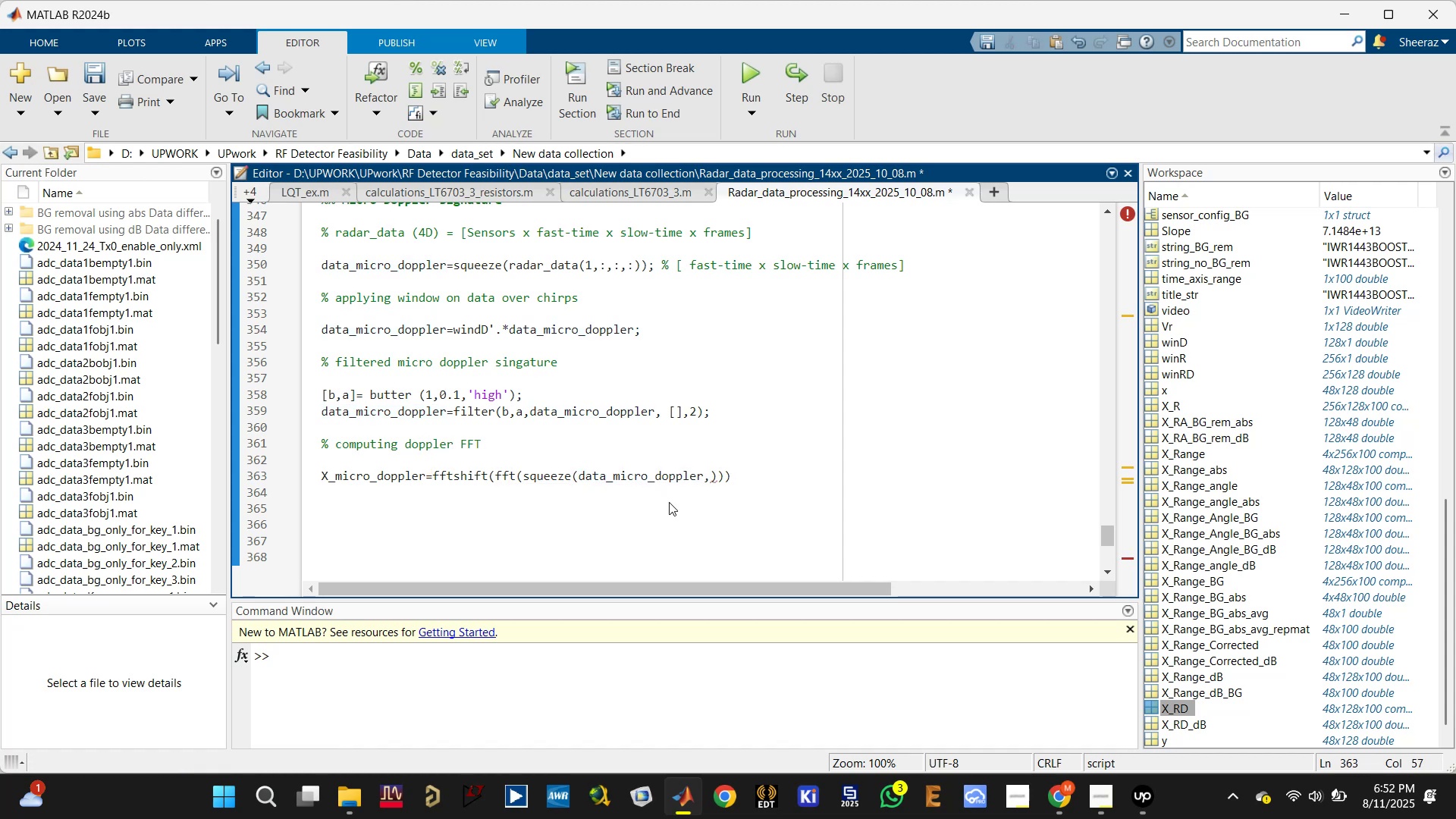 
key(Backspace)
type(())
 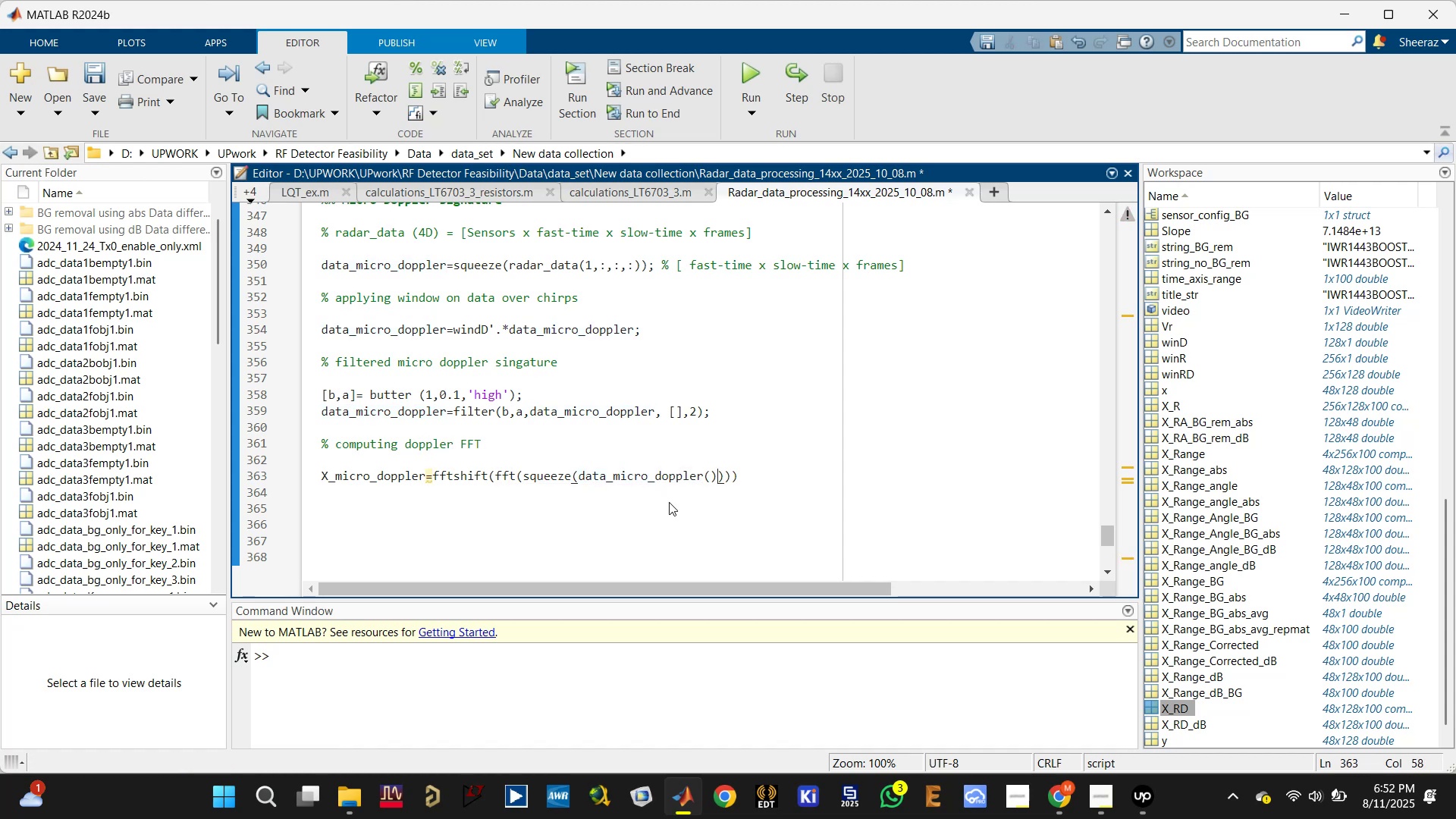 
key(ArrowLeft)
 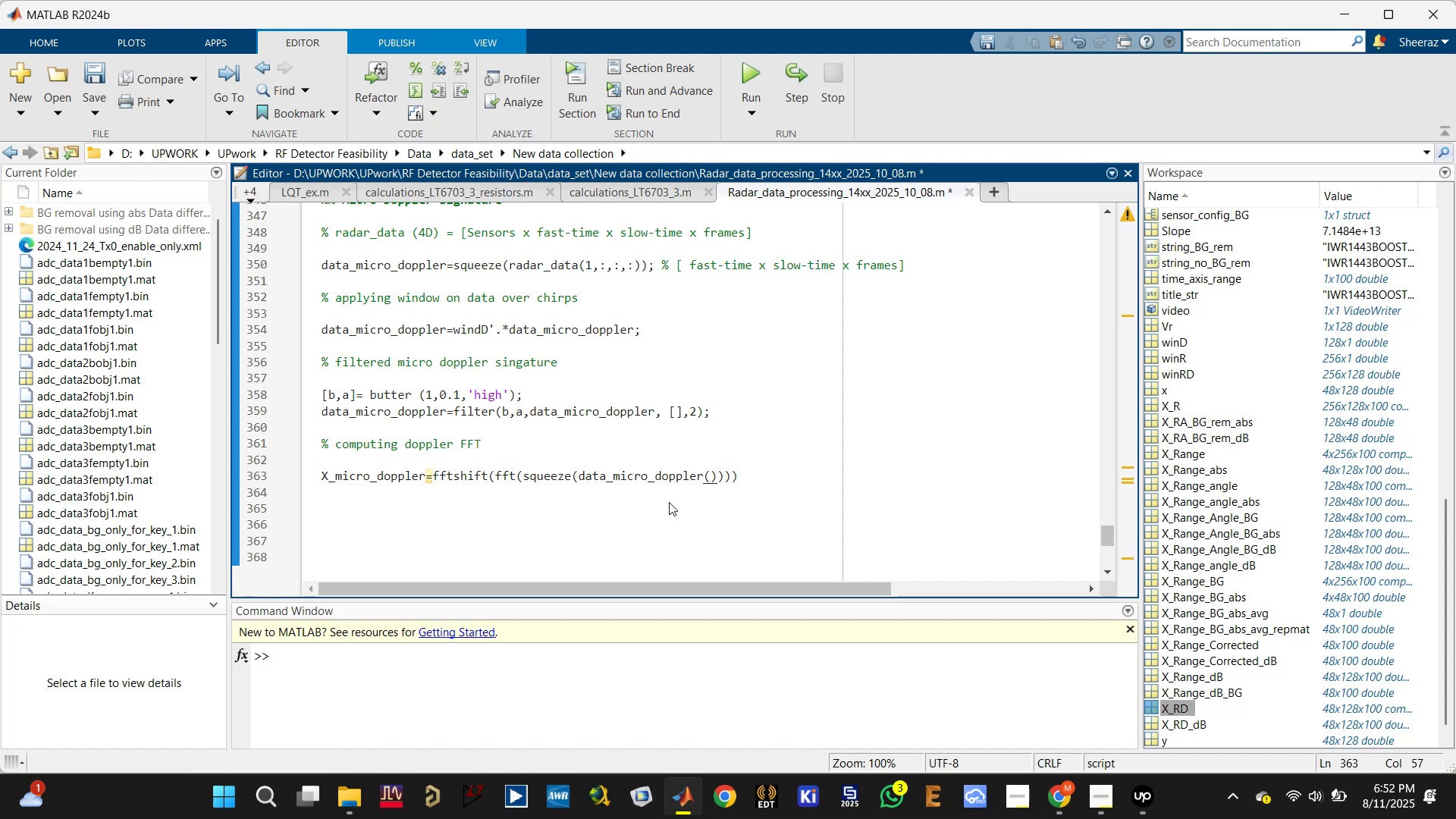 
key(1)
 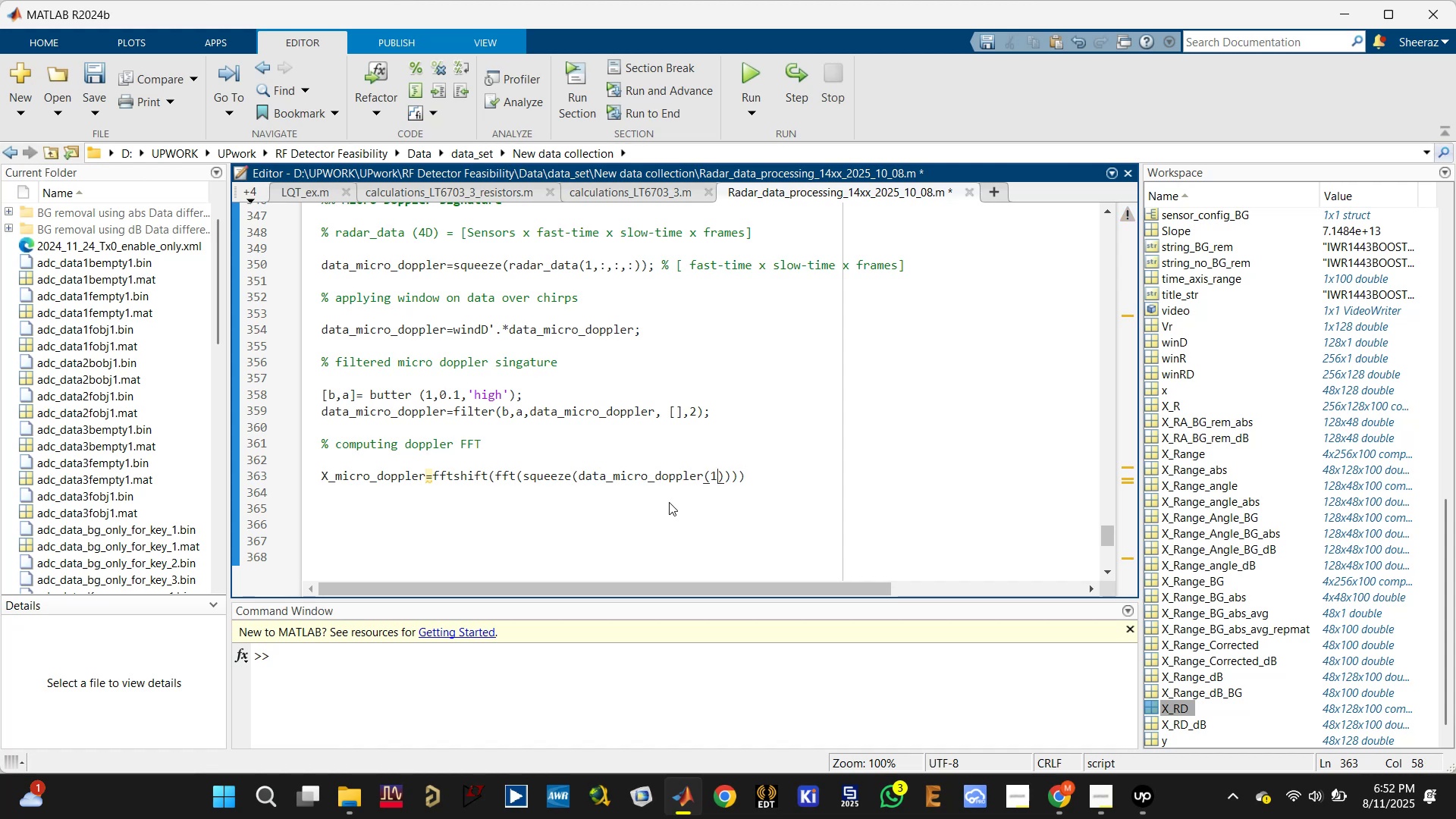 
key(Comma)
 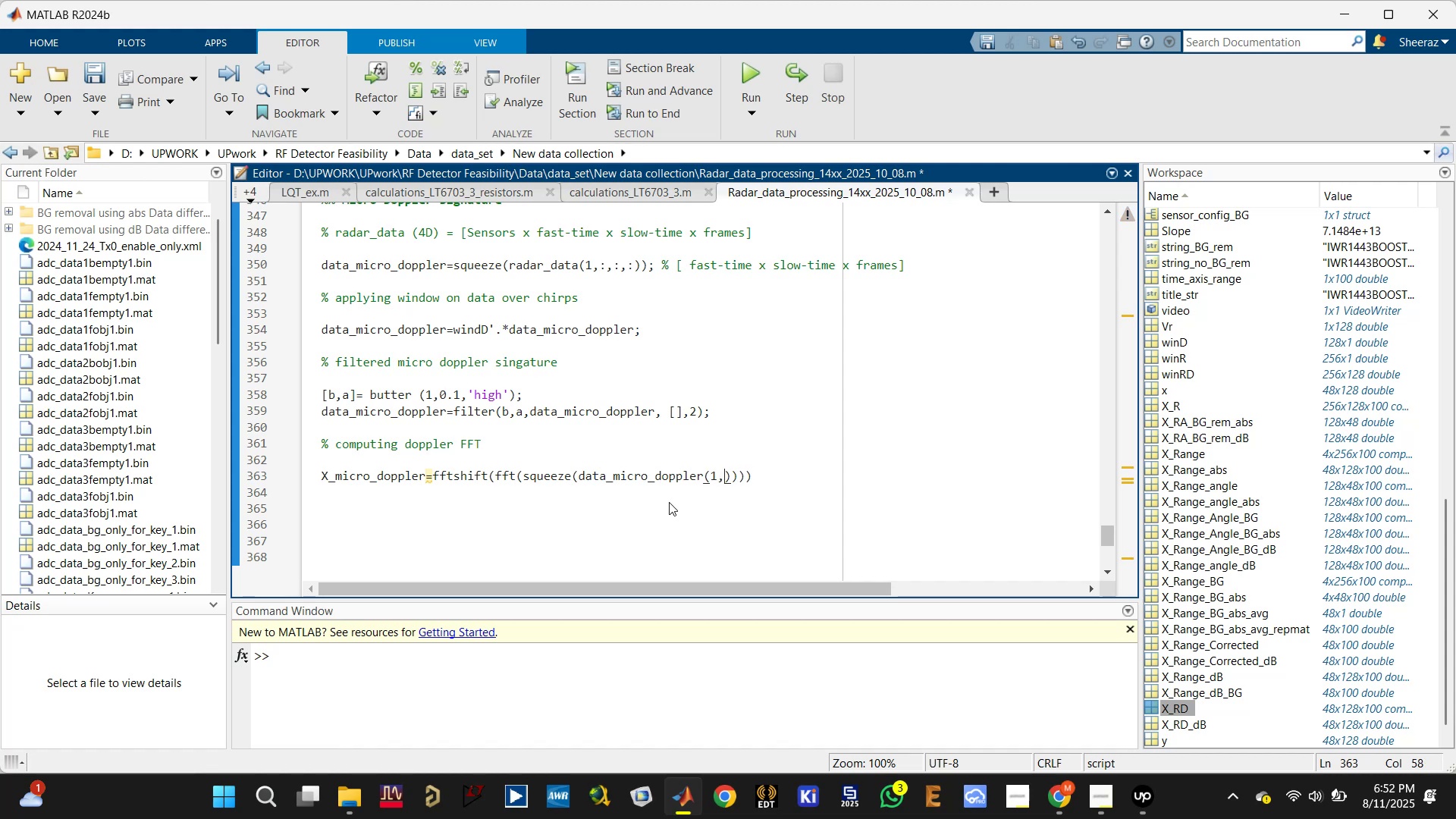 
key(Shift+Semicolon)
 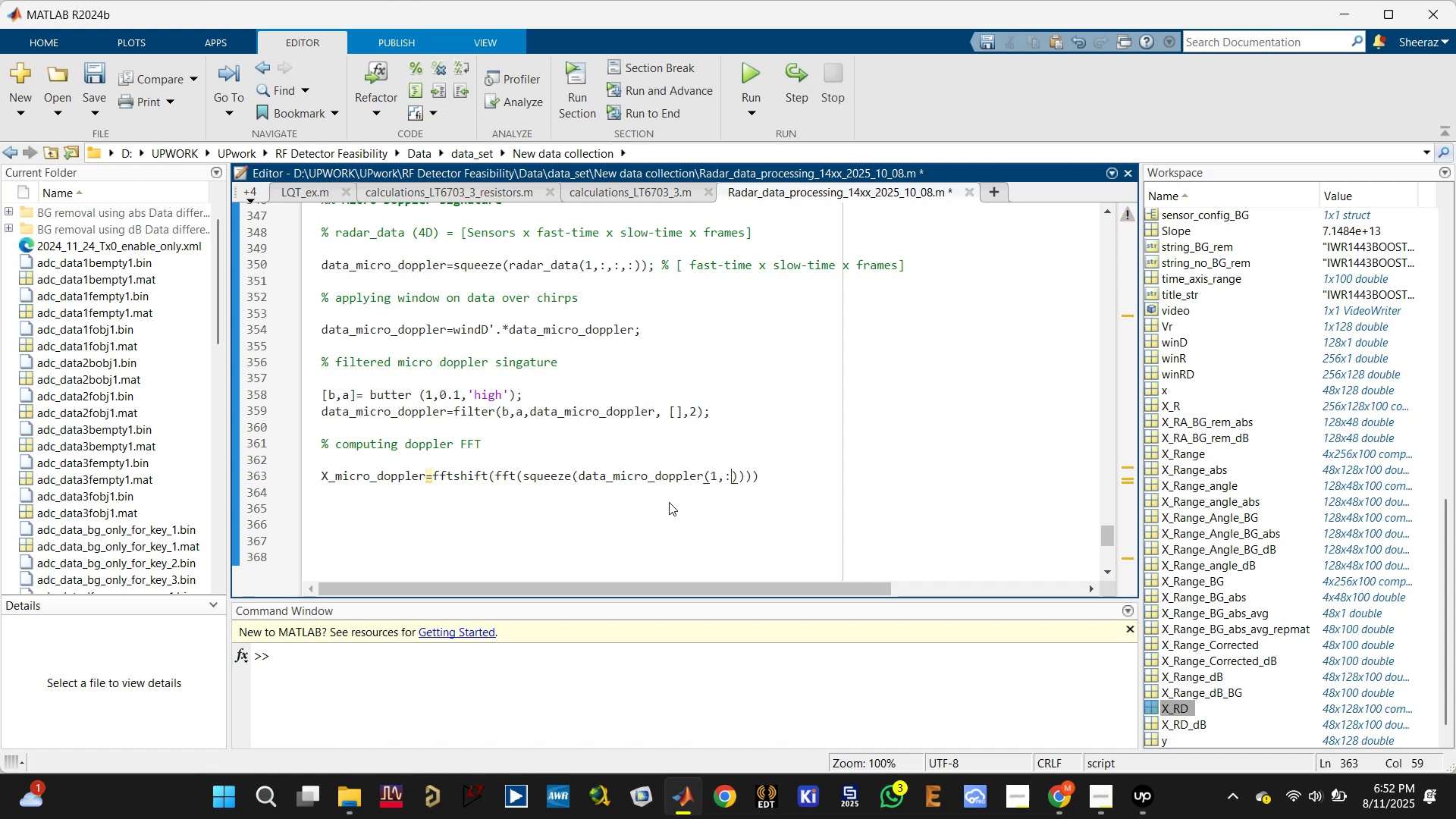 
key(Comma)
 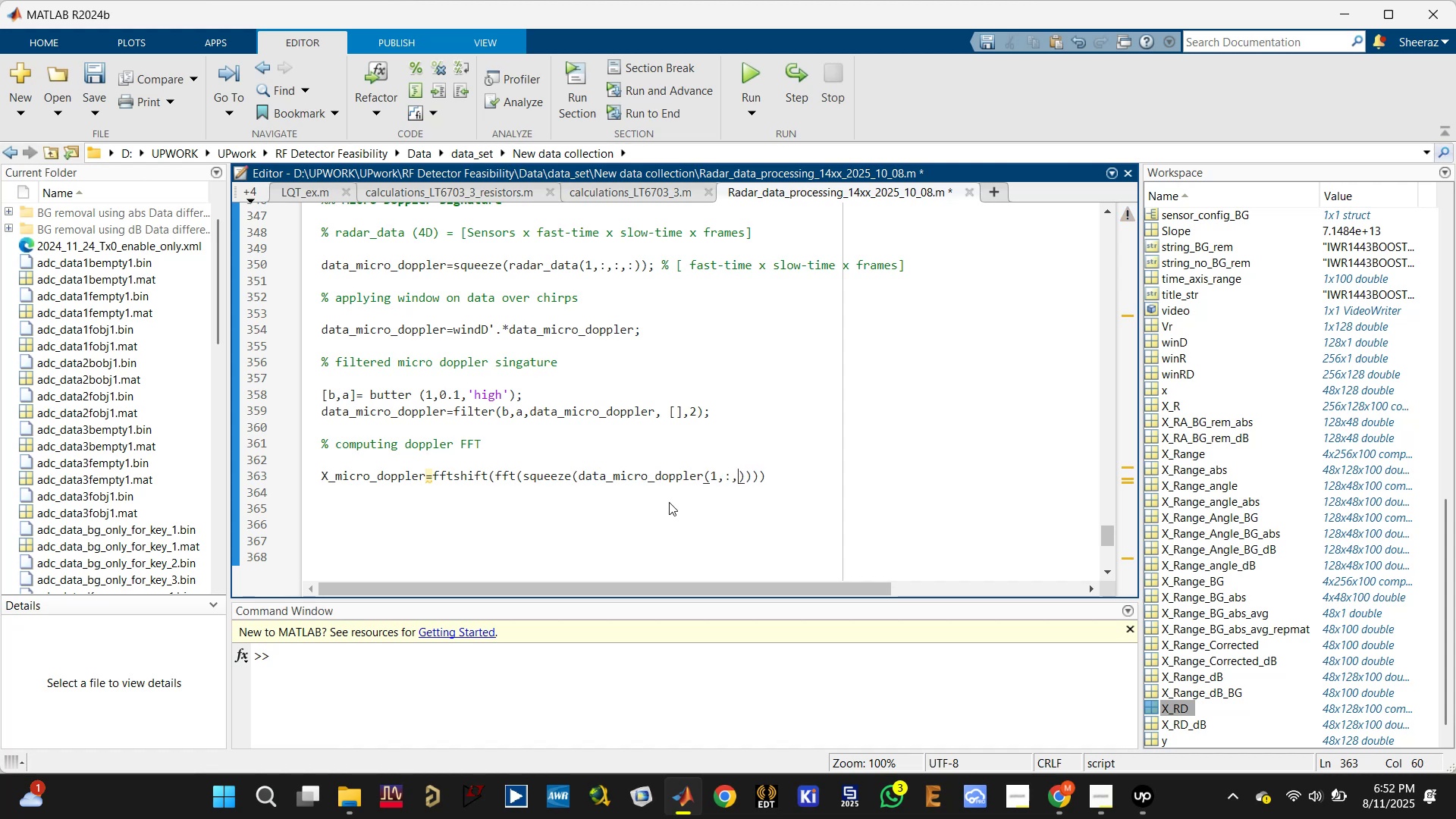 
key(Shift+Semicolon)
 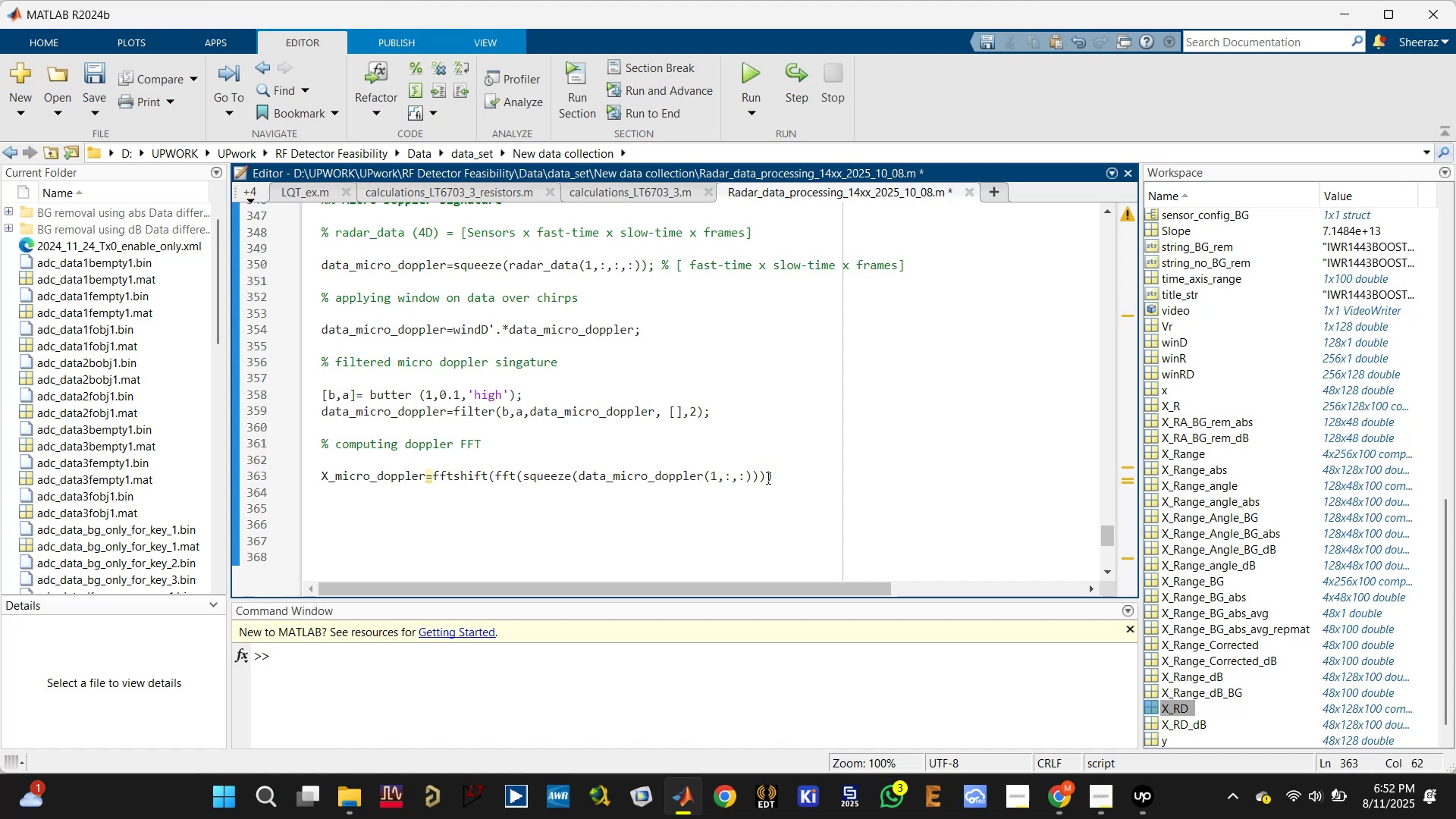 
key(Control+S)
 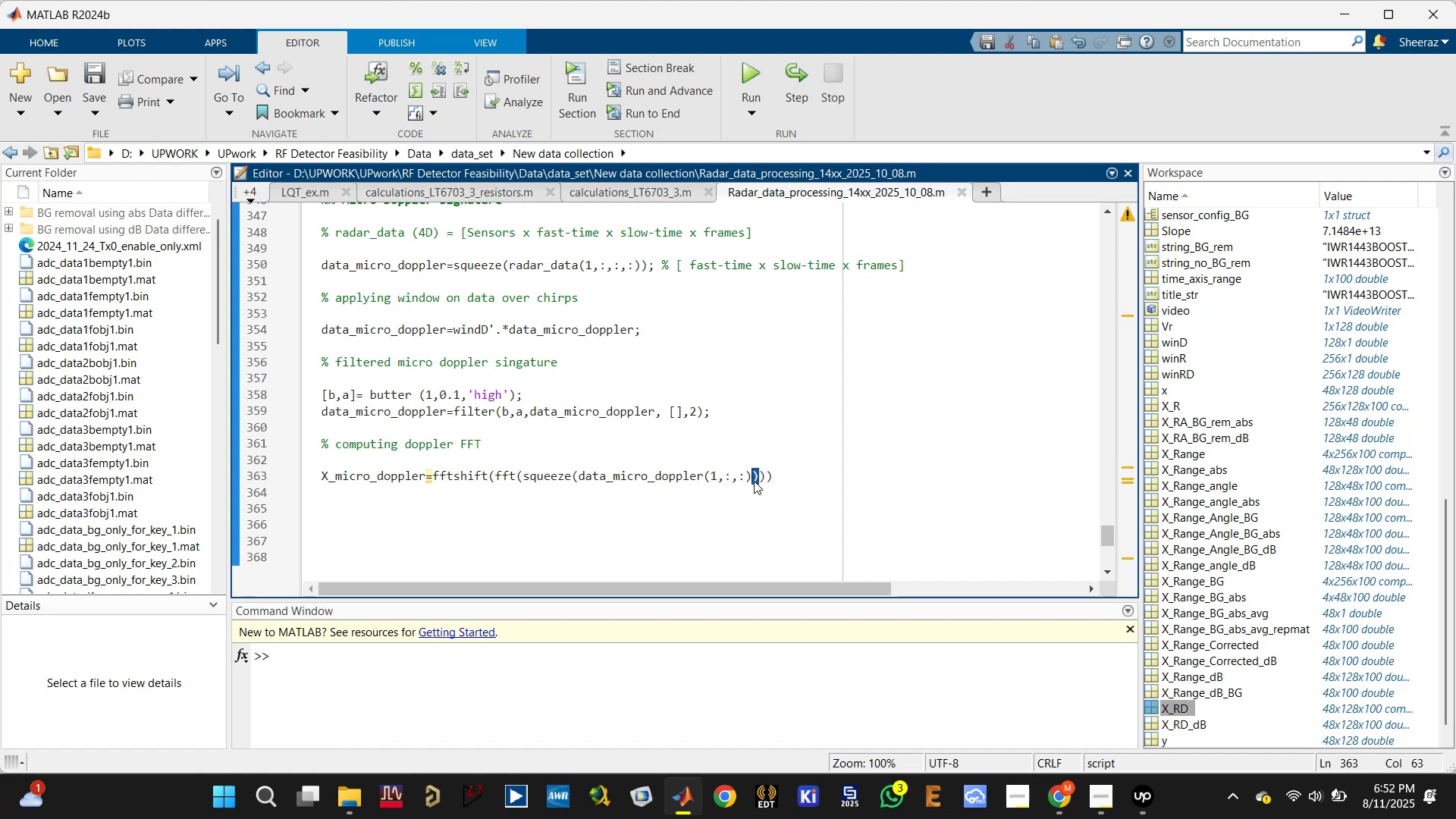 
key(ArrowLeft)
 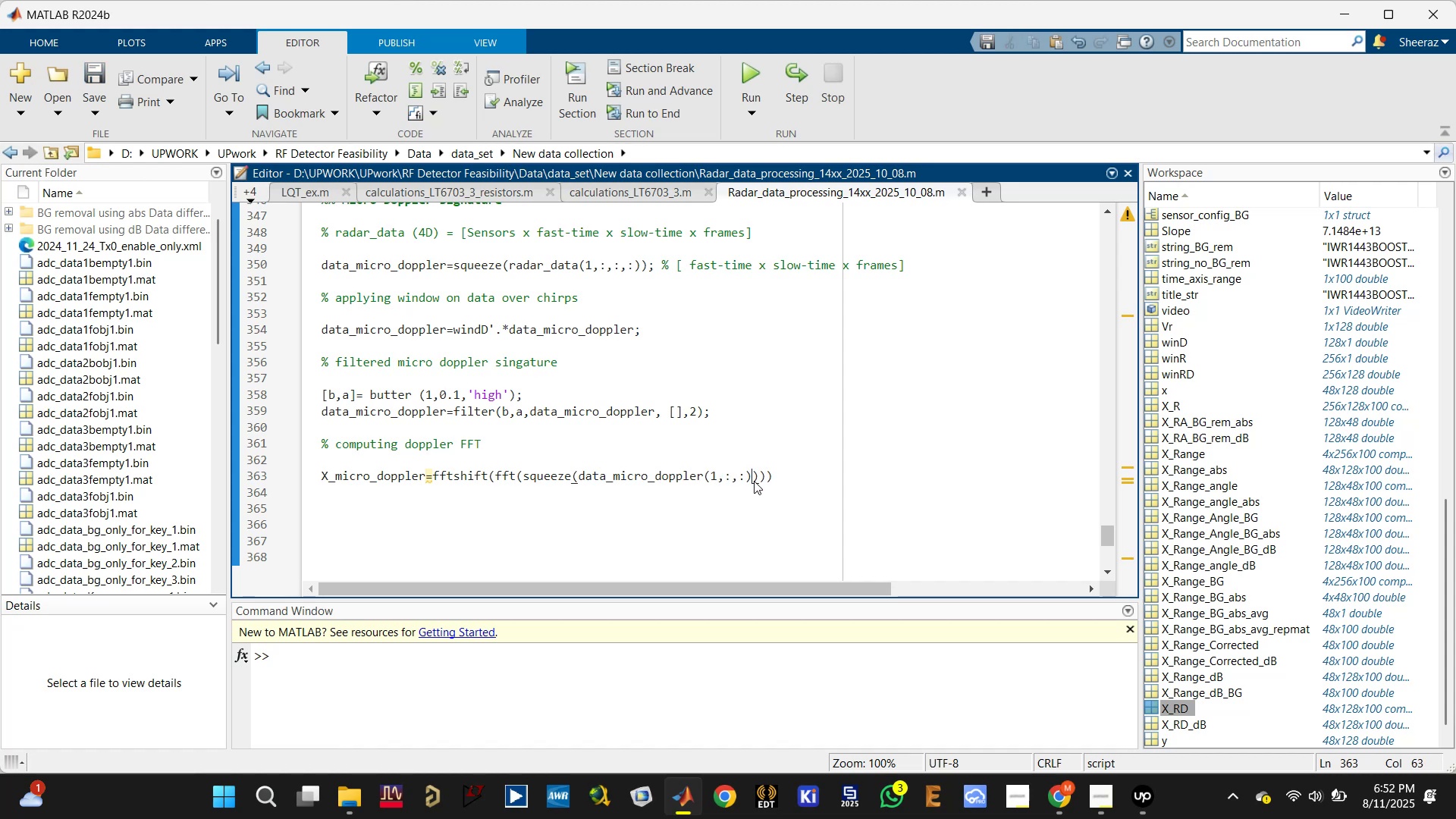 
key(ArrowLeft)
 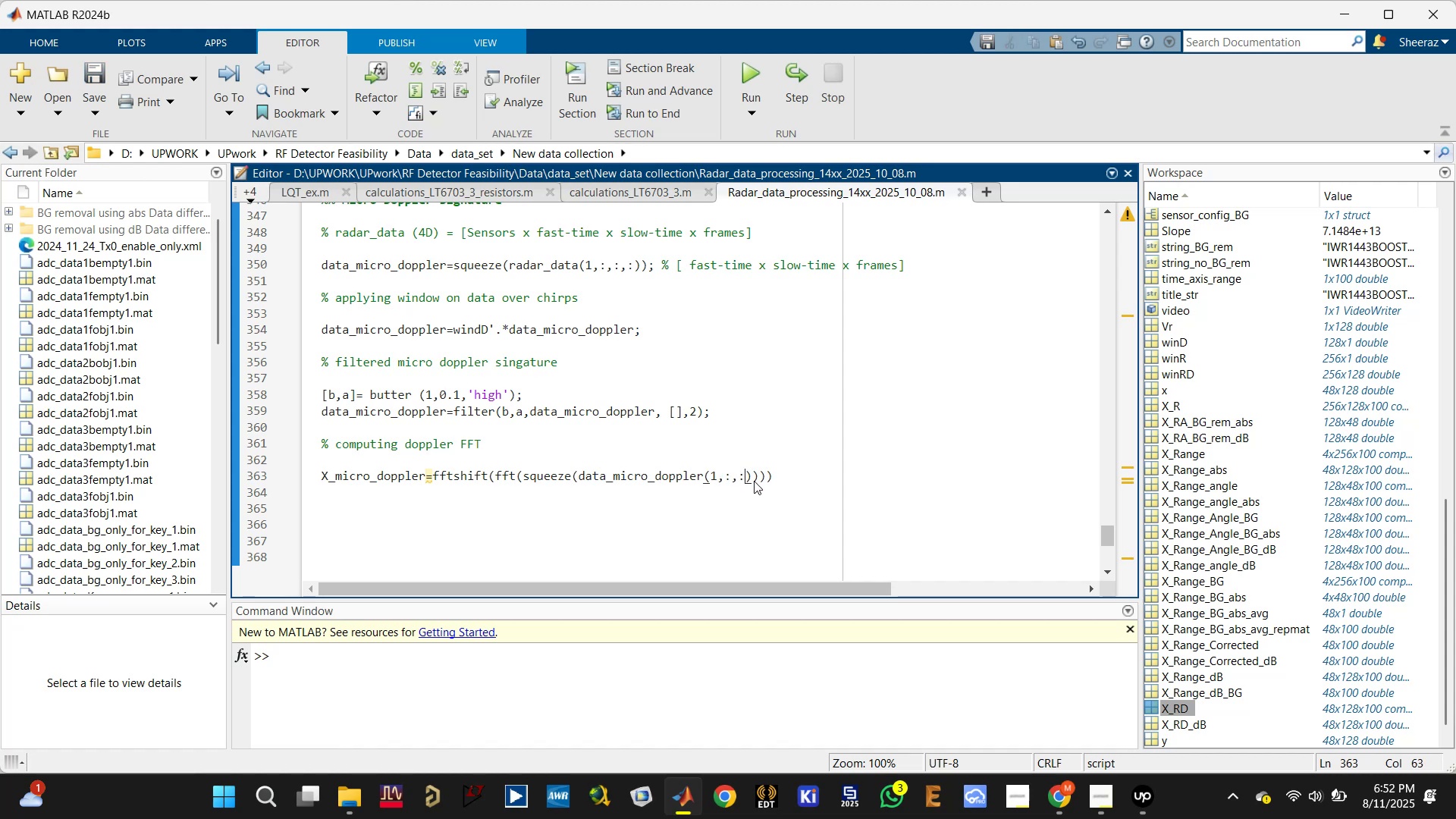 
key(ArrowRight)
 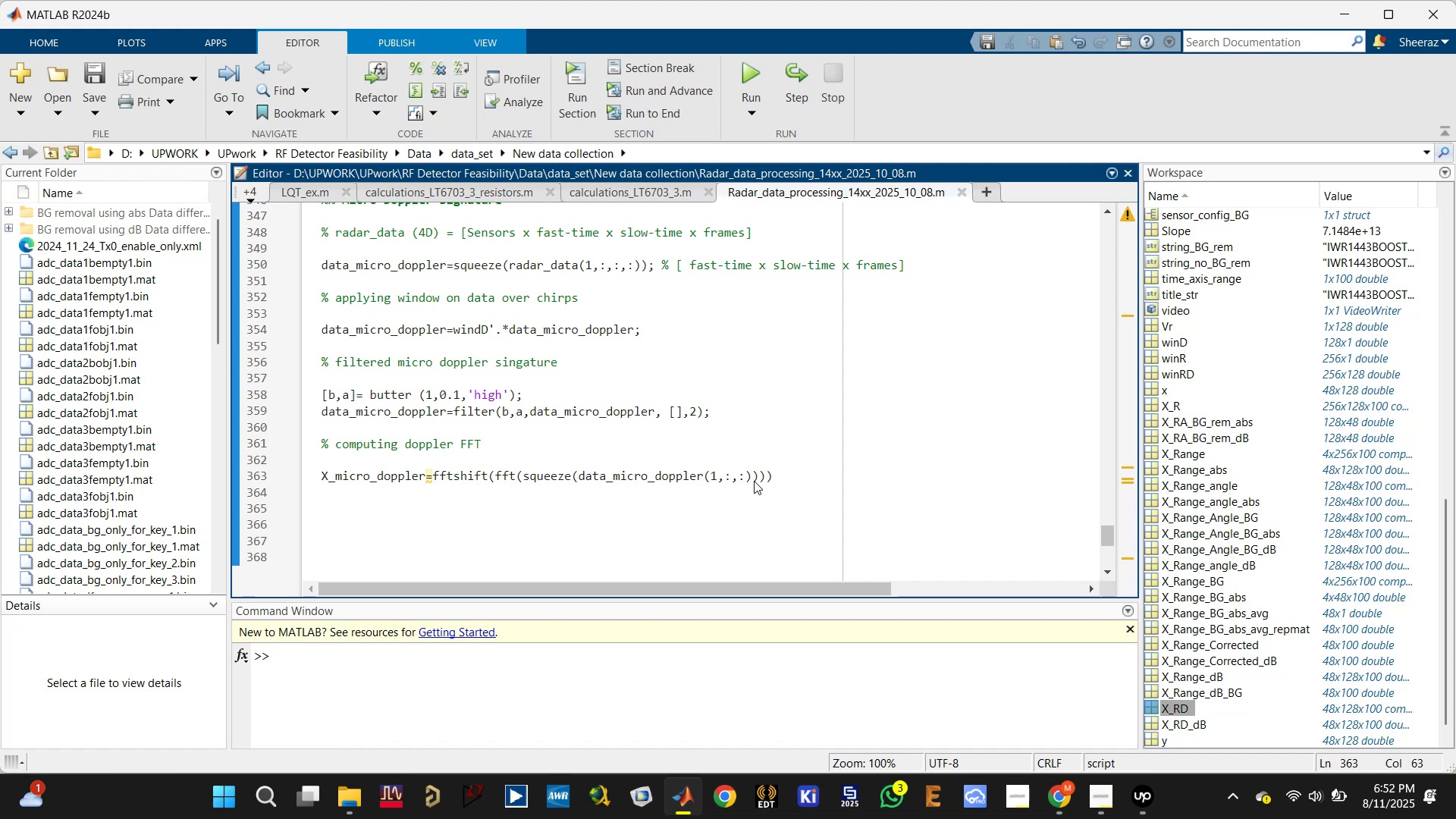 
key(ArrowRight)
 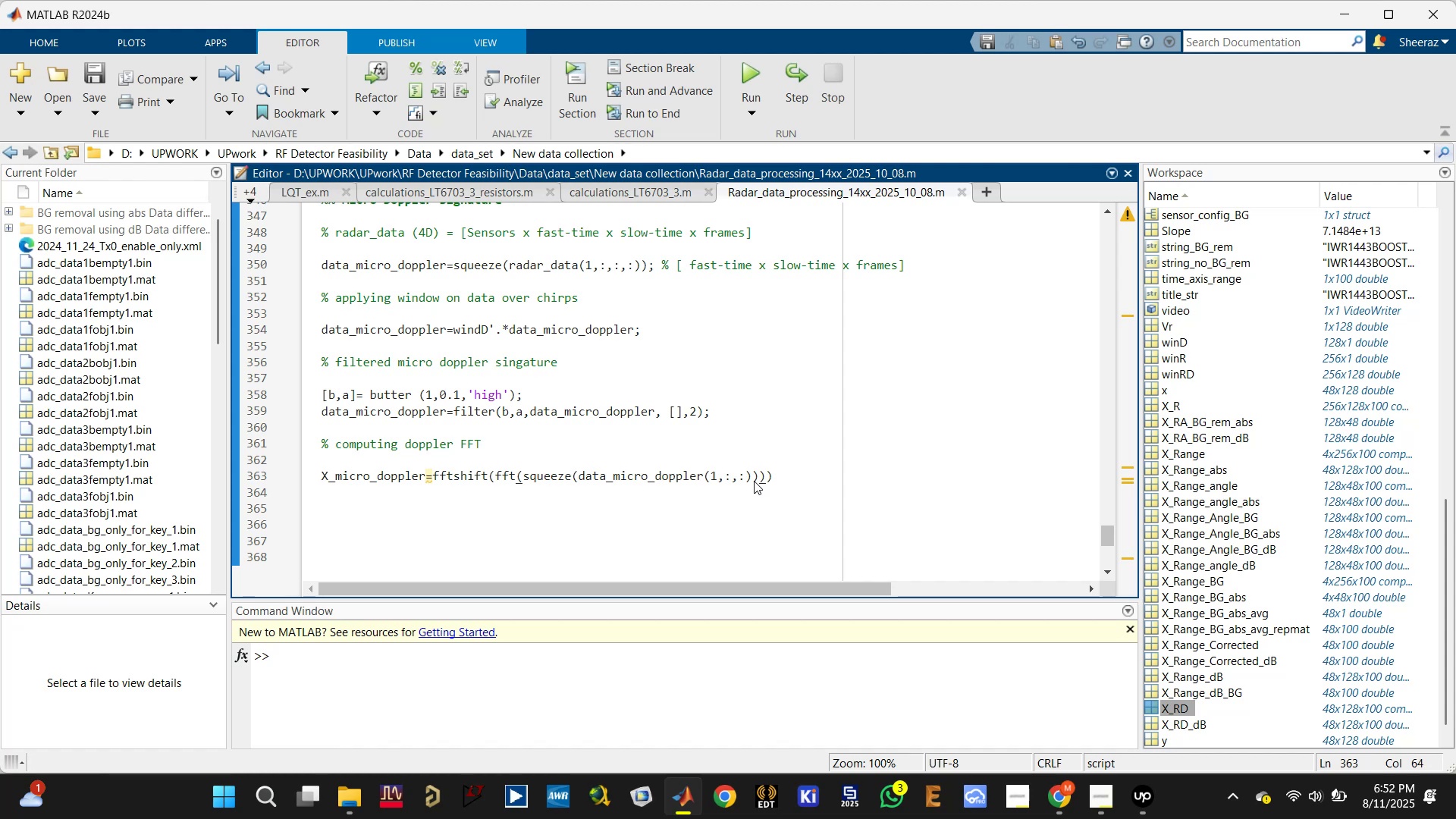 
type(,NFFTD,1)
 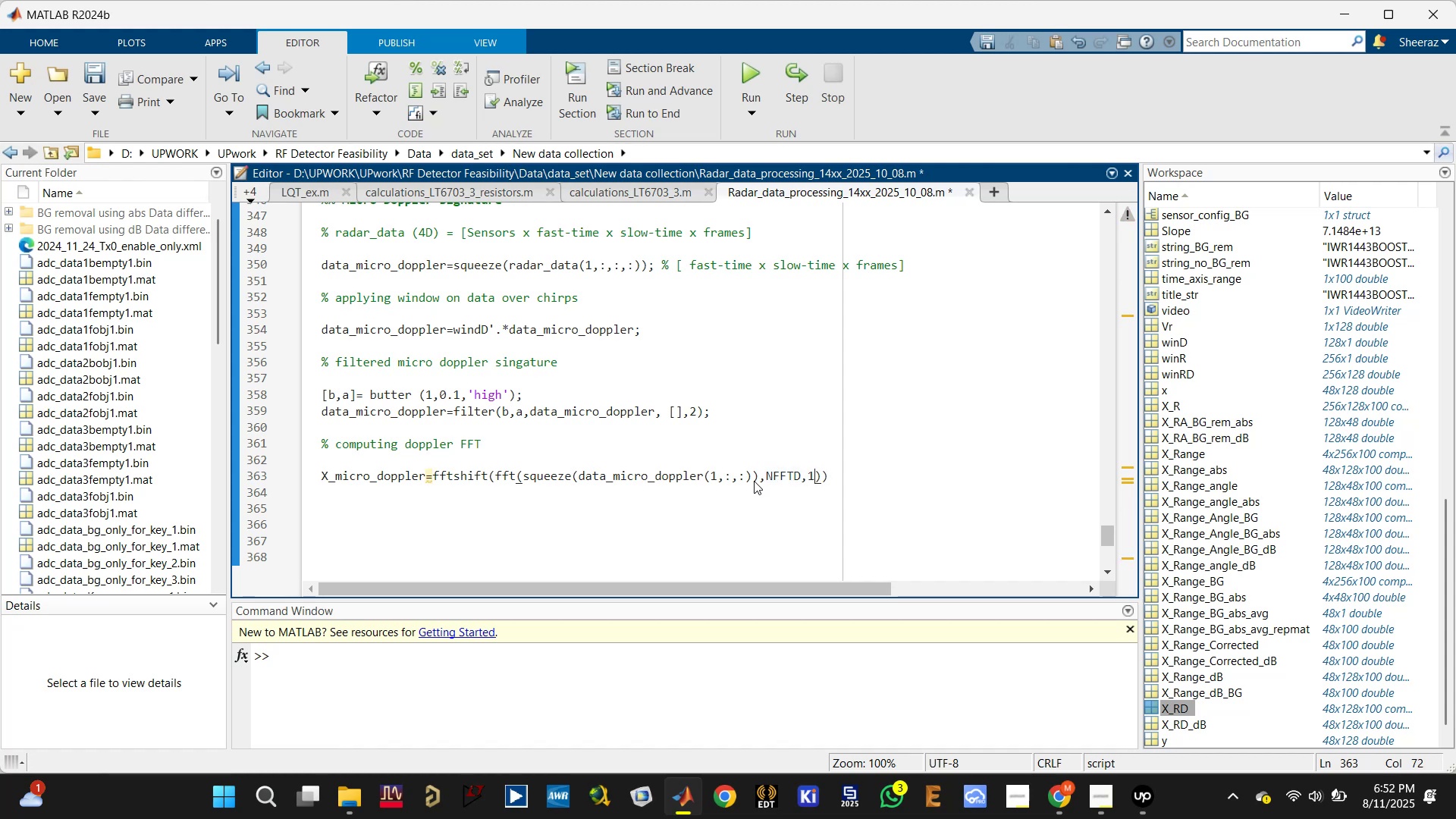 
key(ArrowRight)
 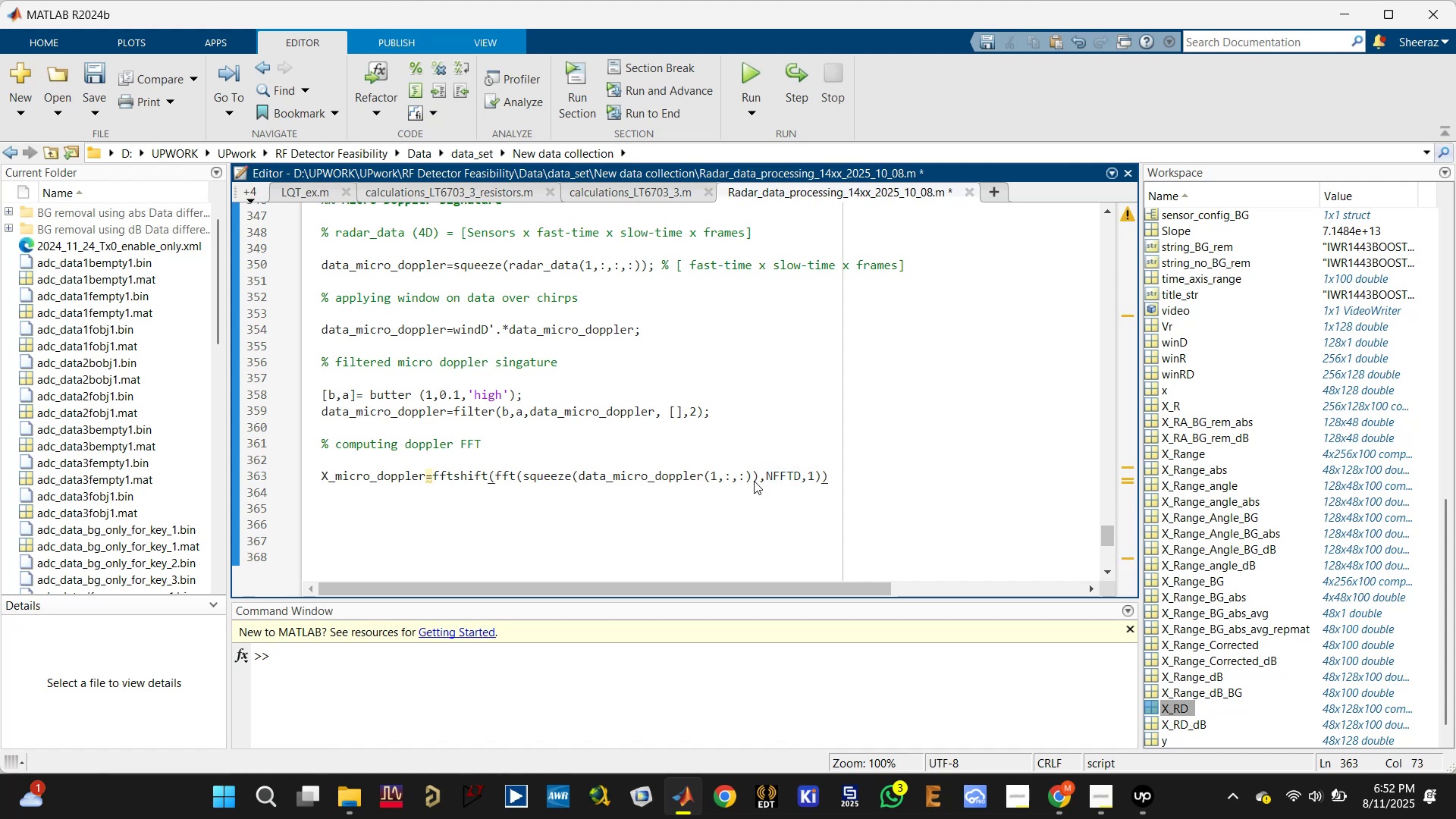 
key(Comma)
 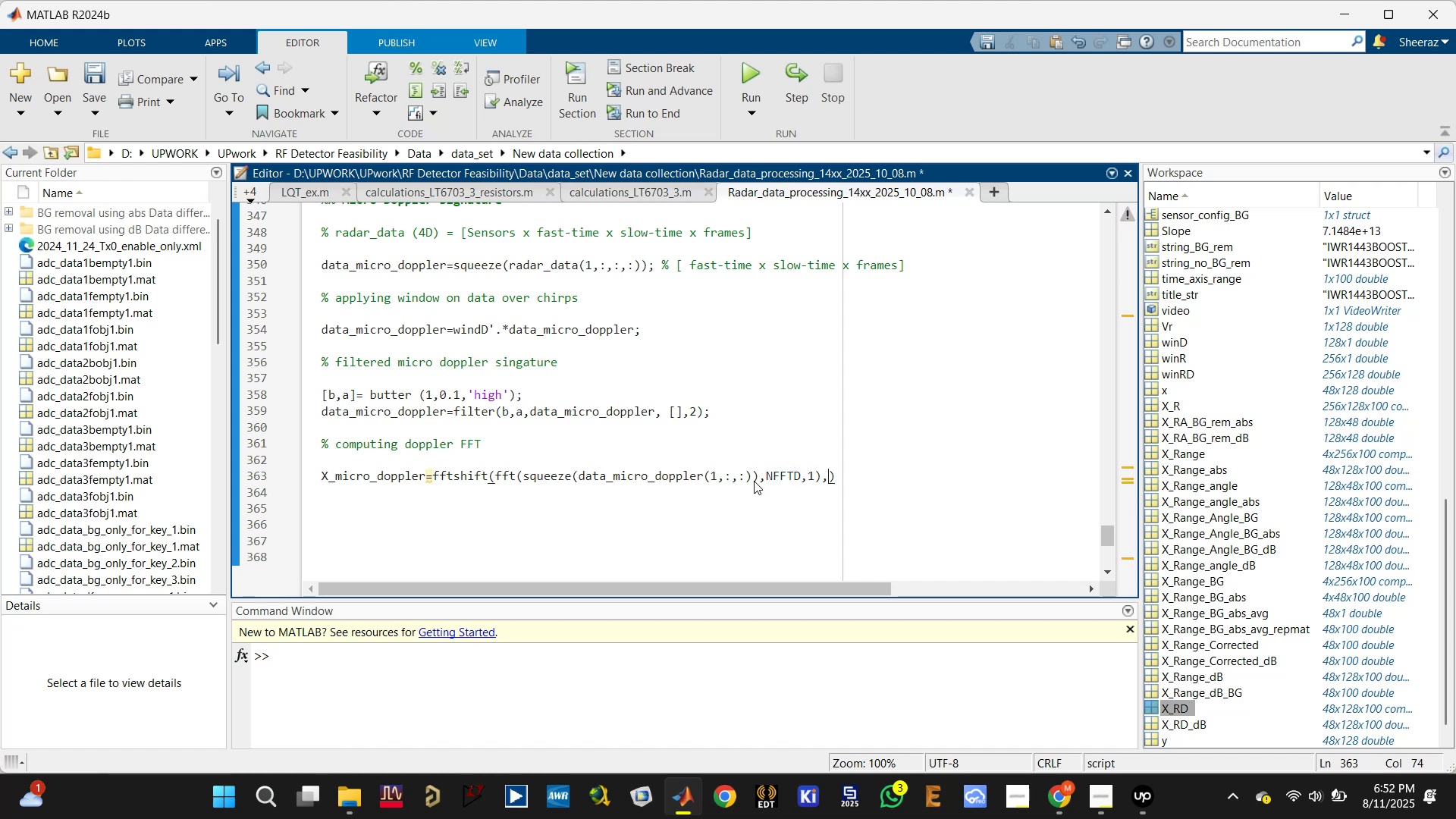 
key(1)
 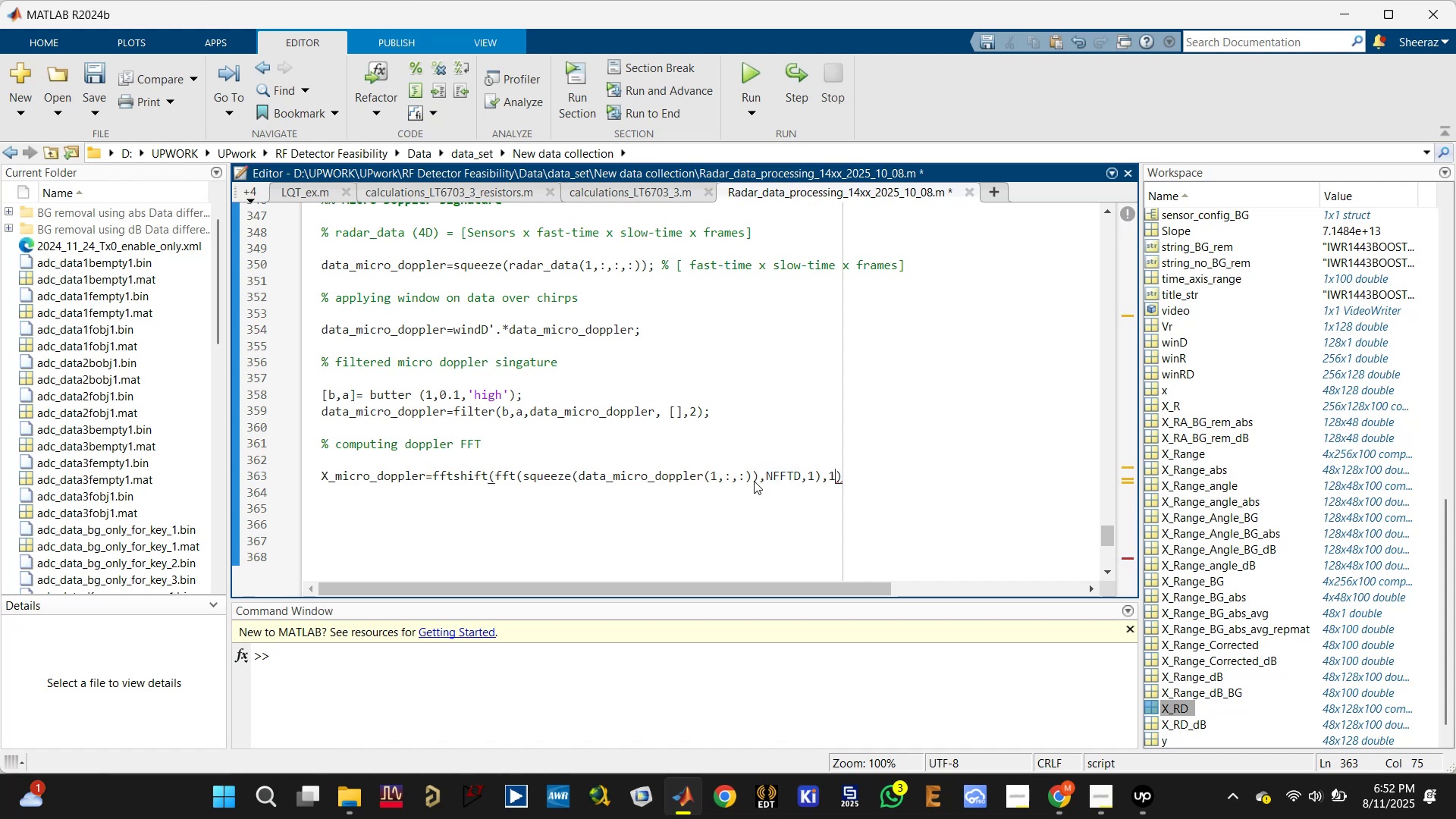 
key(ArrowRight)
 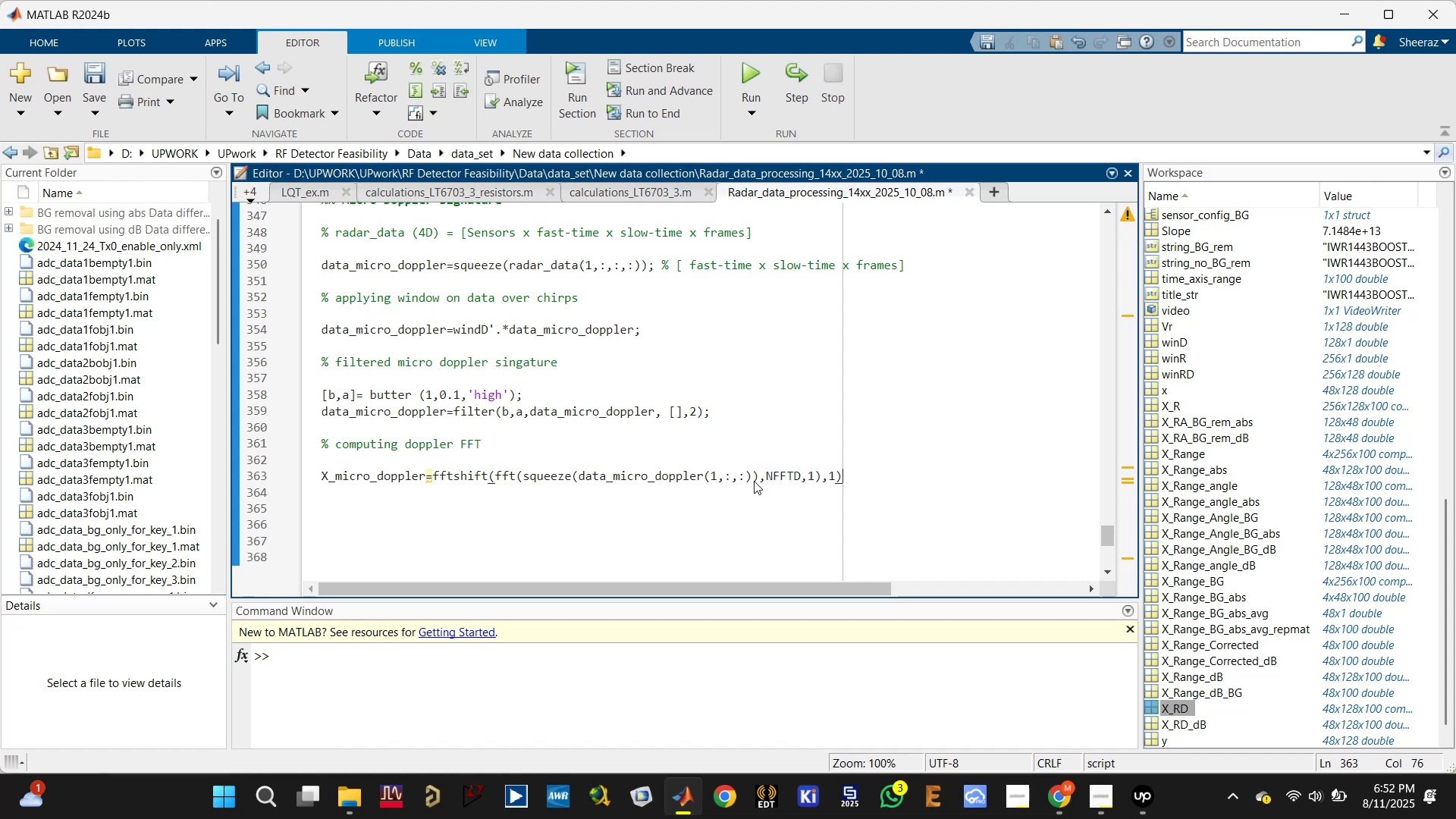 
key(Semicolon)
 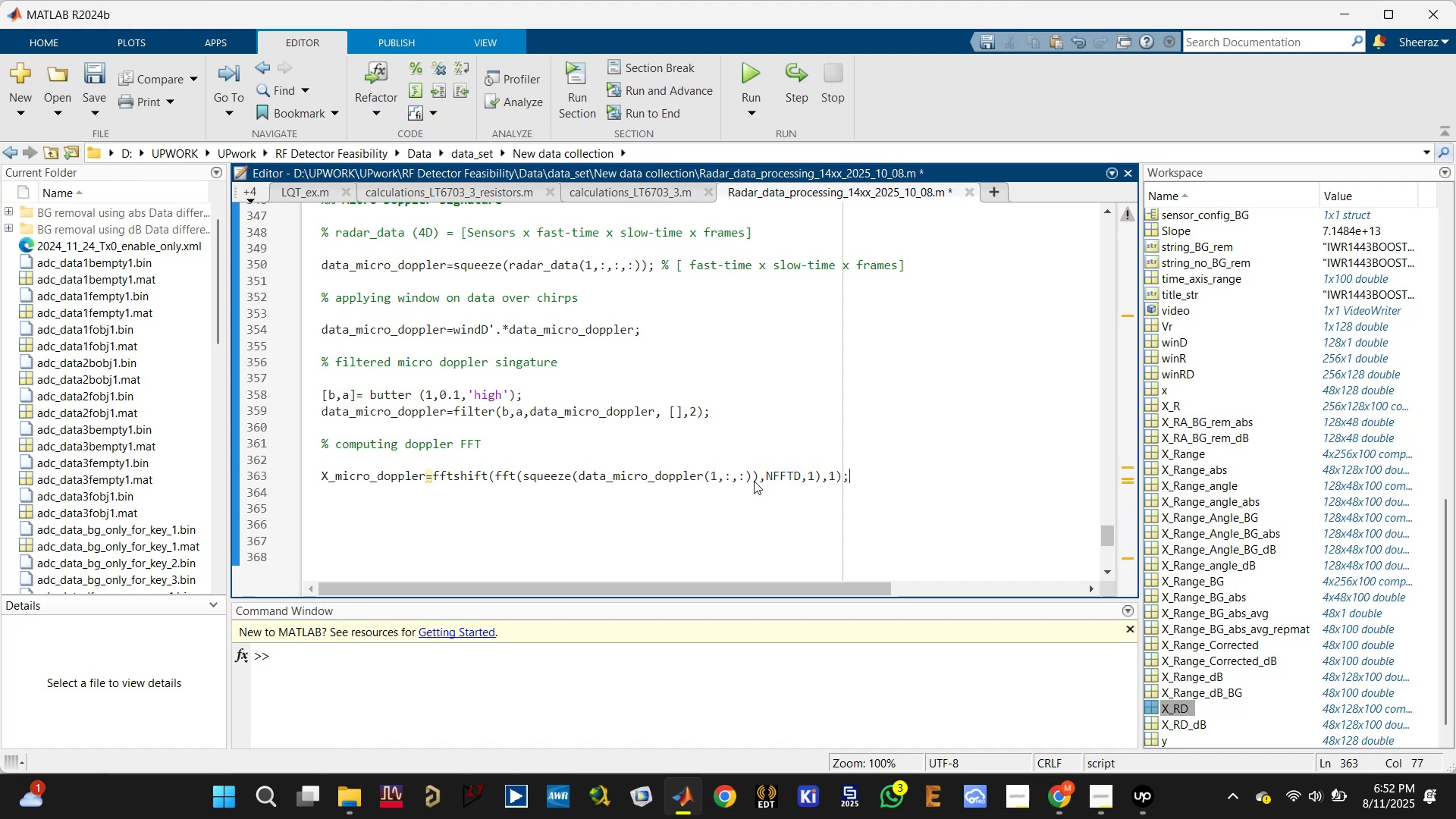 
key(Enter)
 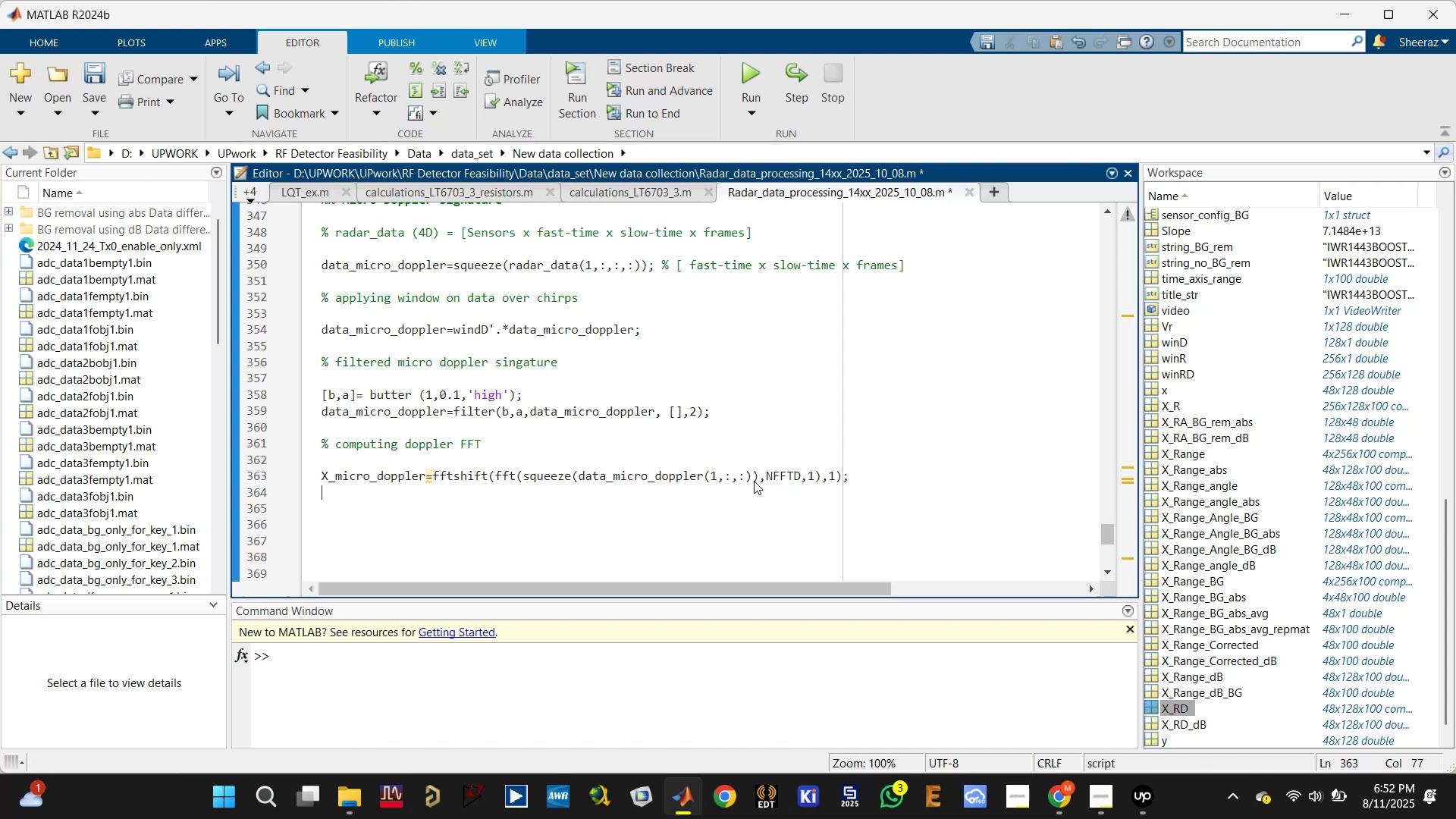 
key(Control+S)
 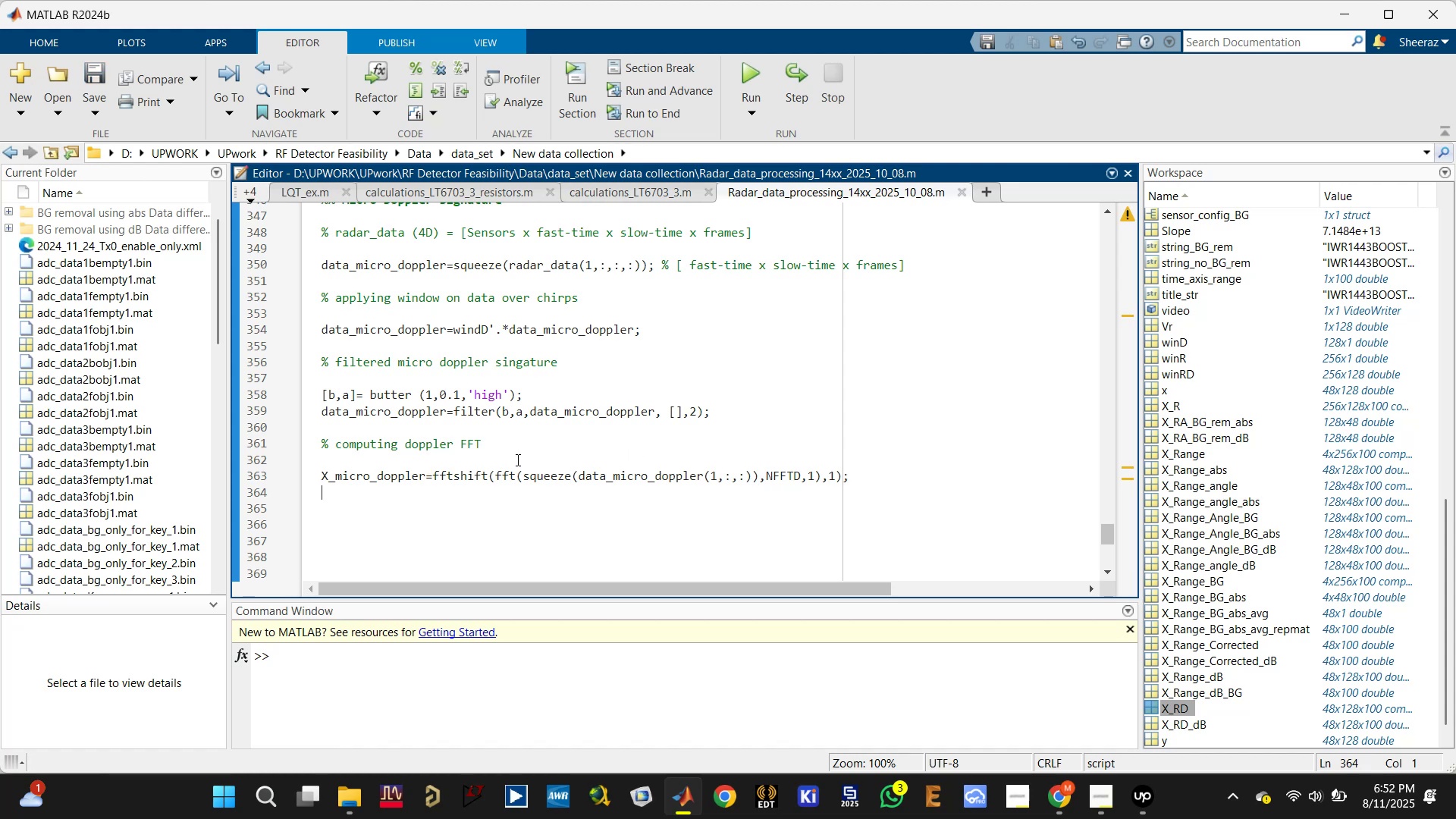 
double_click([375, 475])
 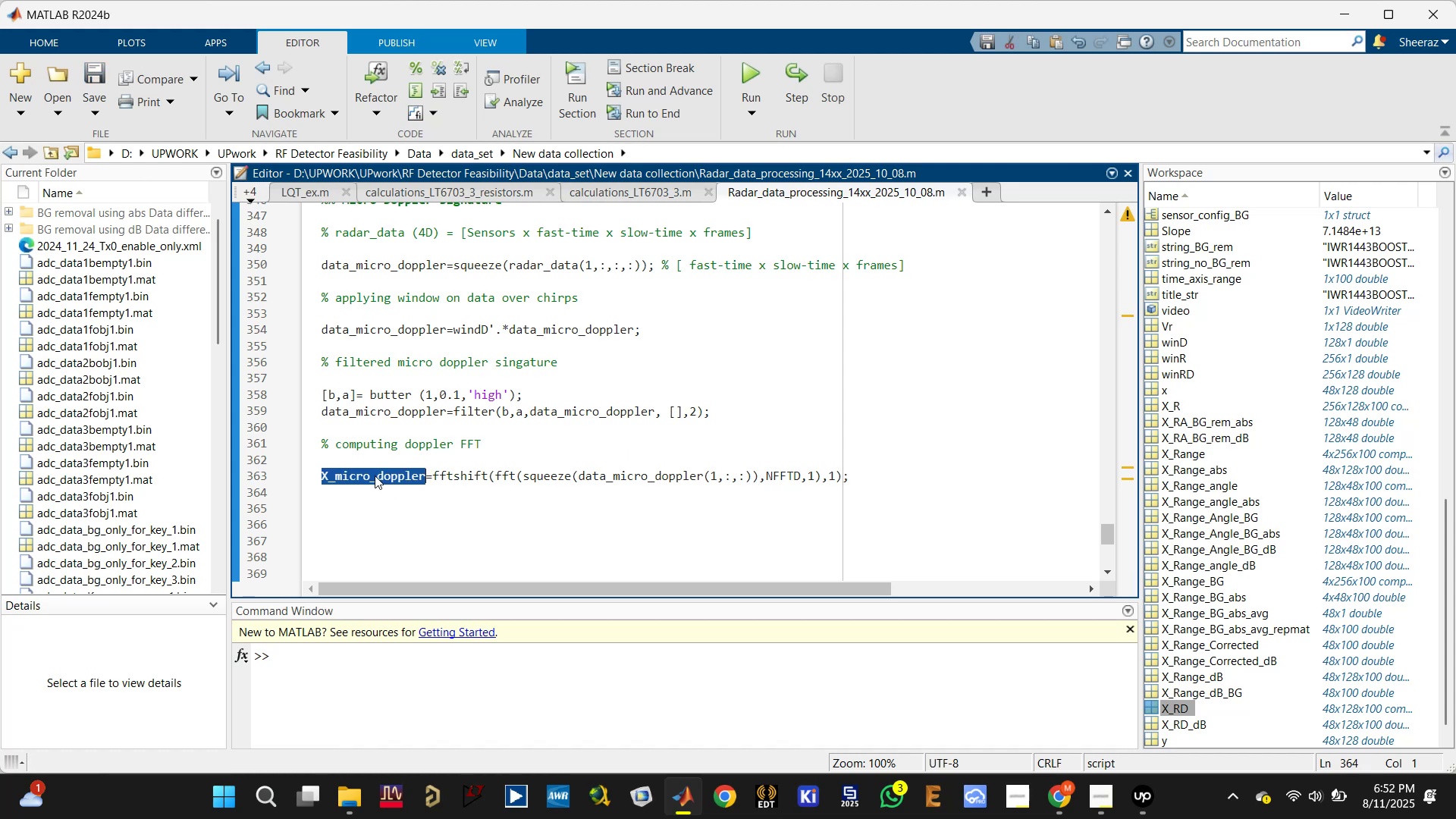 
key(Control+C)
 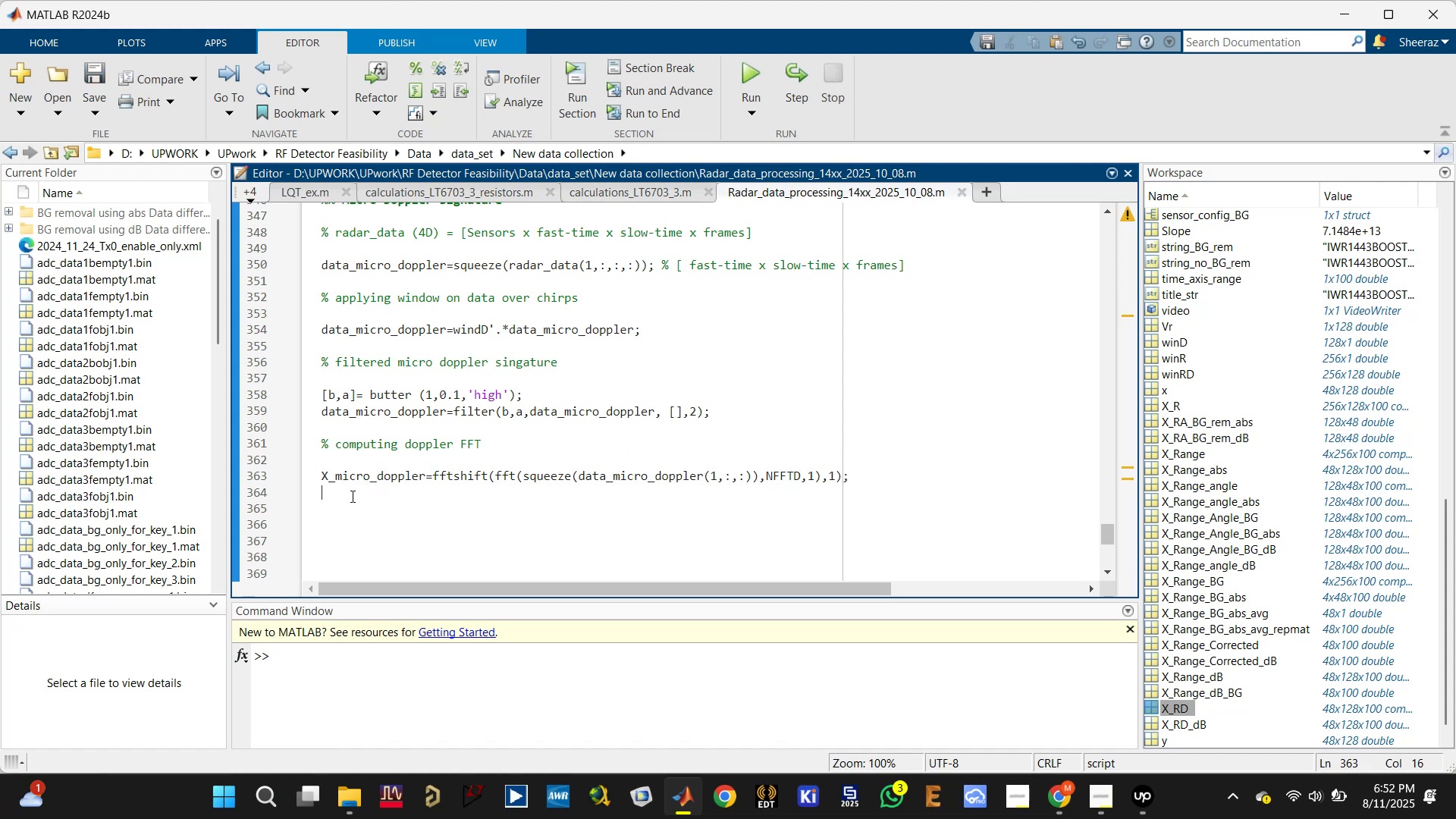 
key(Control+V)
 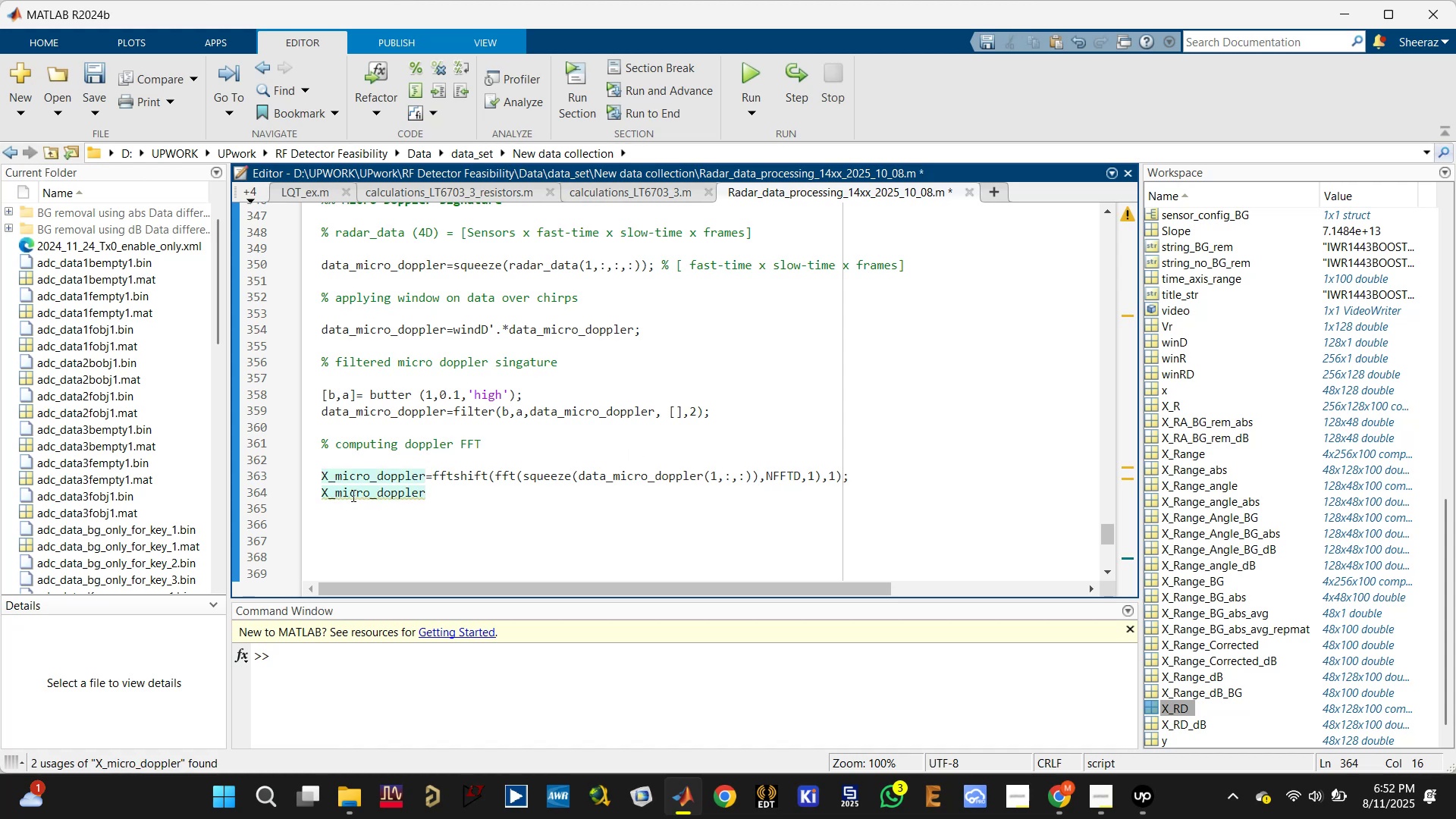 
type(_dB=db())
 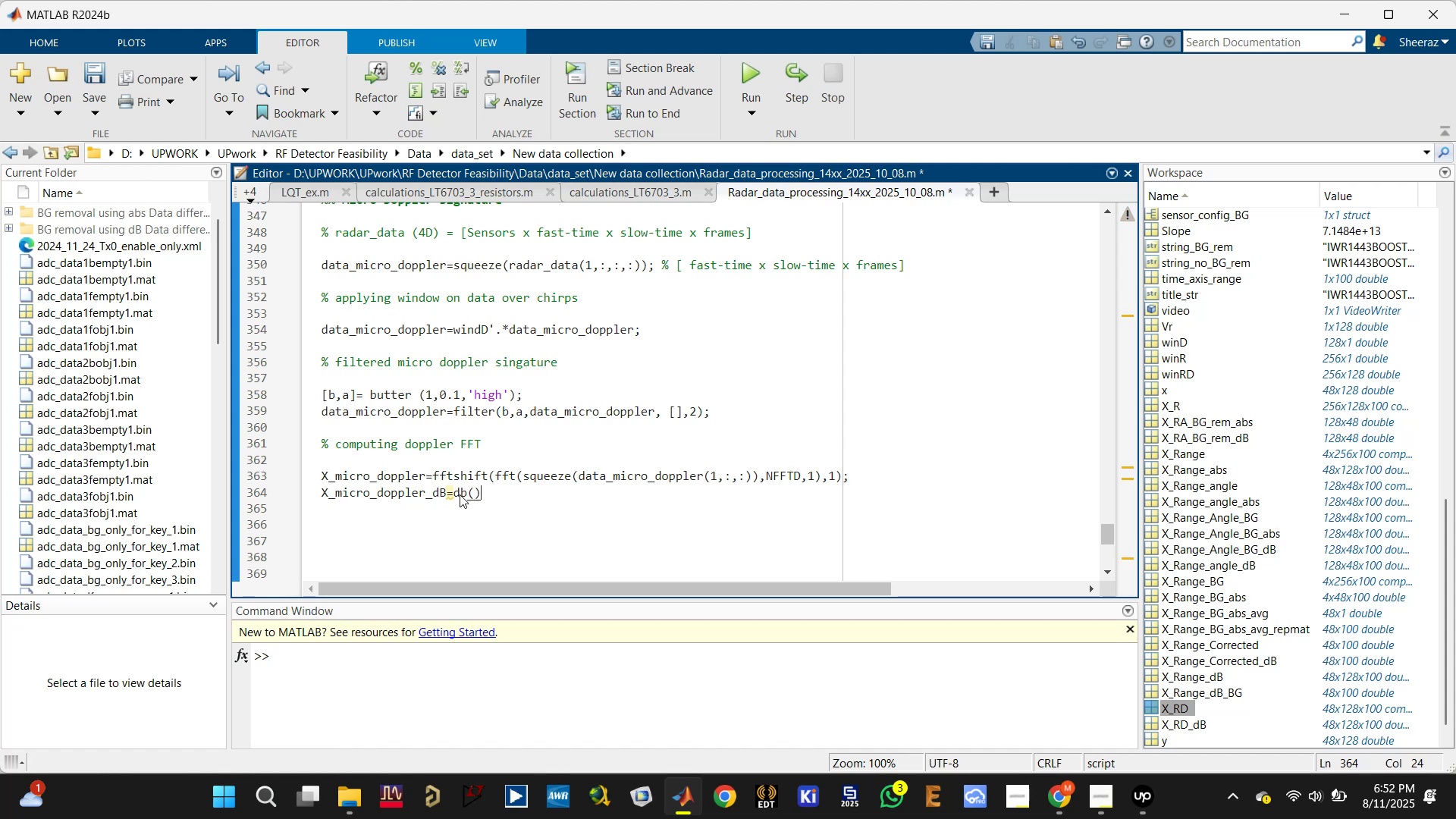 
key(ArrowLeft)
 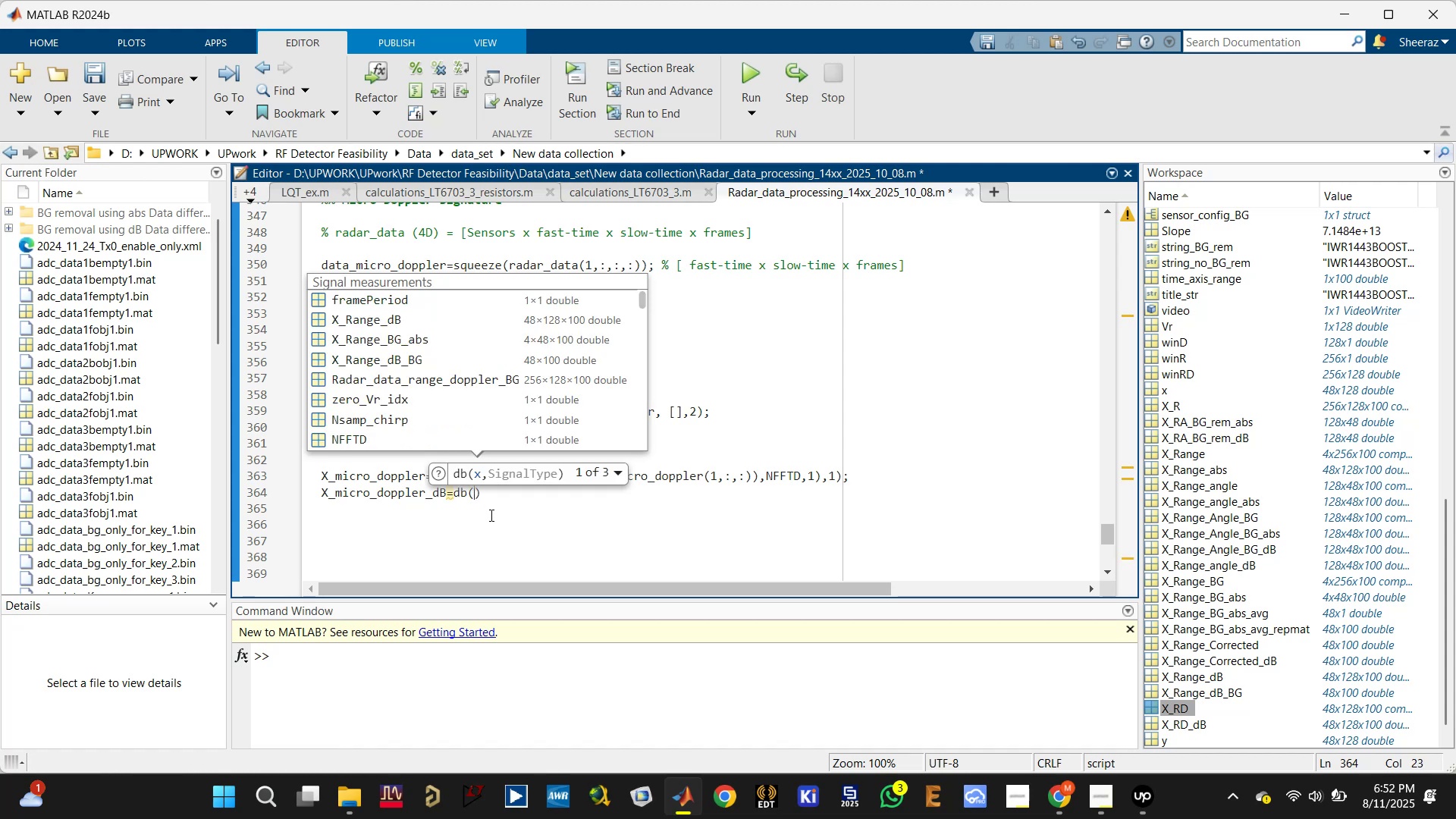 
type(abs())
 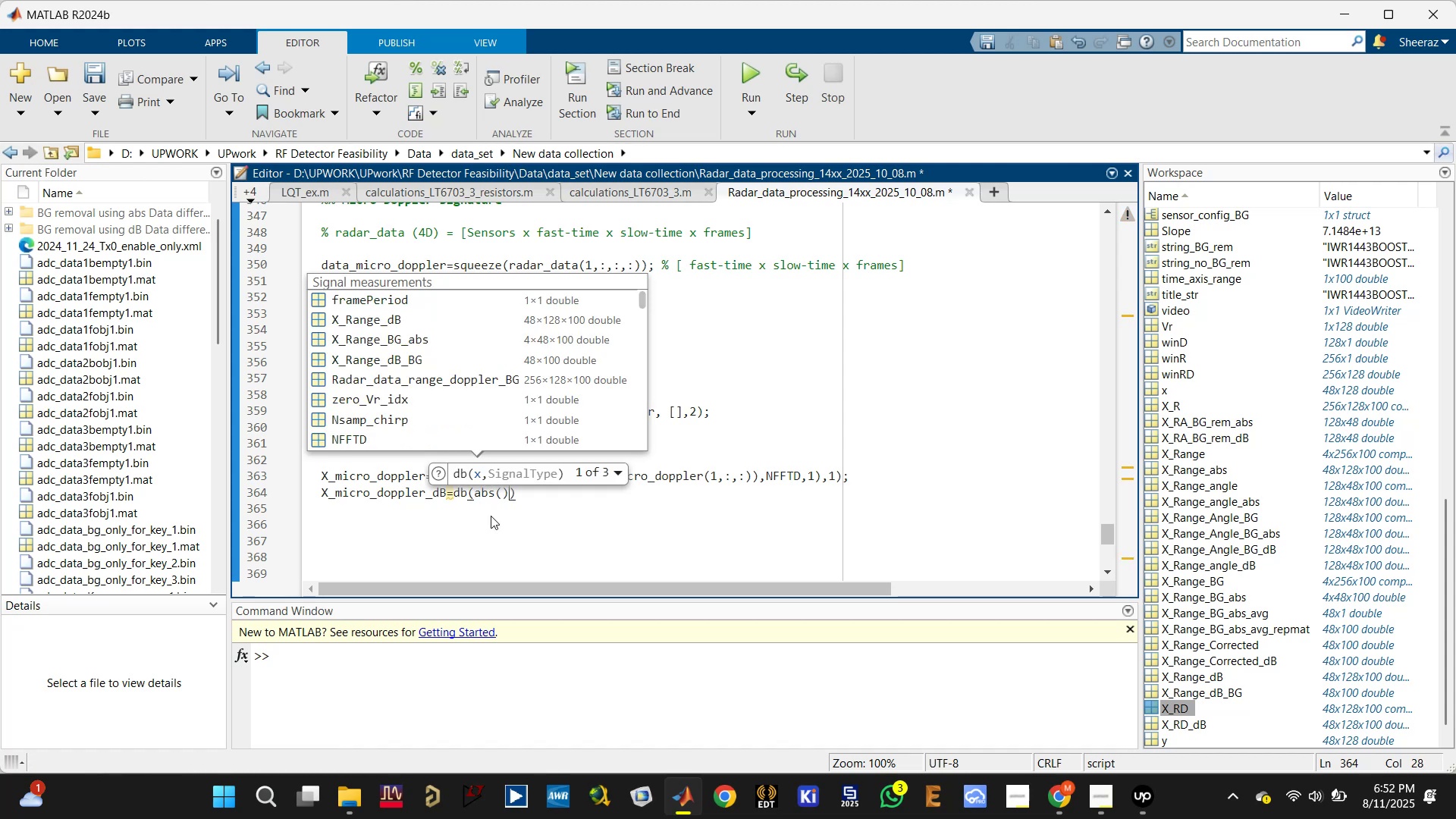 
double_click([391, 469])
 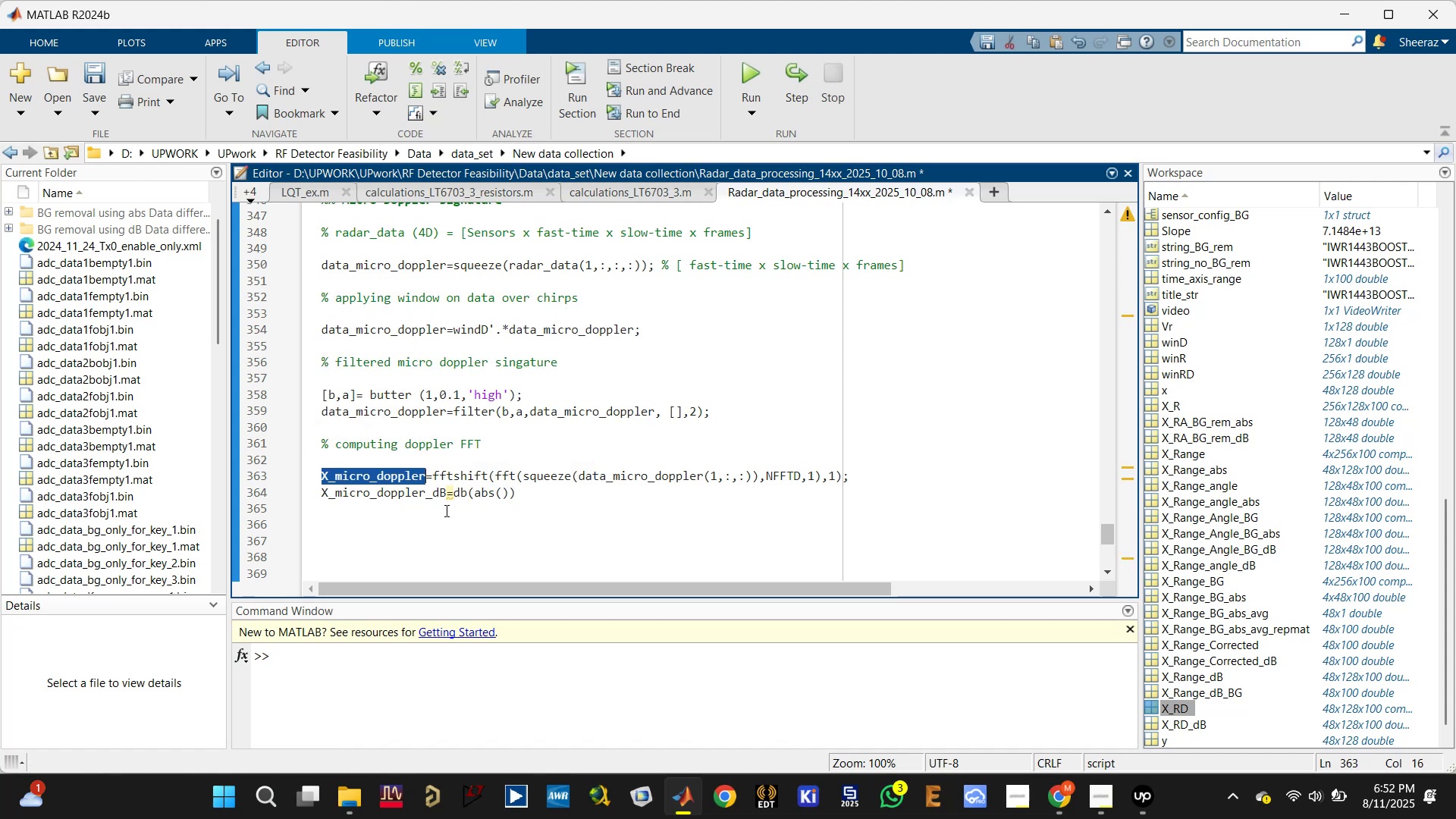 
key(Control+C)
 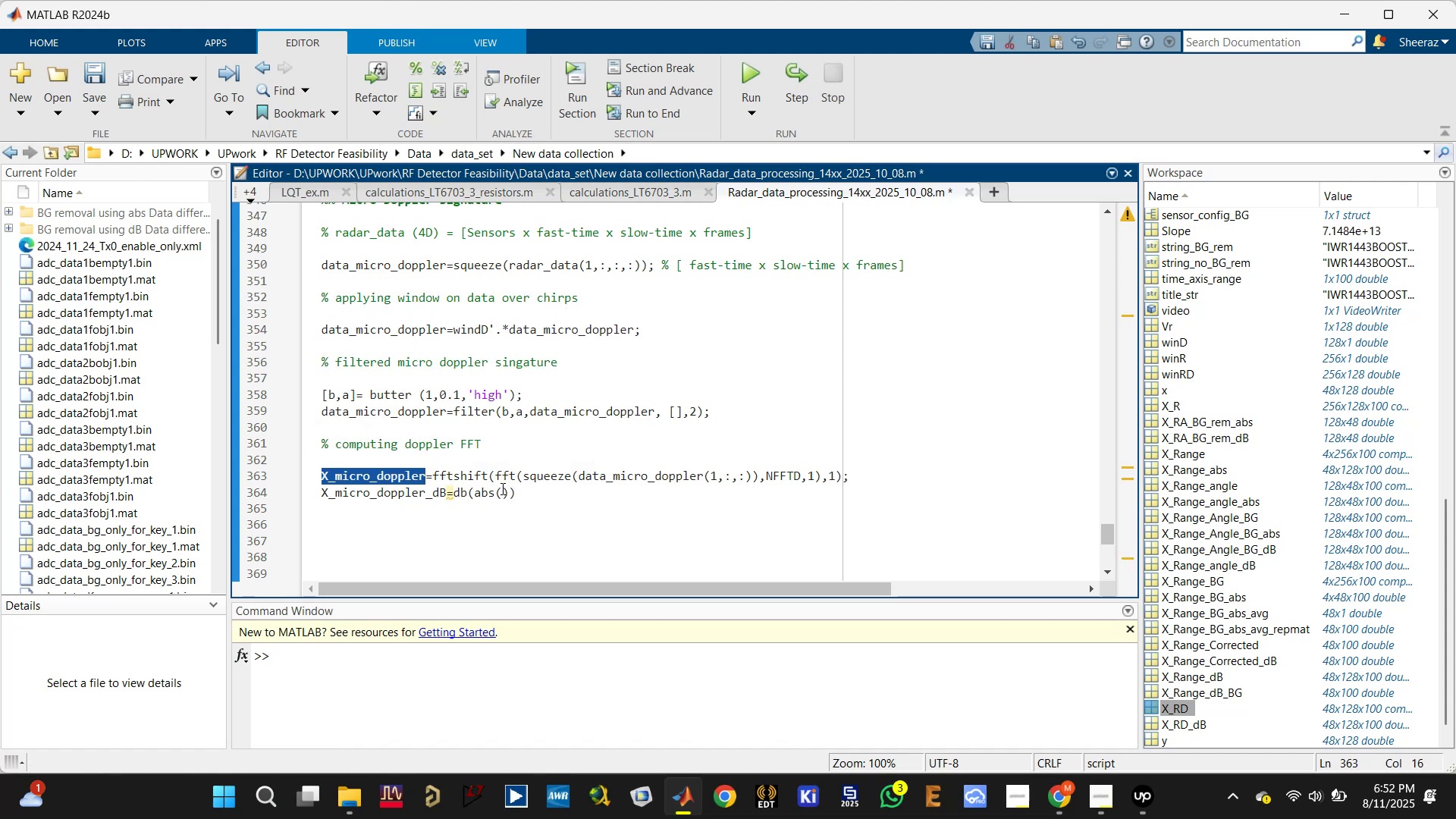 
left_click([501, 489])
 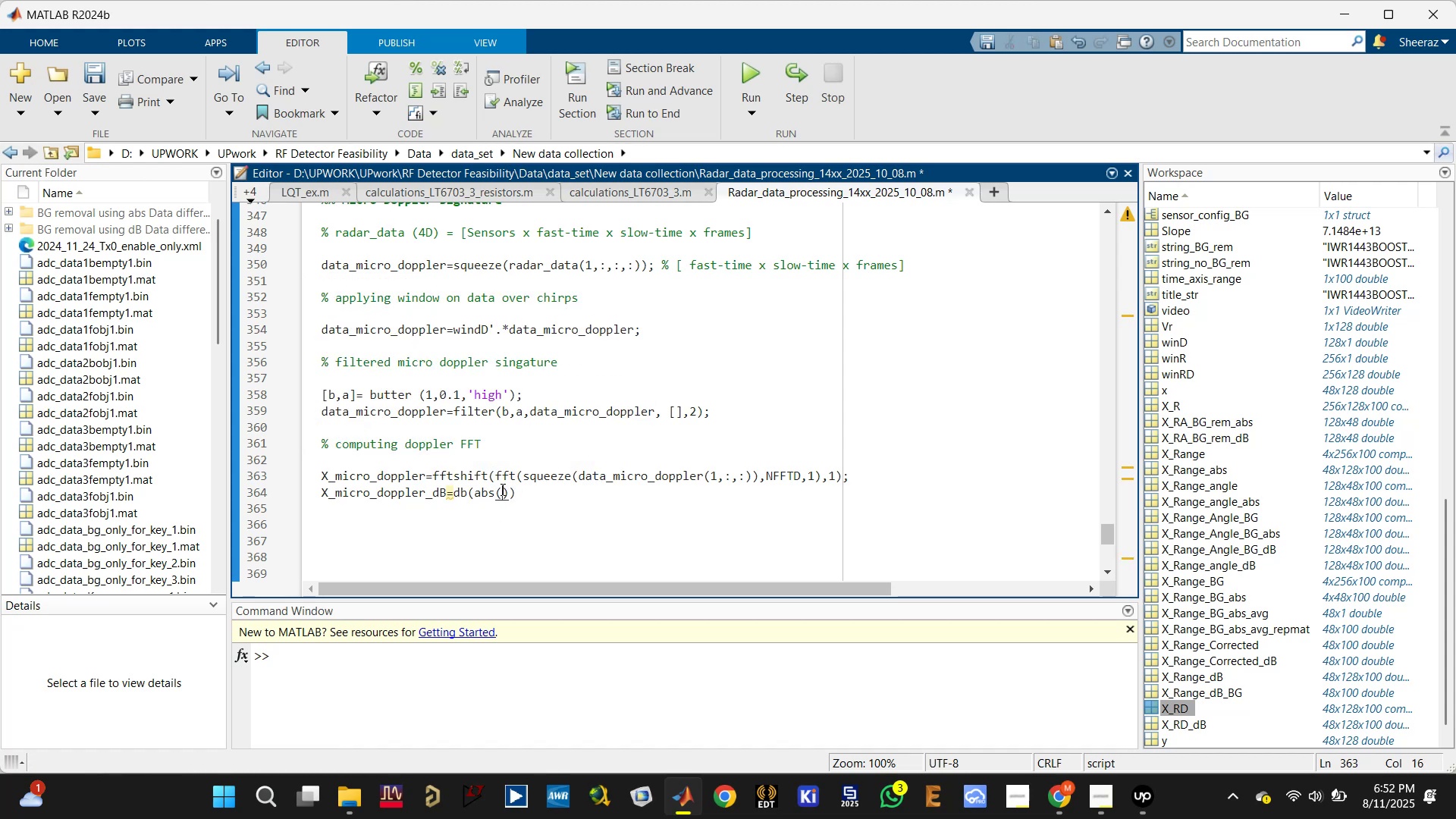 
key(Control+ControlLeft)
 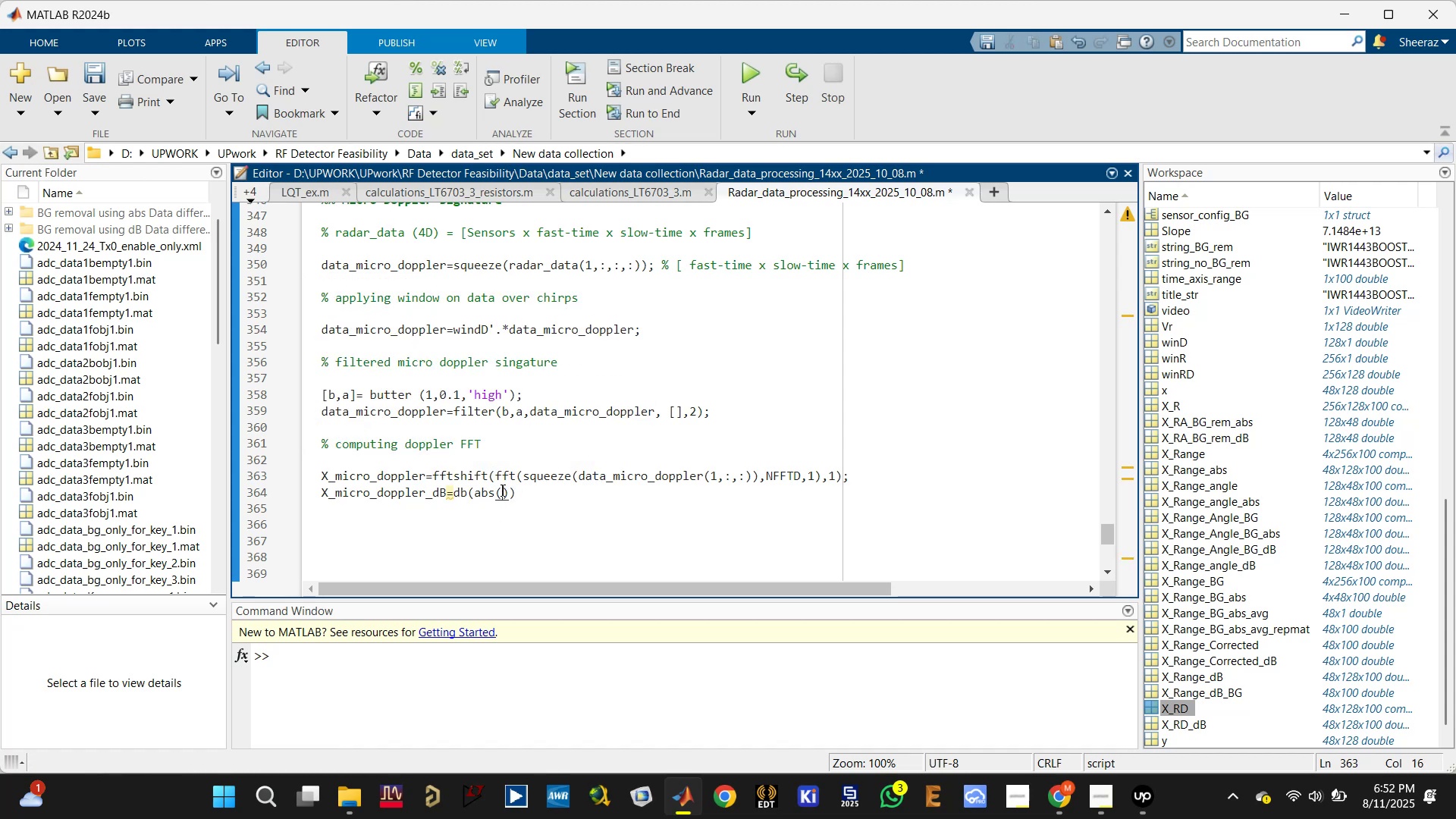 
key(Control+V)
 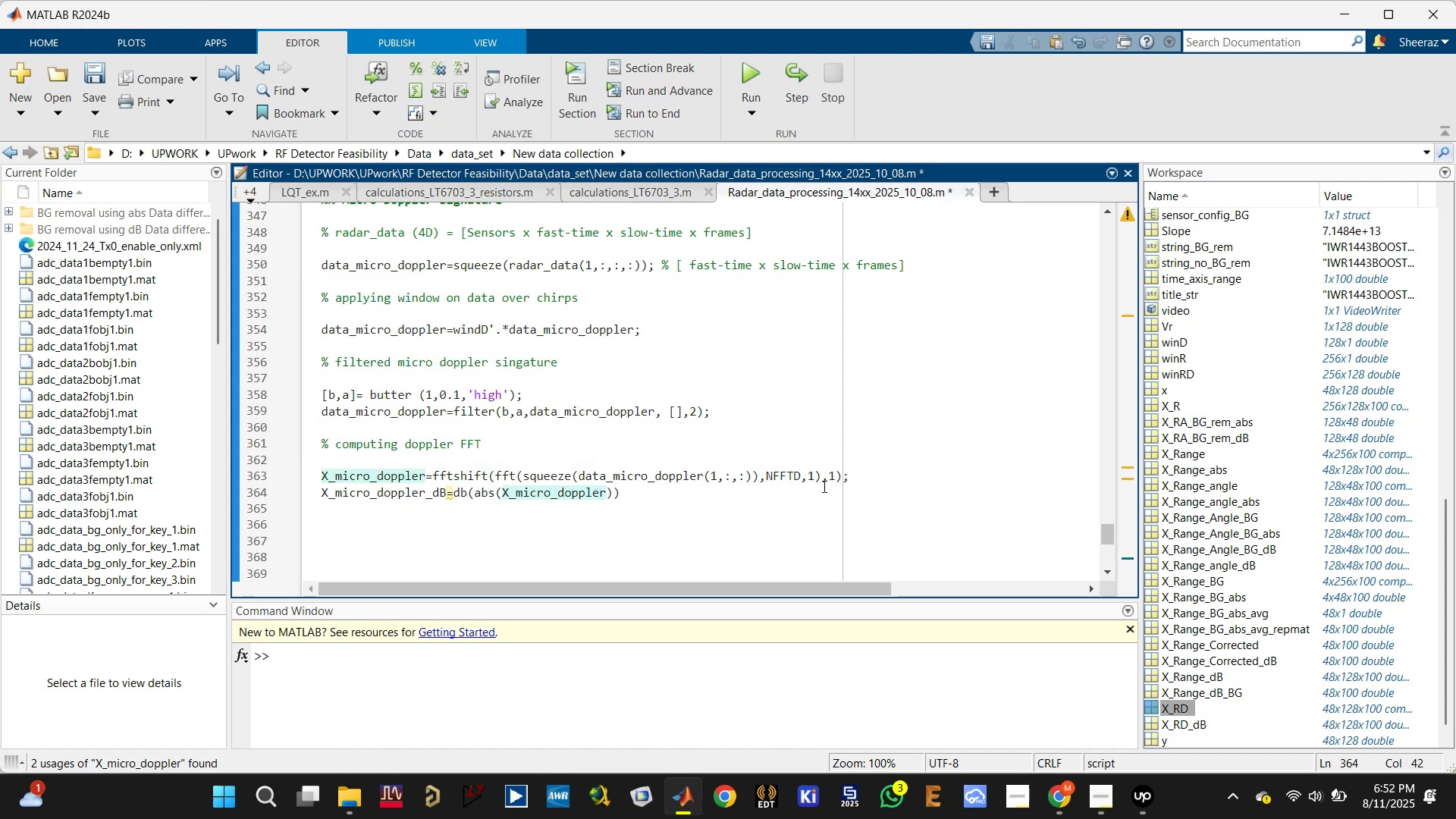 
left_click([856, 472])
 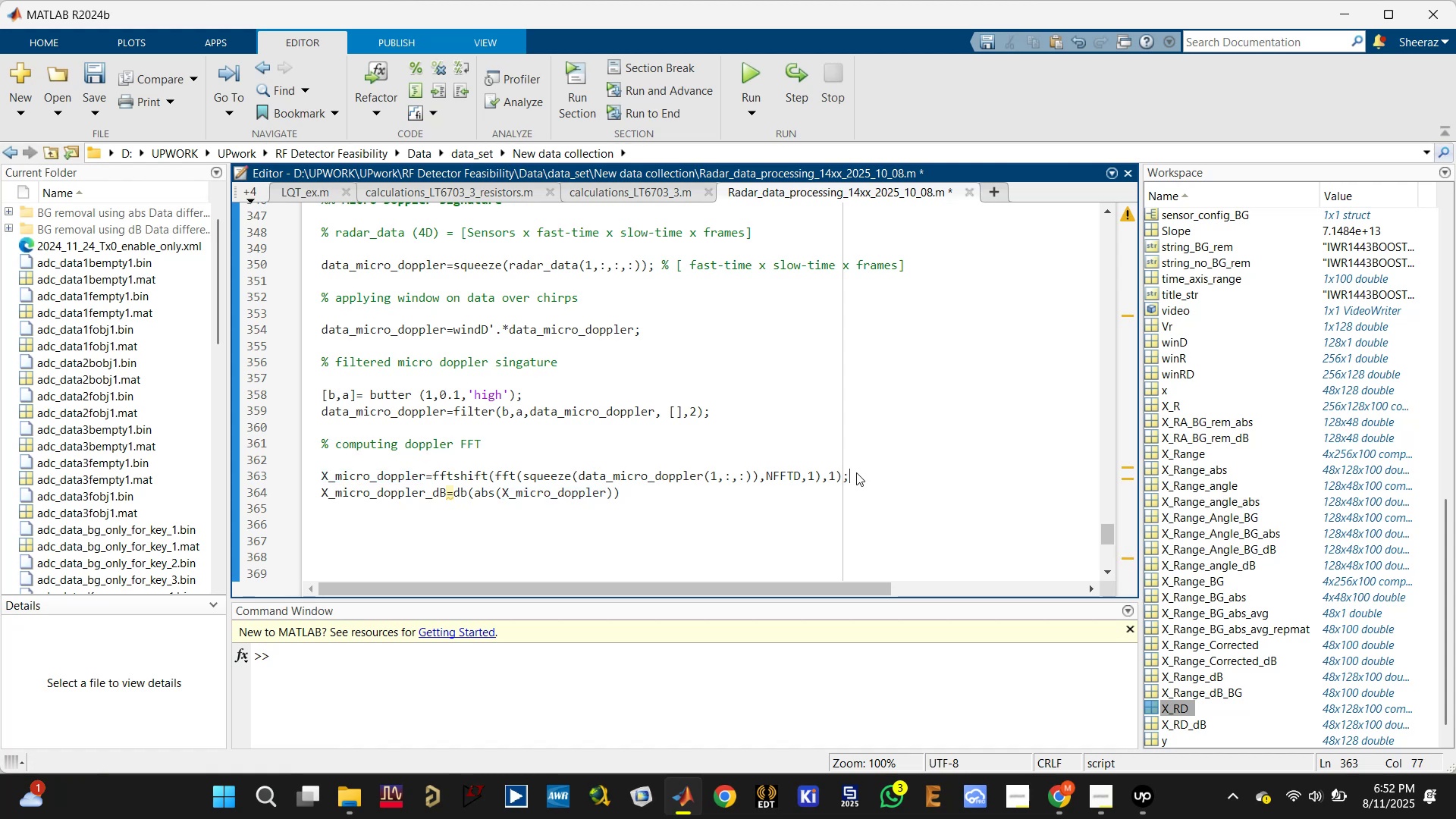 
key(Enter)
 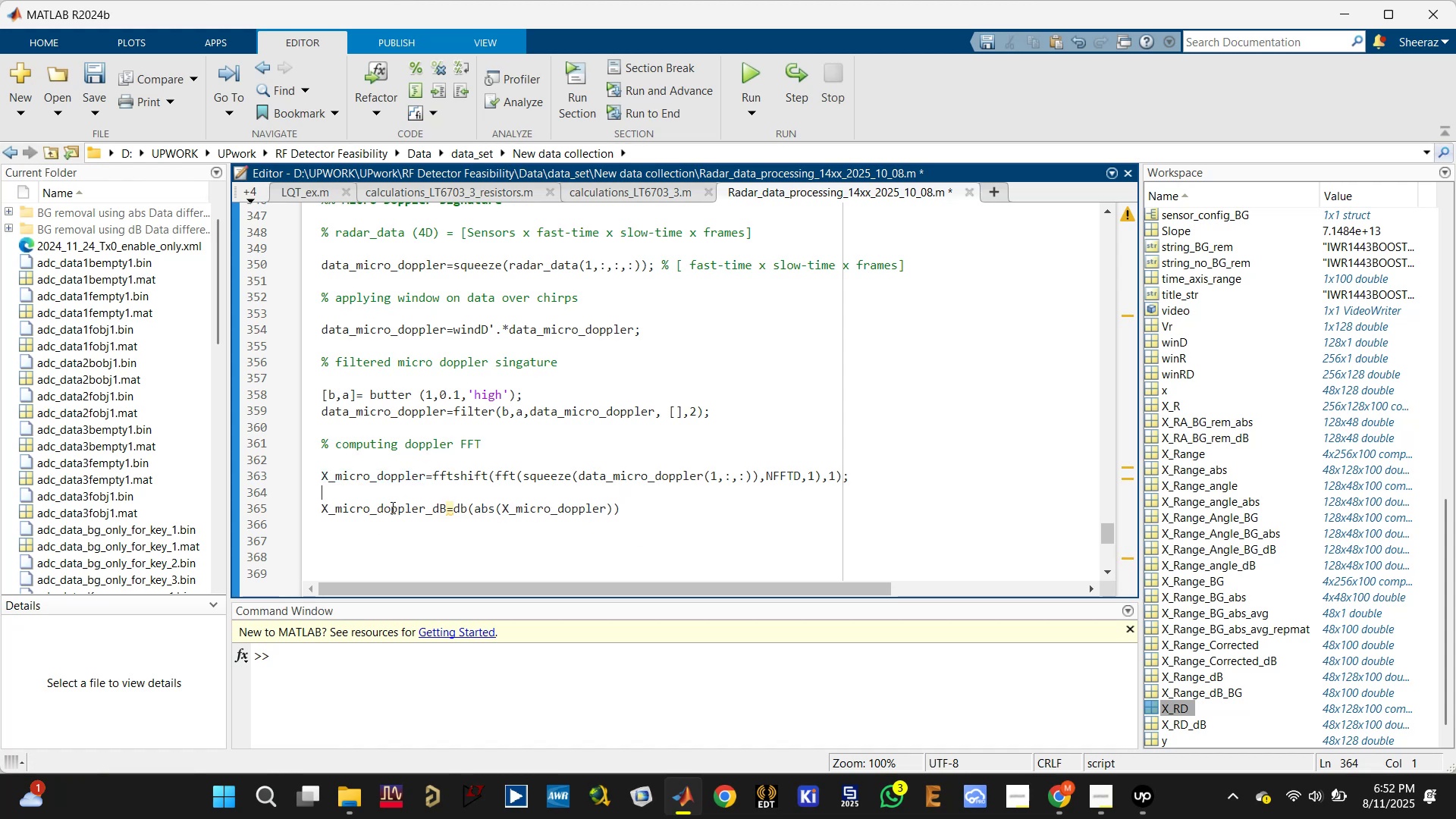 
left_click_drag(start_coordinate=[424, 505], to_coordinate=[300, 510])
 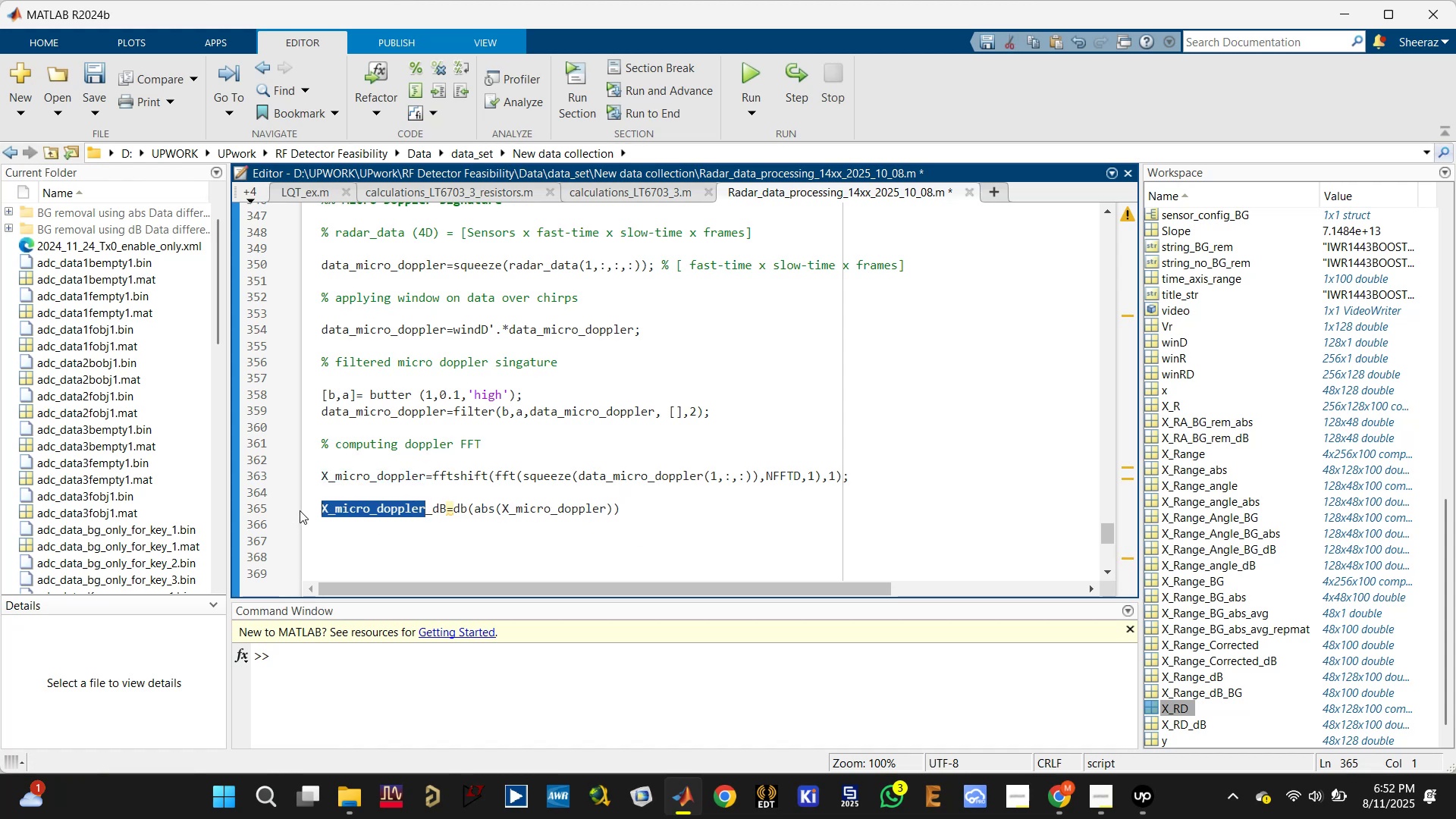 
key(Control+C)
 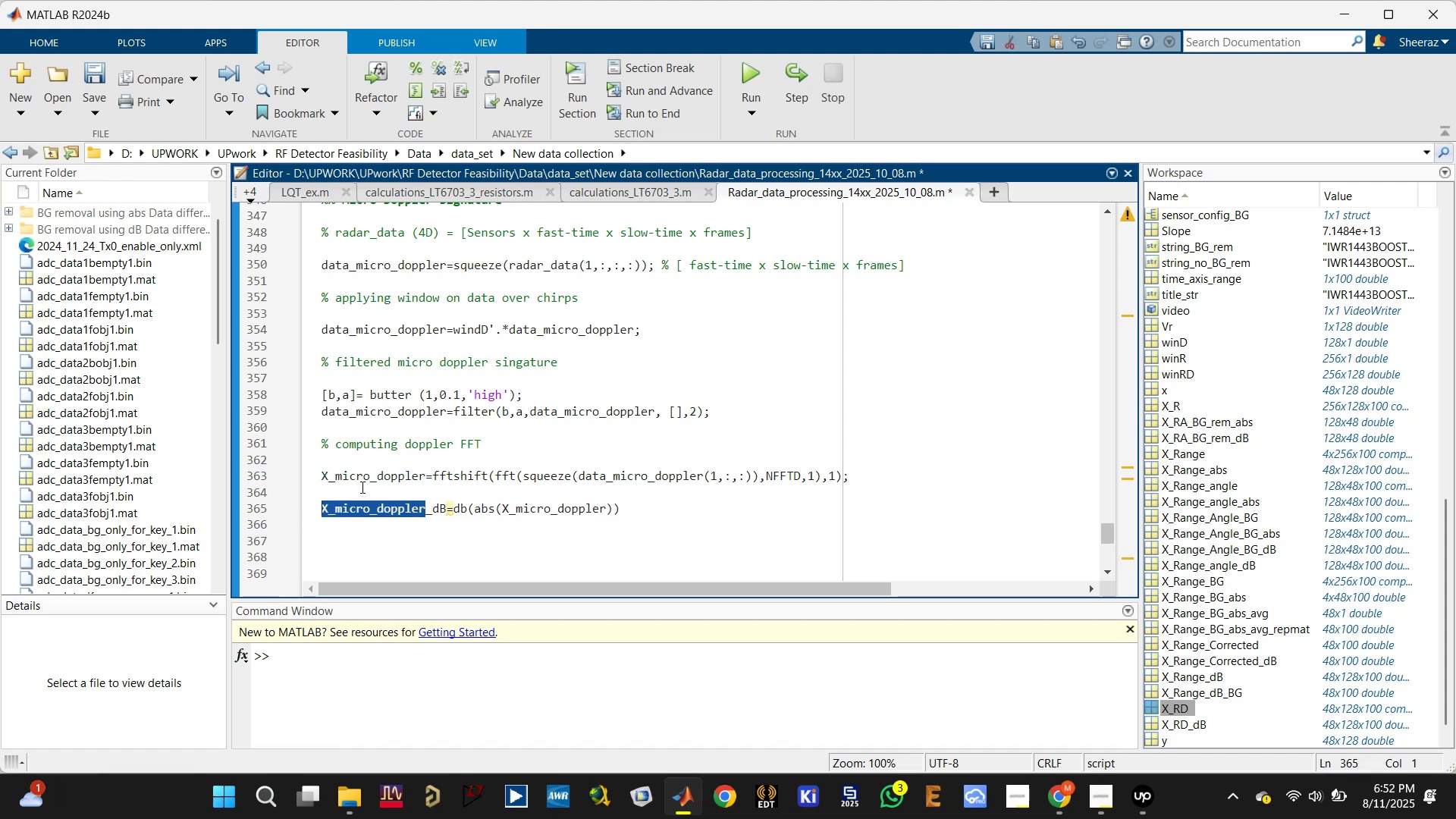 
left_click([361, 487])
 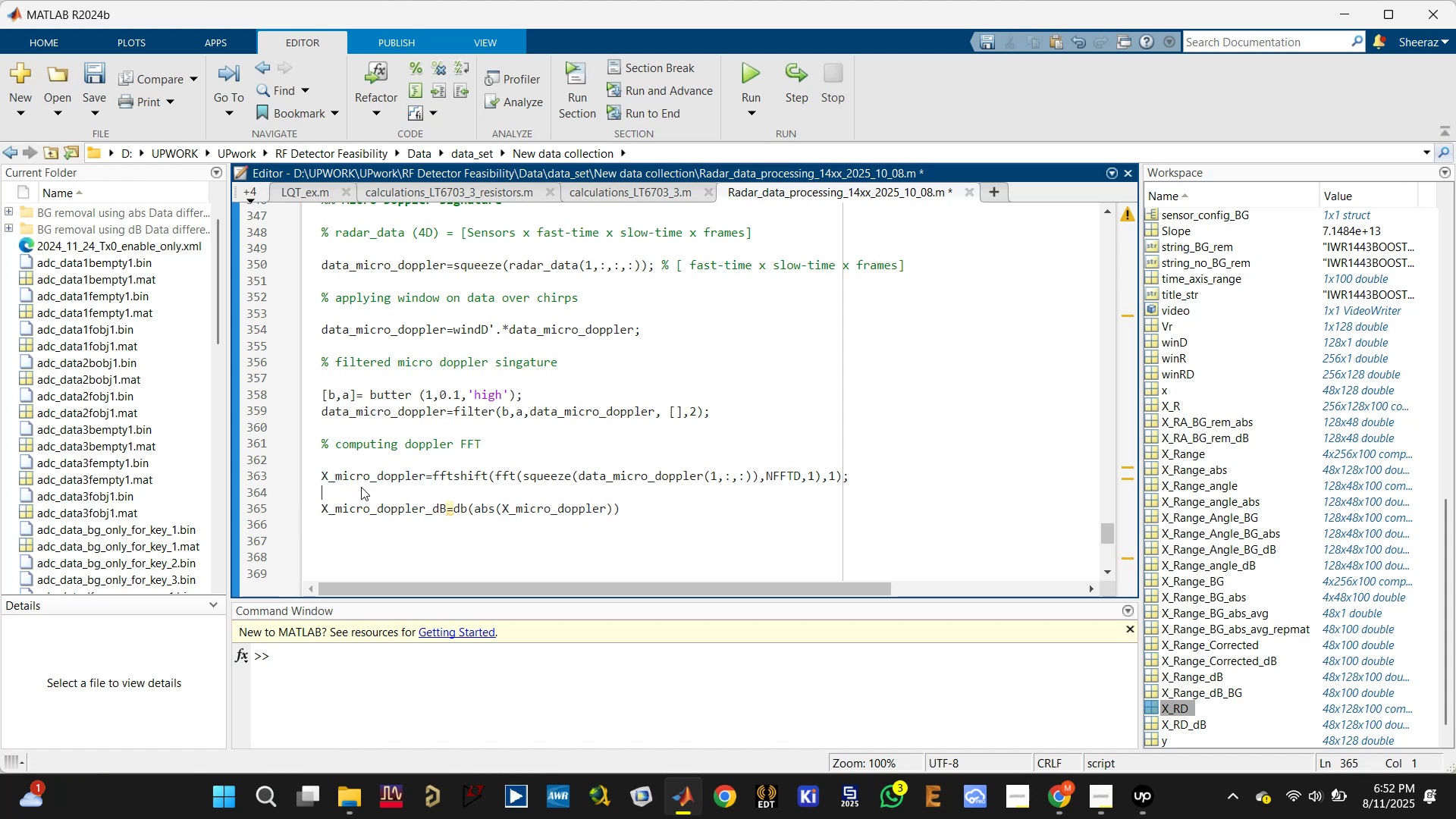 
key(Control+V)
 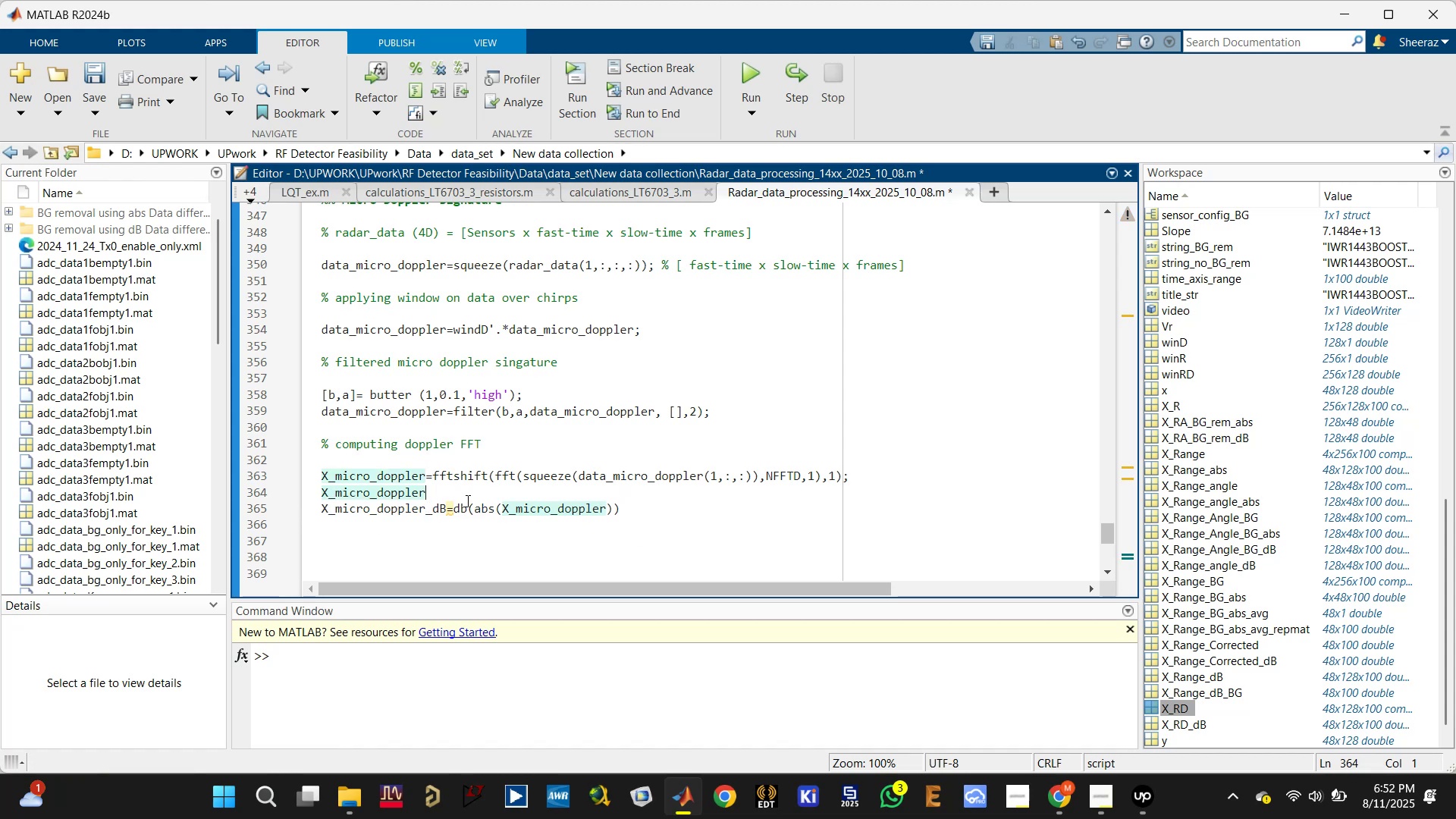 
type(_abs=)
 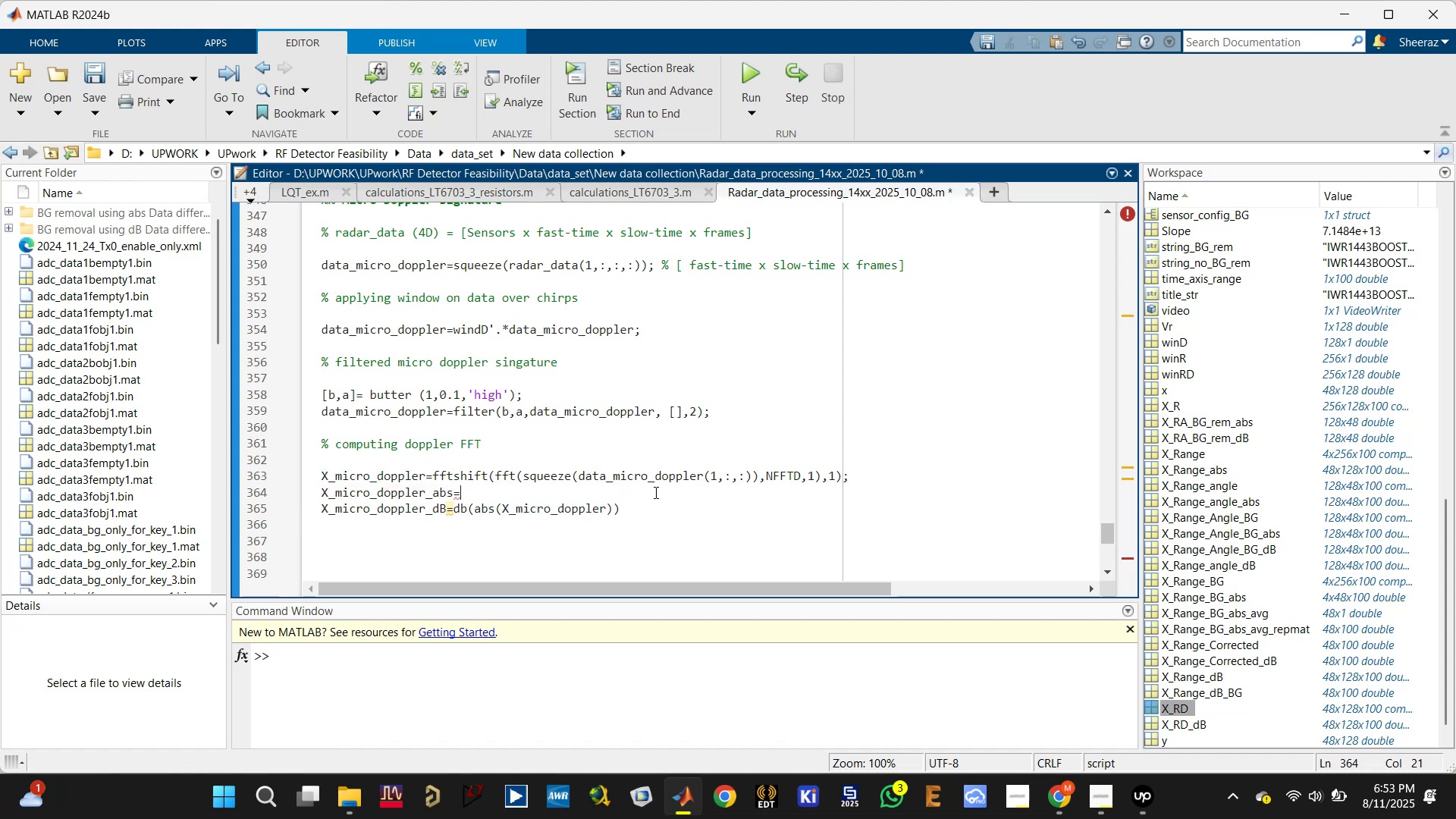 
double_click([645, 507])
 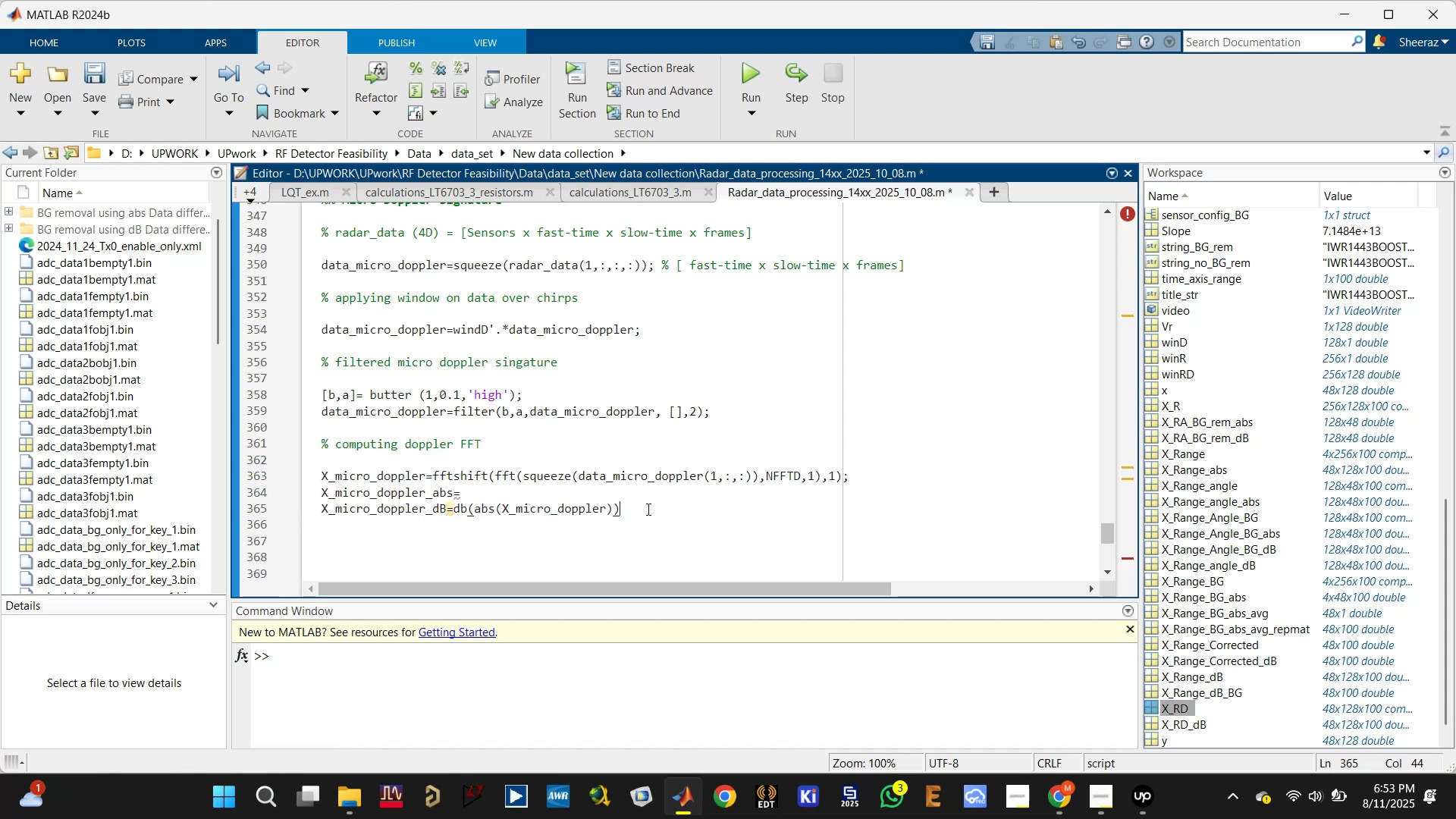 
key(Semicolon)
 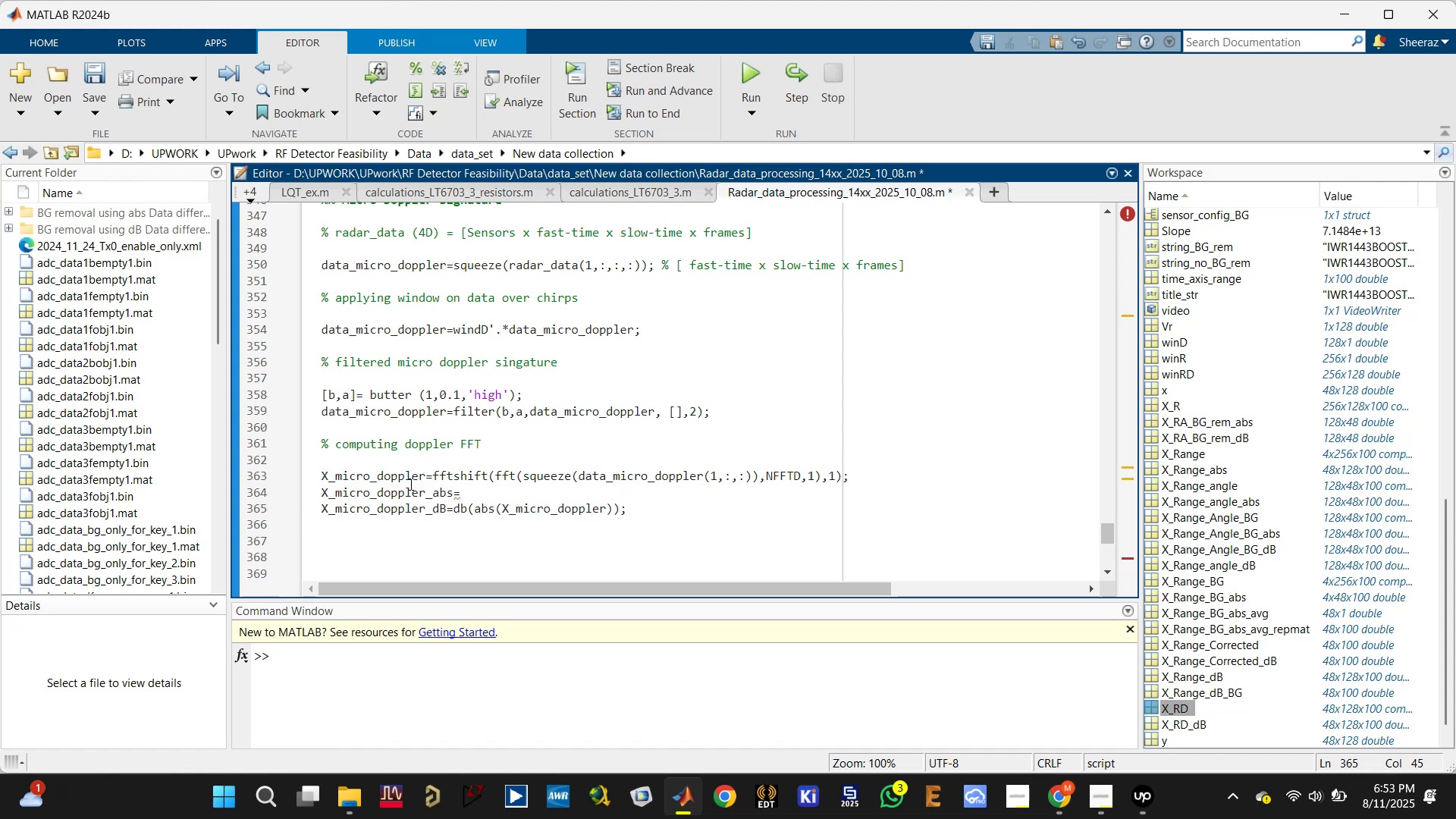 
double_click([407, 484])
 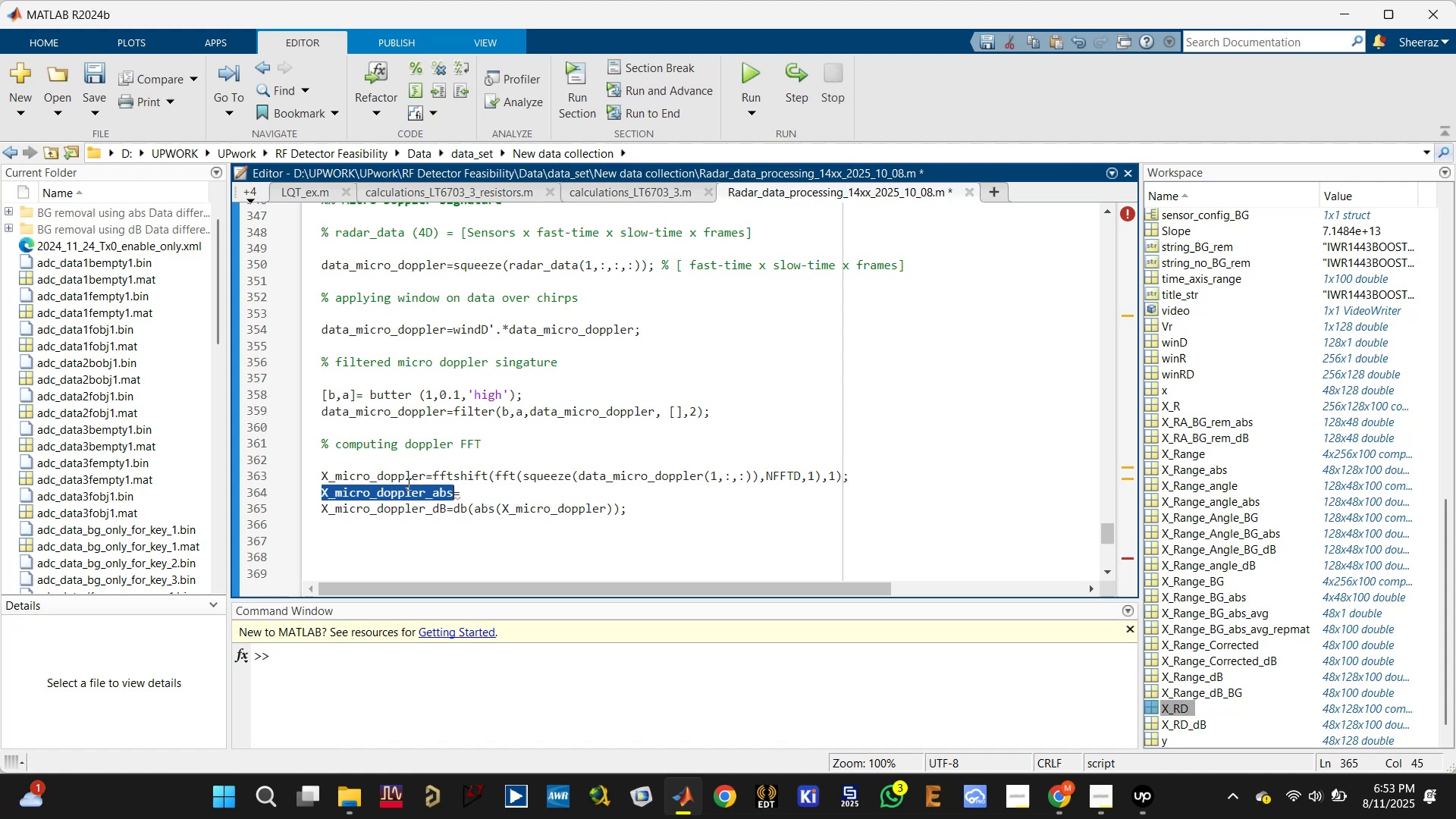 
hold_key(key=ControlLeft, duration=0.52)
 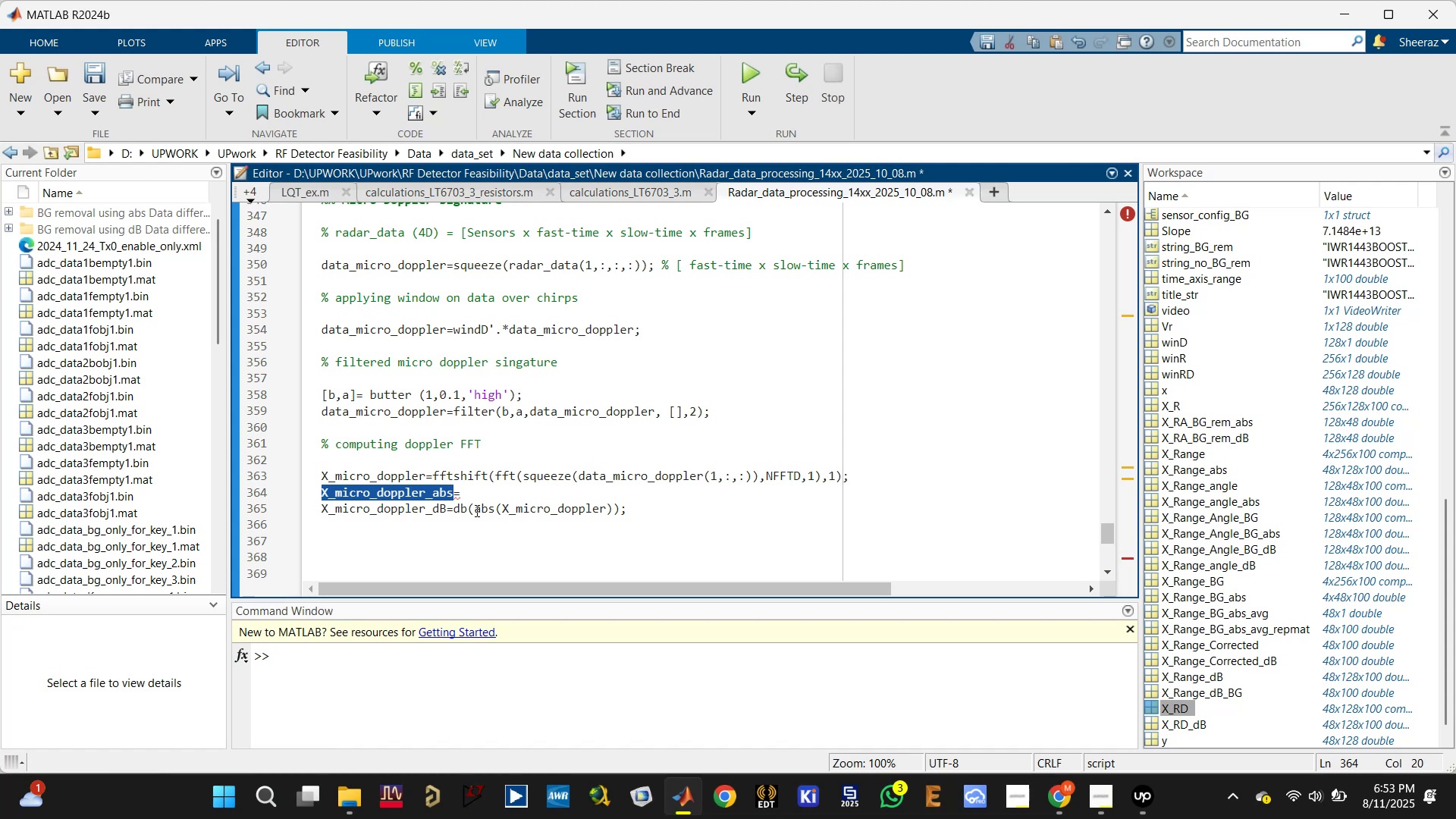 
left_click_drag(start_coordinate=[475, 510], to_coordinate=[613, 507])
 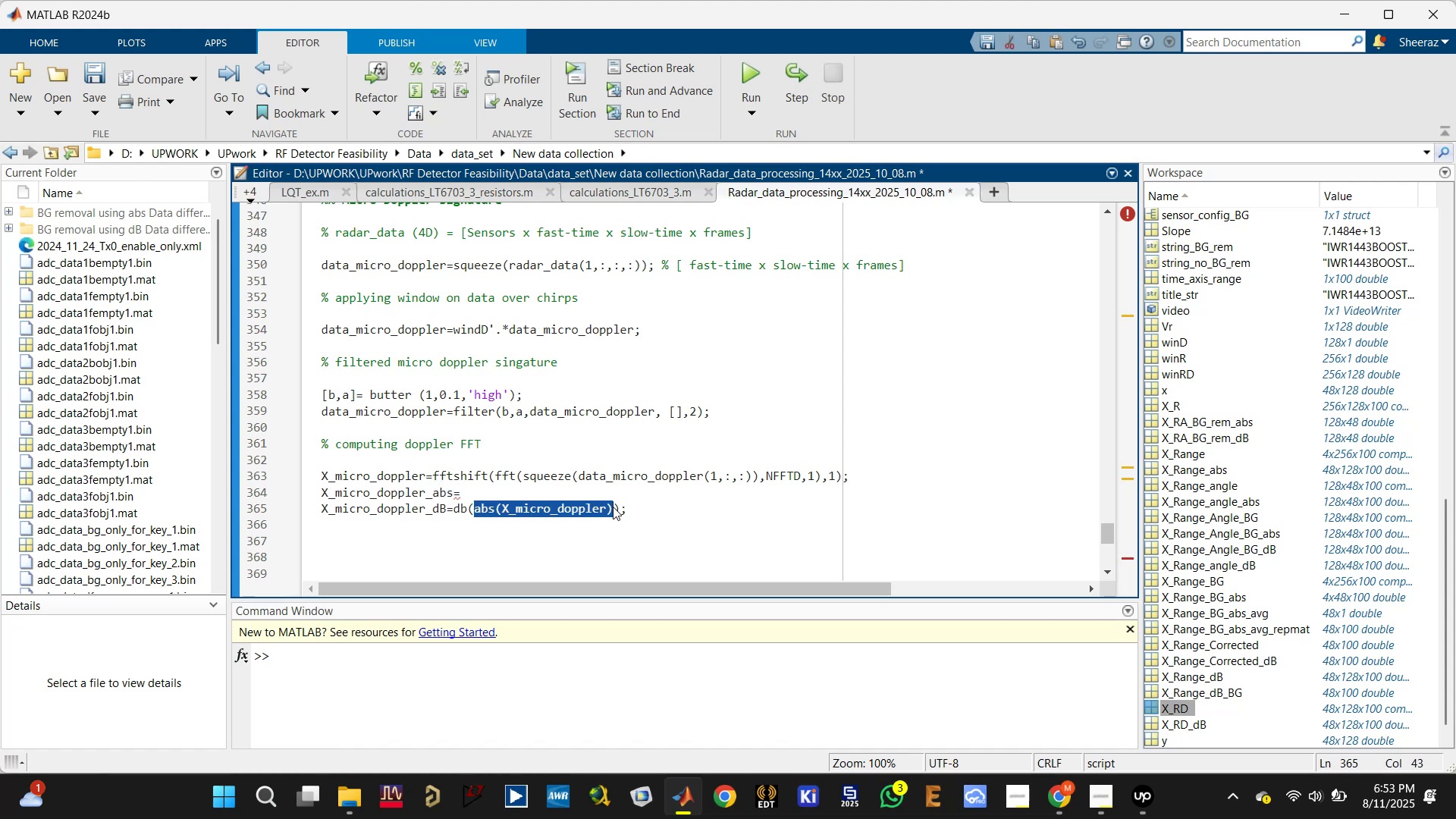 
key(Control+ControlLeft)
 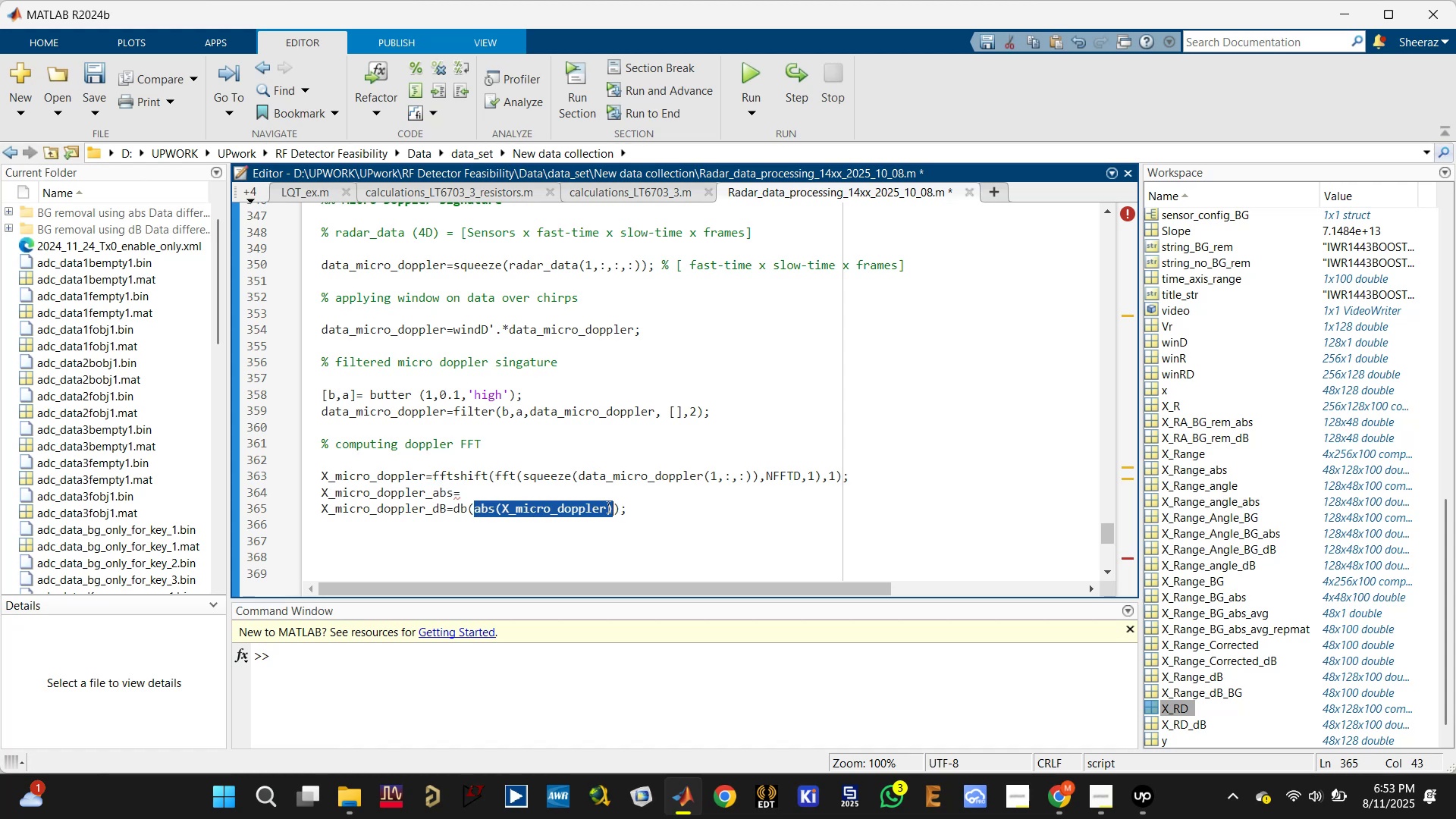 
key(Control+X)
 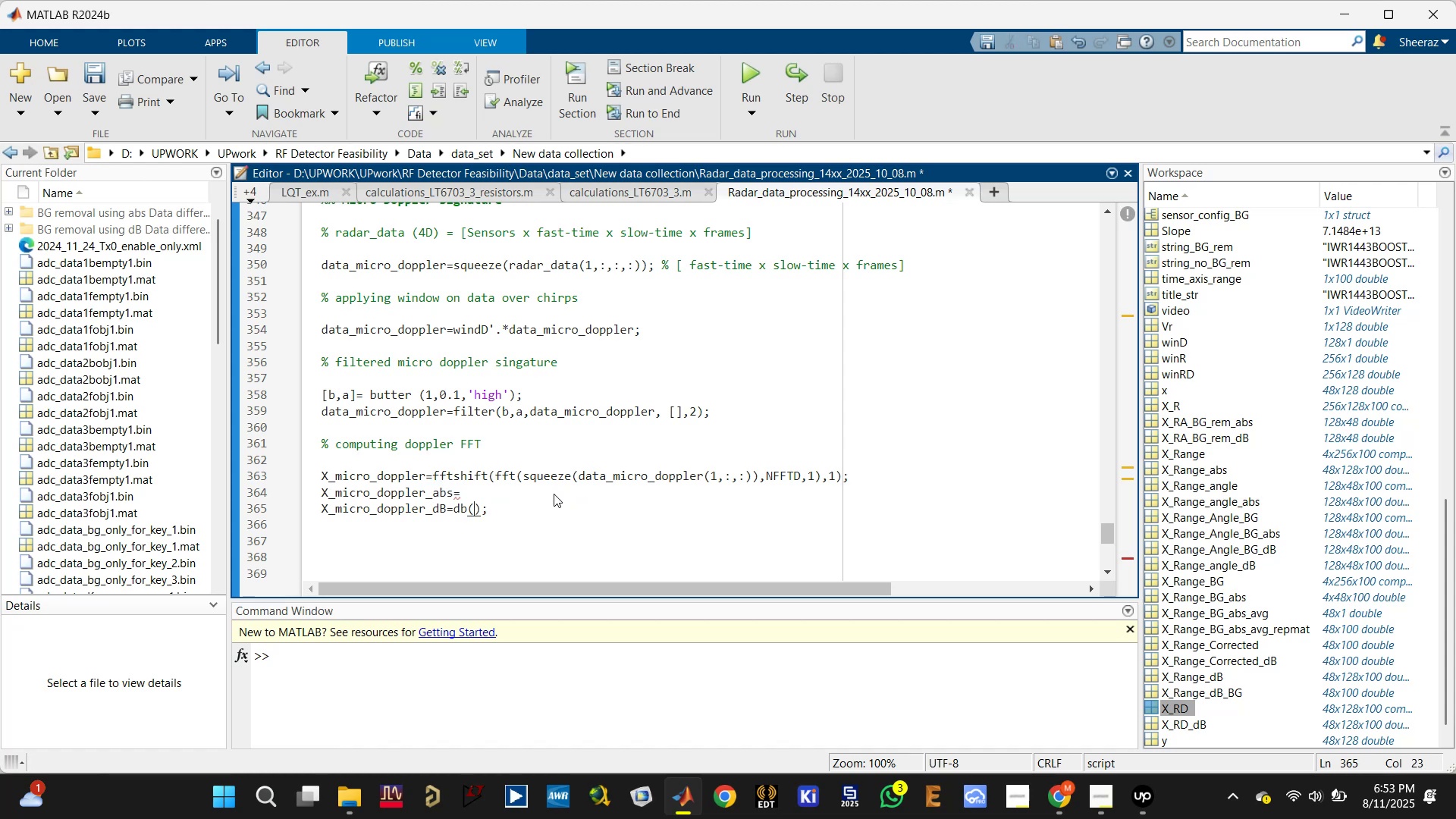 
left_click([554, 494])
 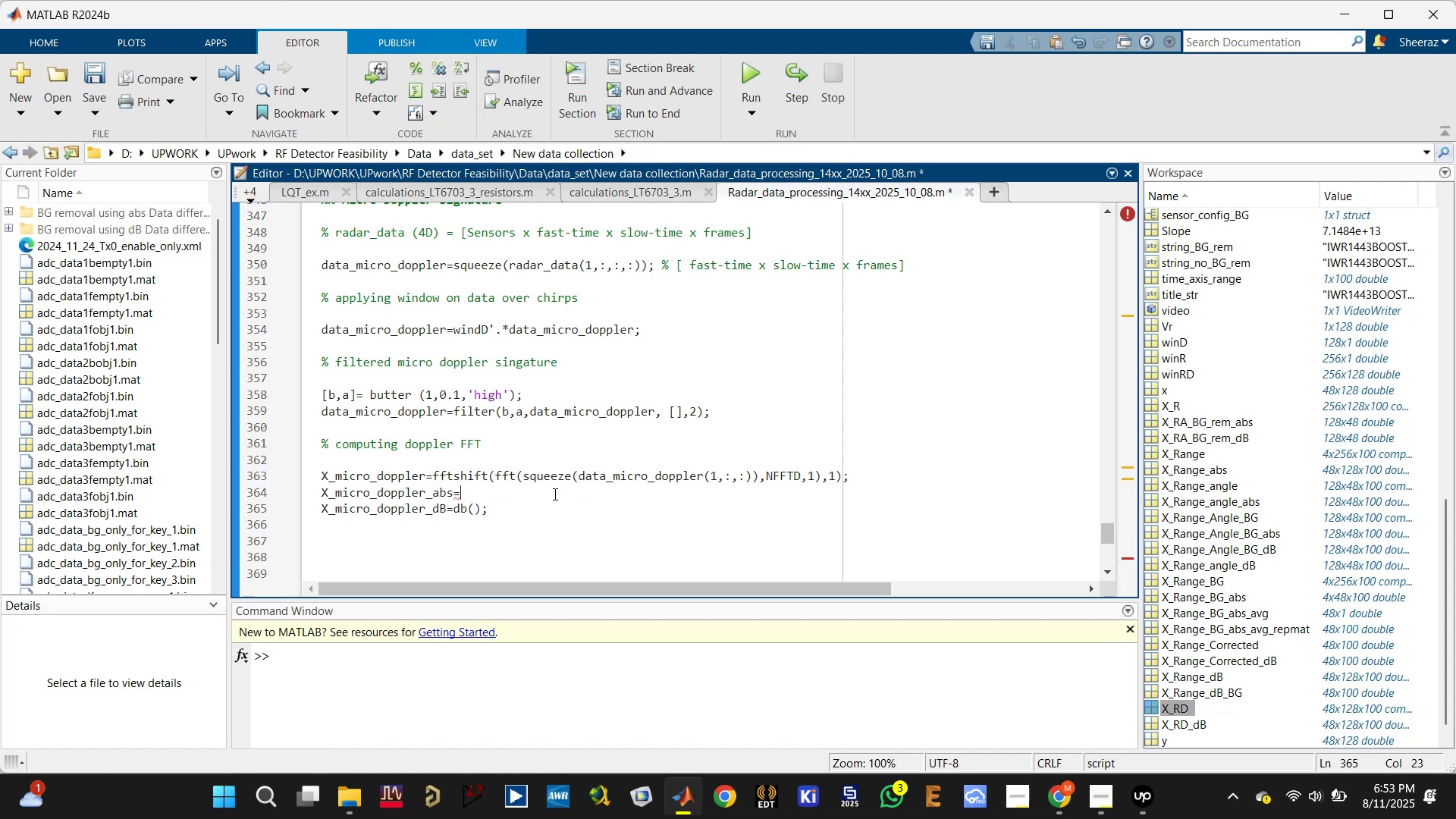 
key(Control+ControlLeft)
 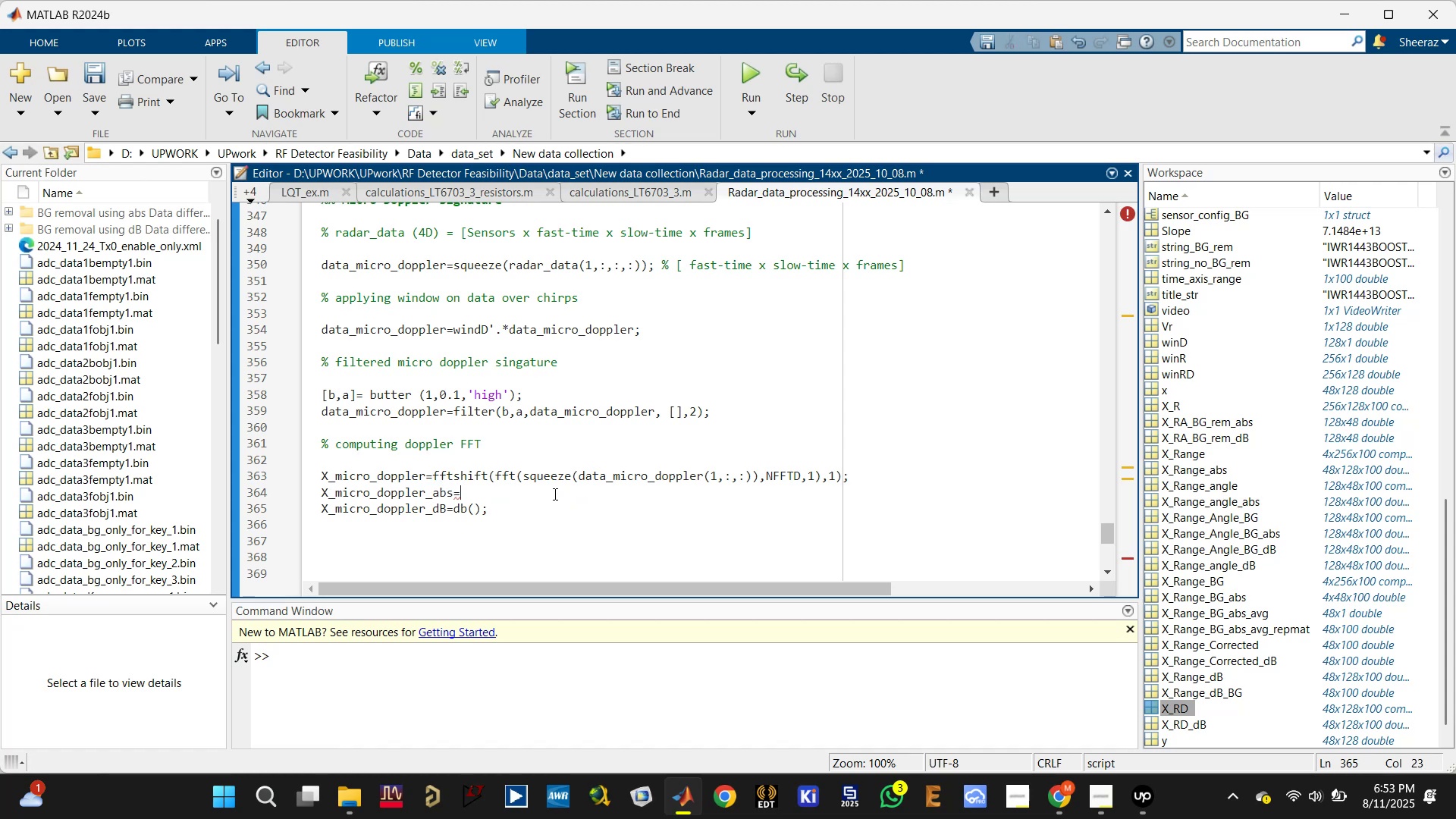 
key(Control+V)
 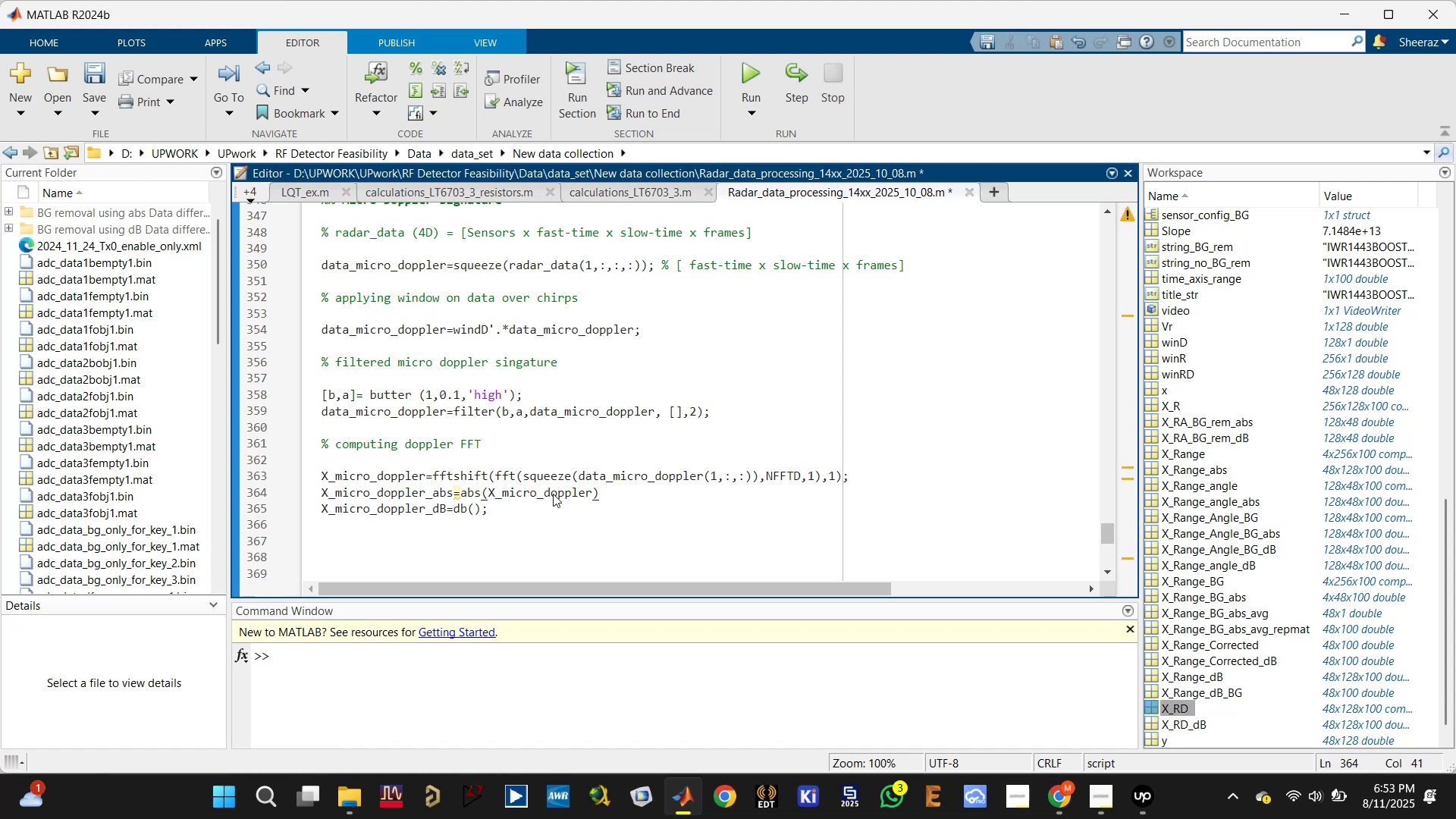 
key(Semicolon)
 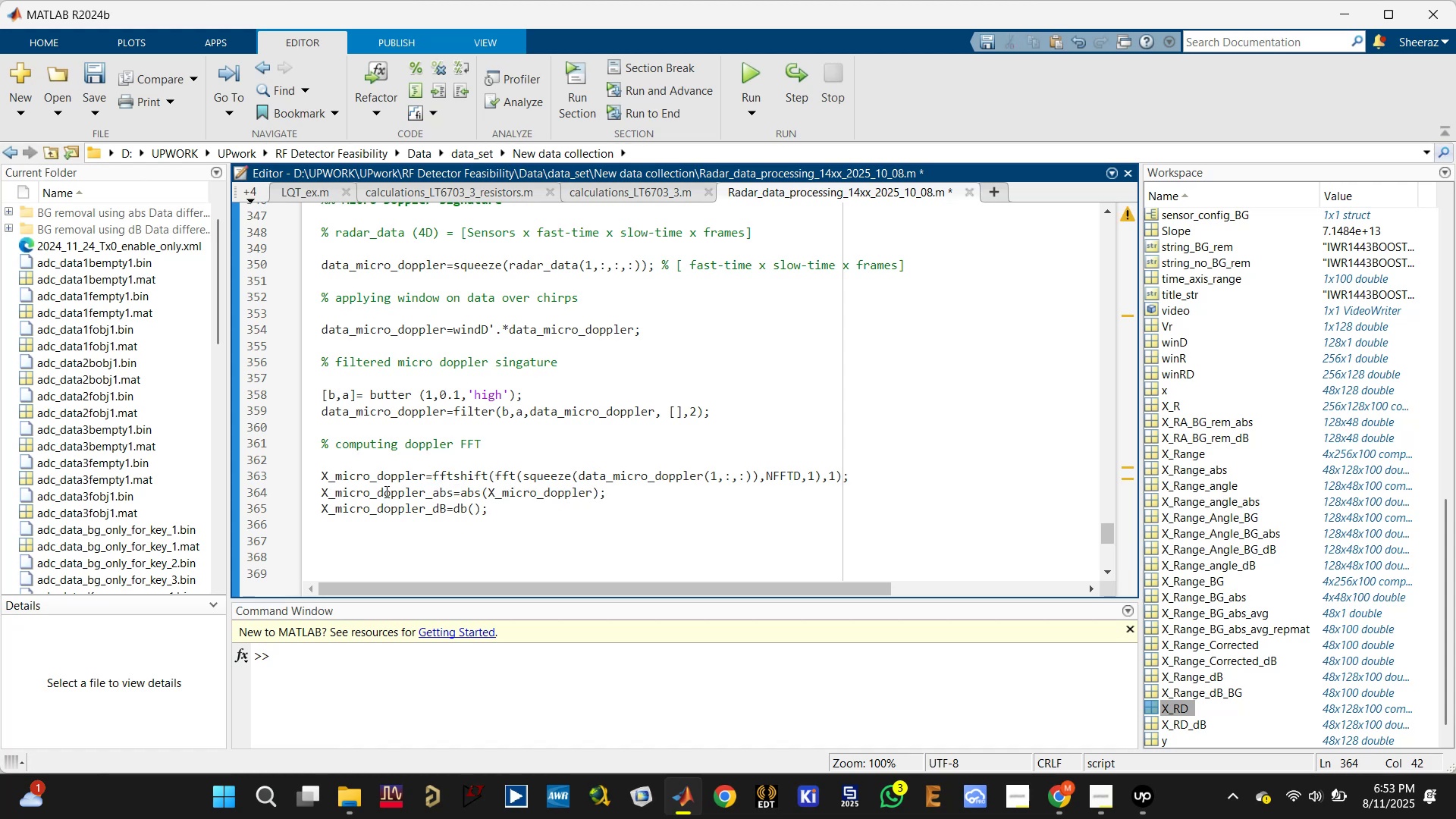 
double_click([385, 491])
 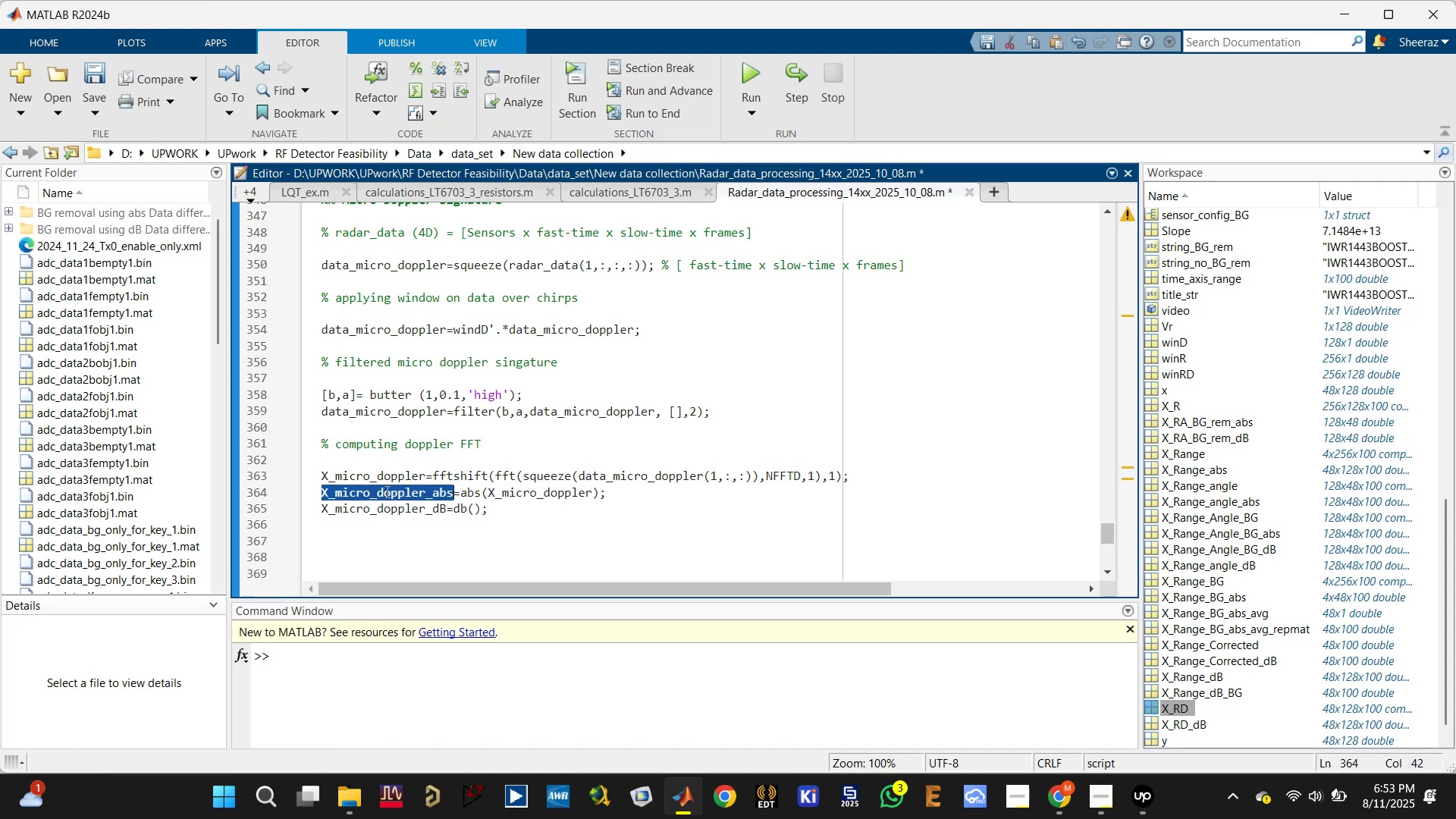 
key(Control+C)
 